 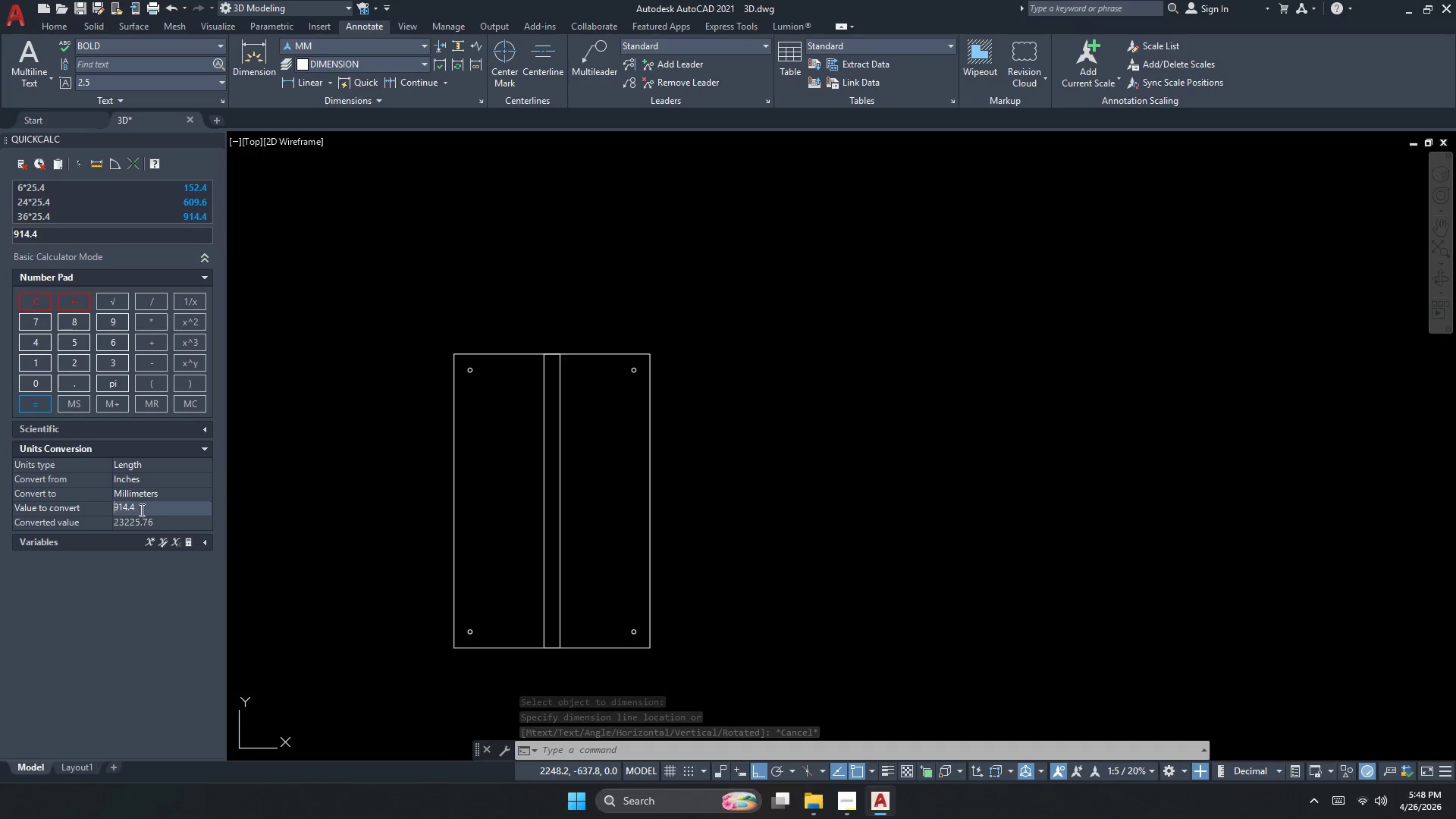 
triple_click([140, 510])
 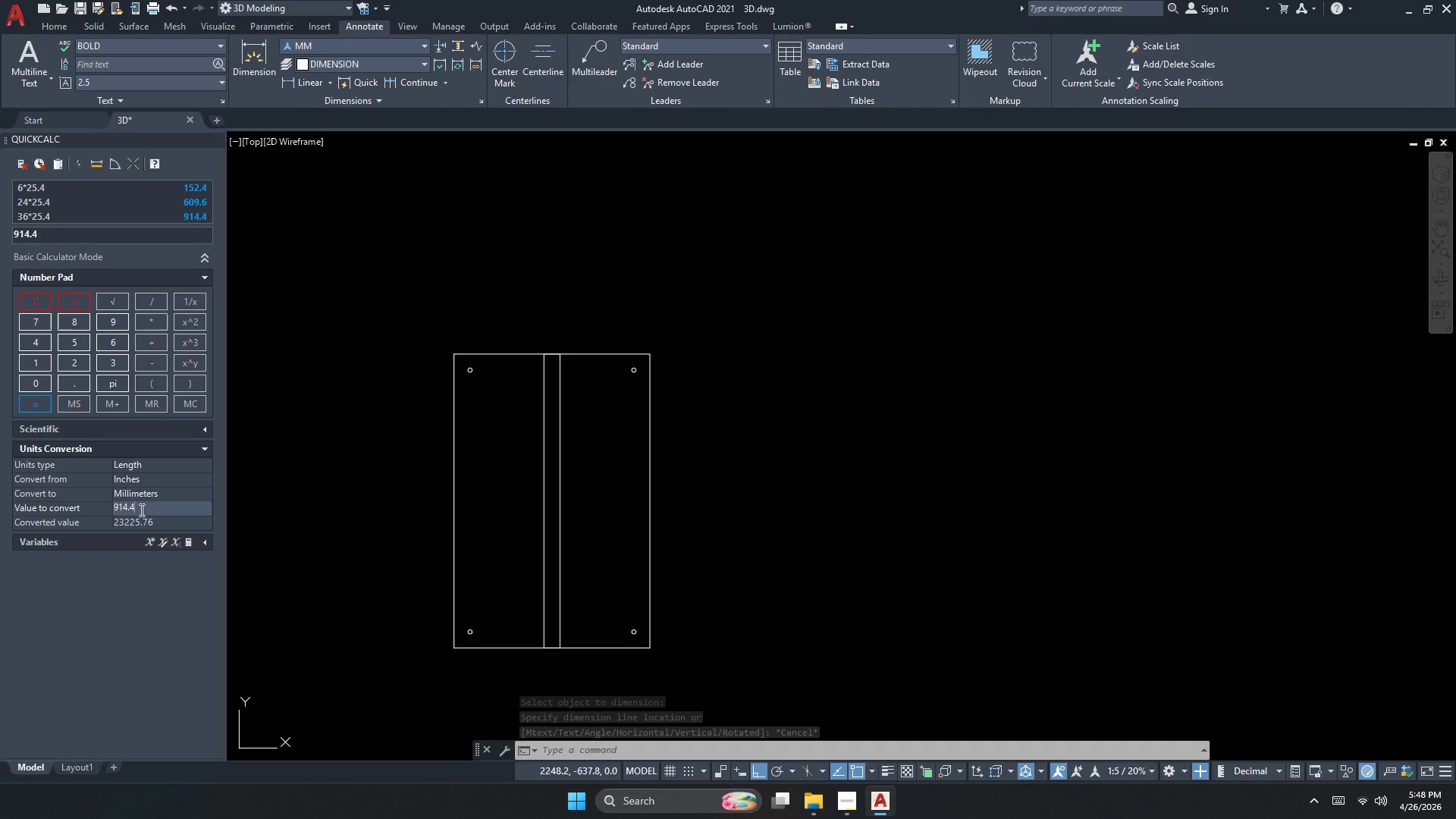 
triple_click([140, 510])
 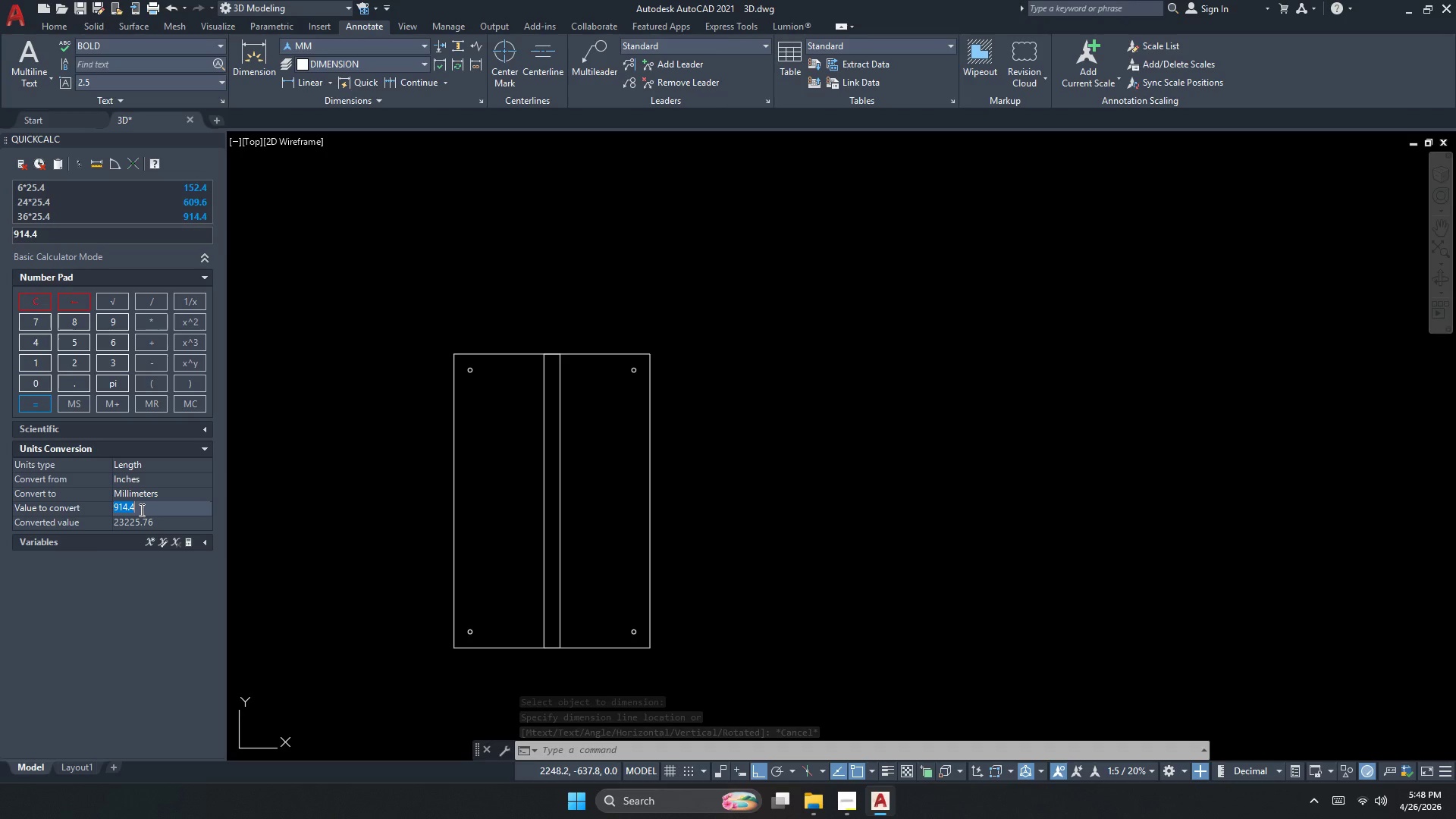 
triple_click([140, 510])
 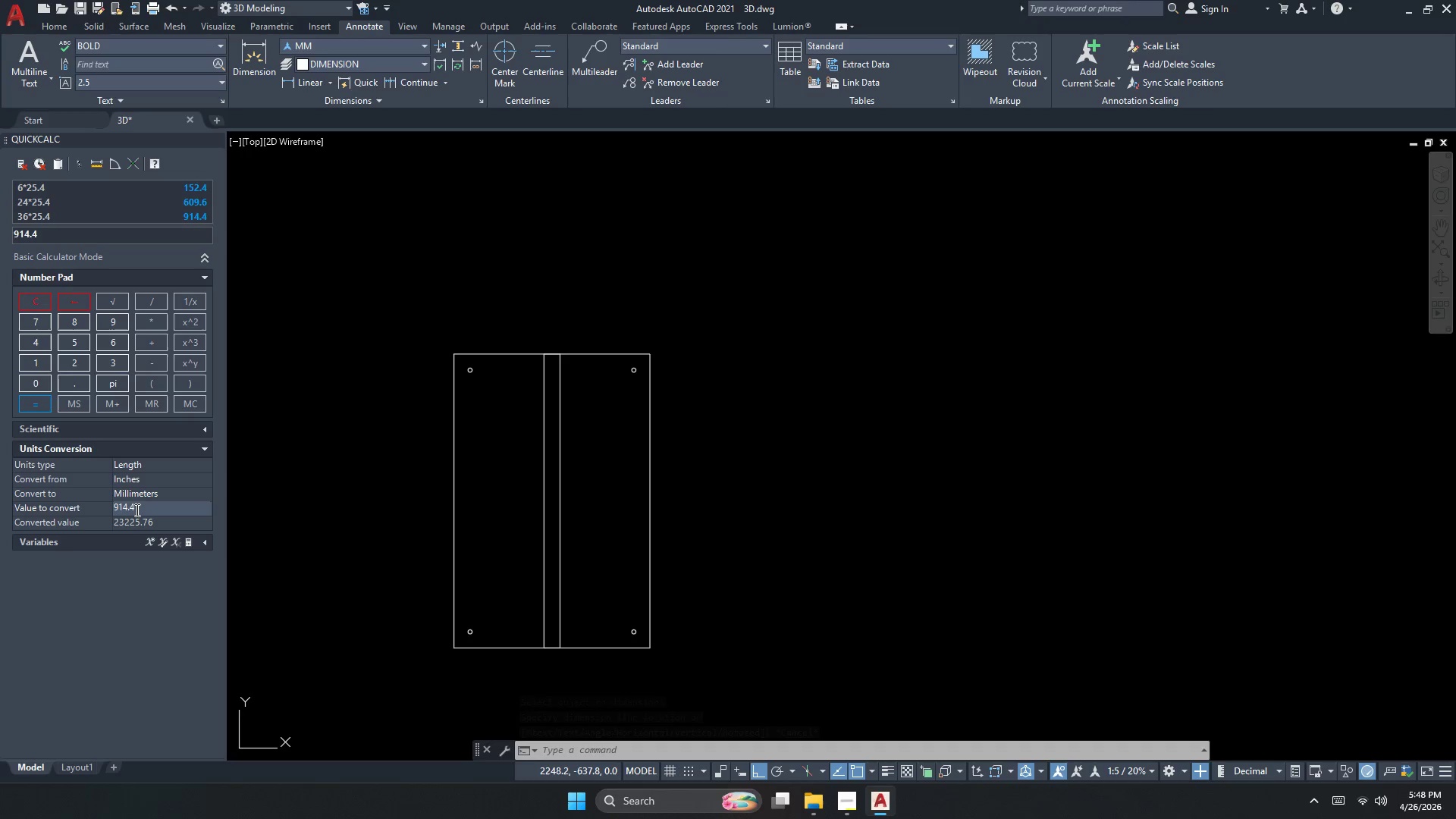 
double_click([136, 510])
 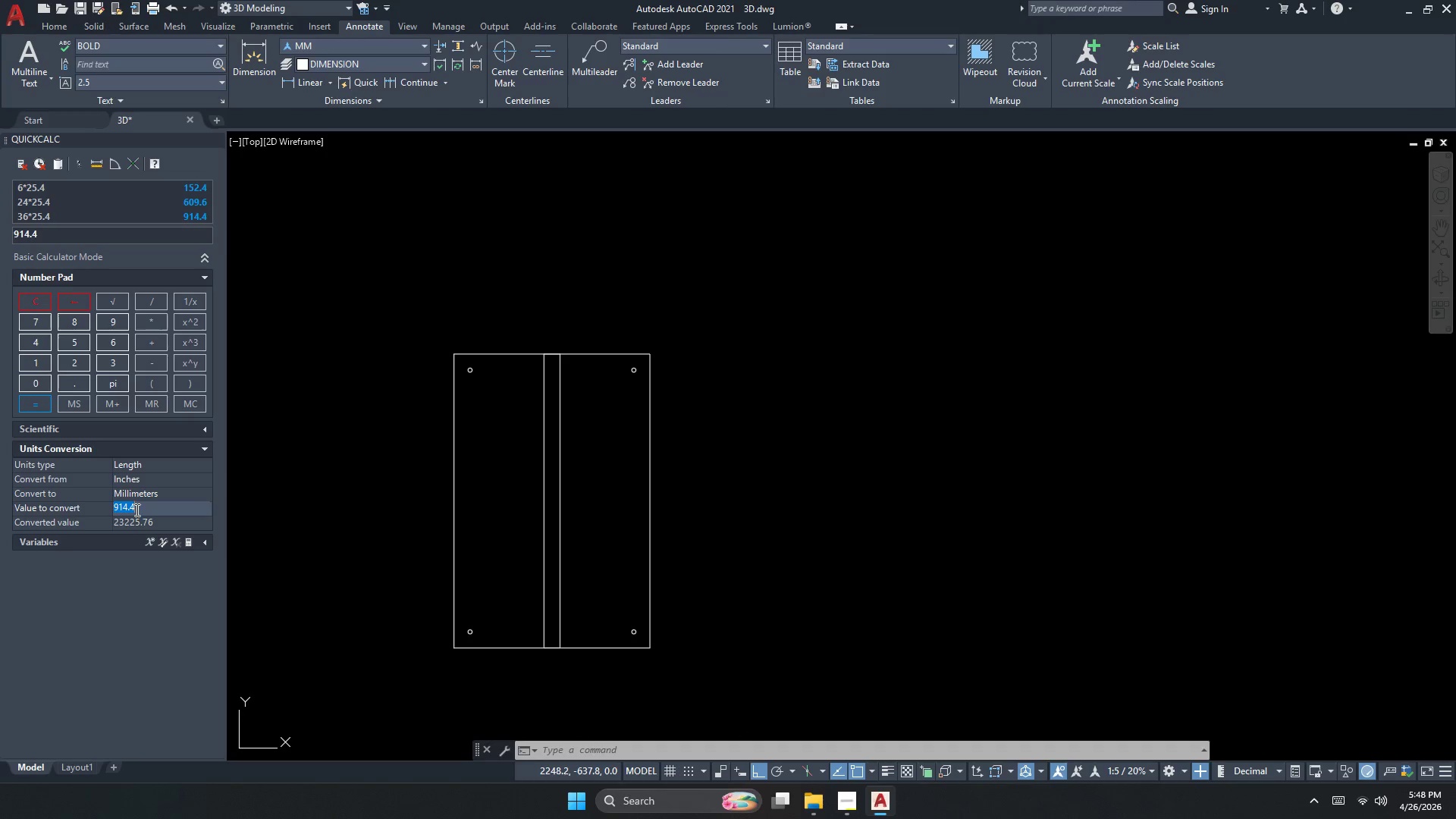 
key(Numpad3)
 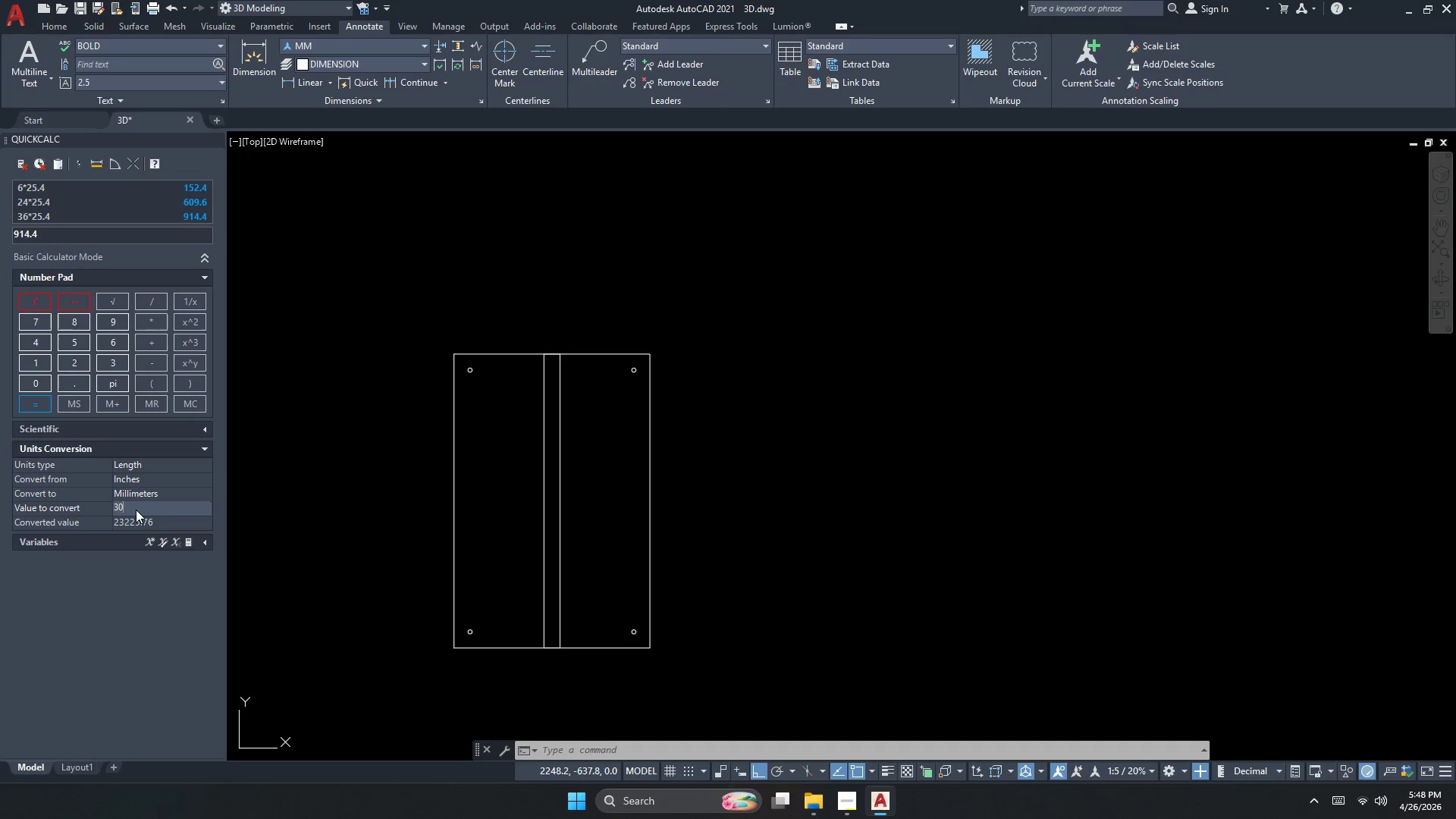 
key(Numpad0)
 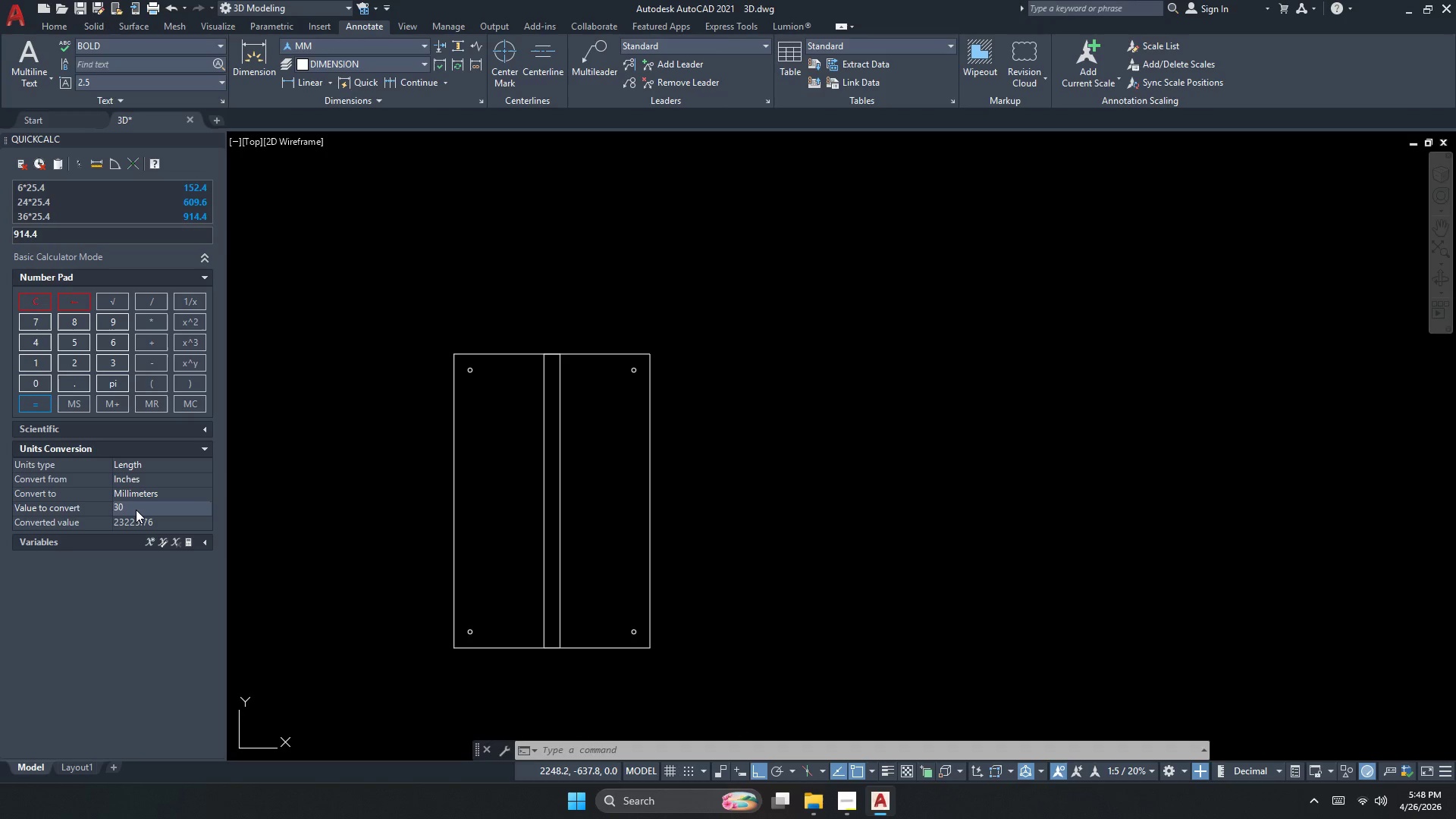 
key(NumpadMultiply)
 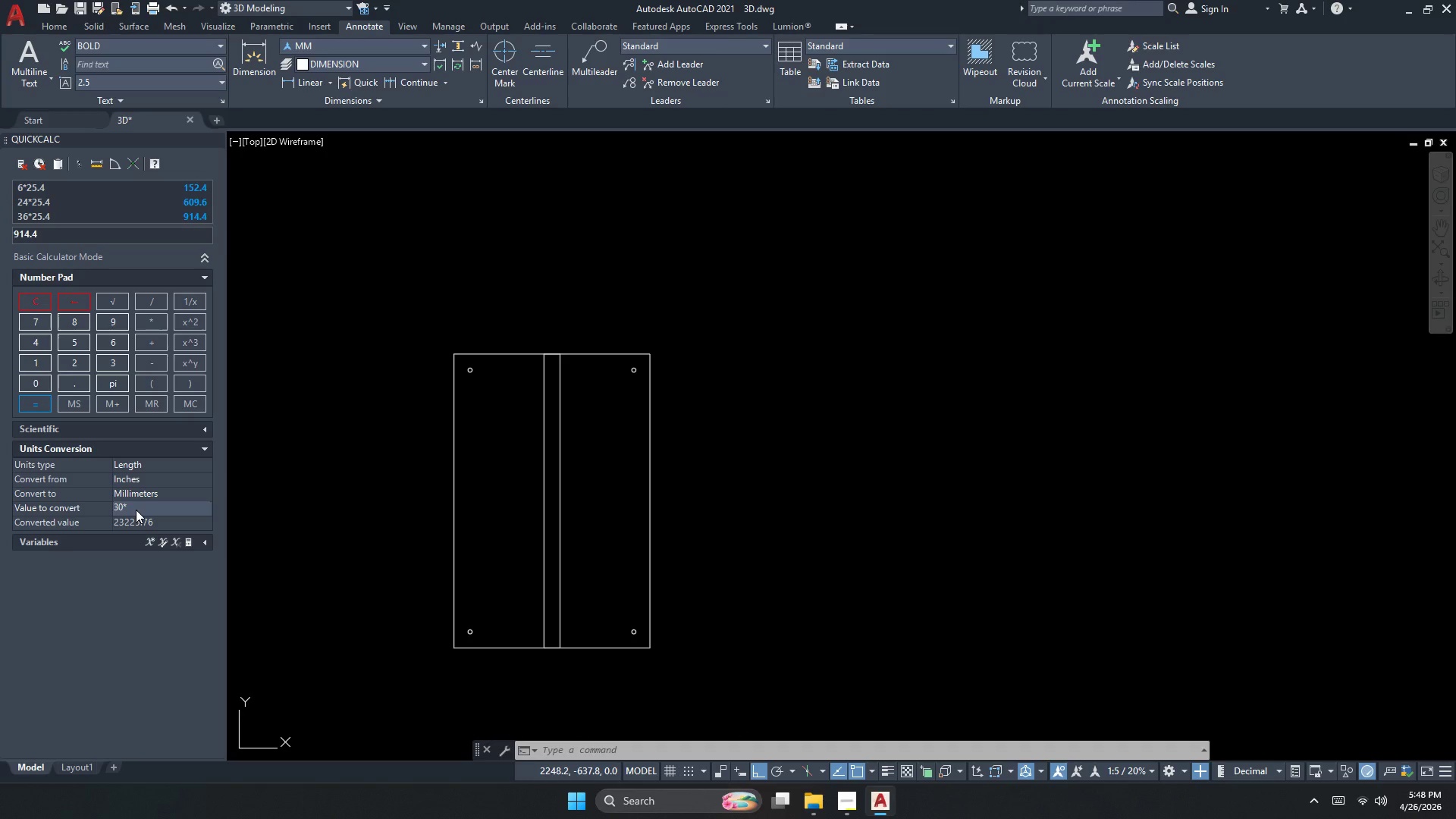 
key(Backspace)
 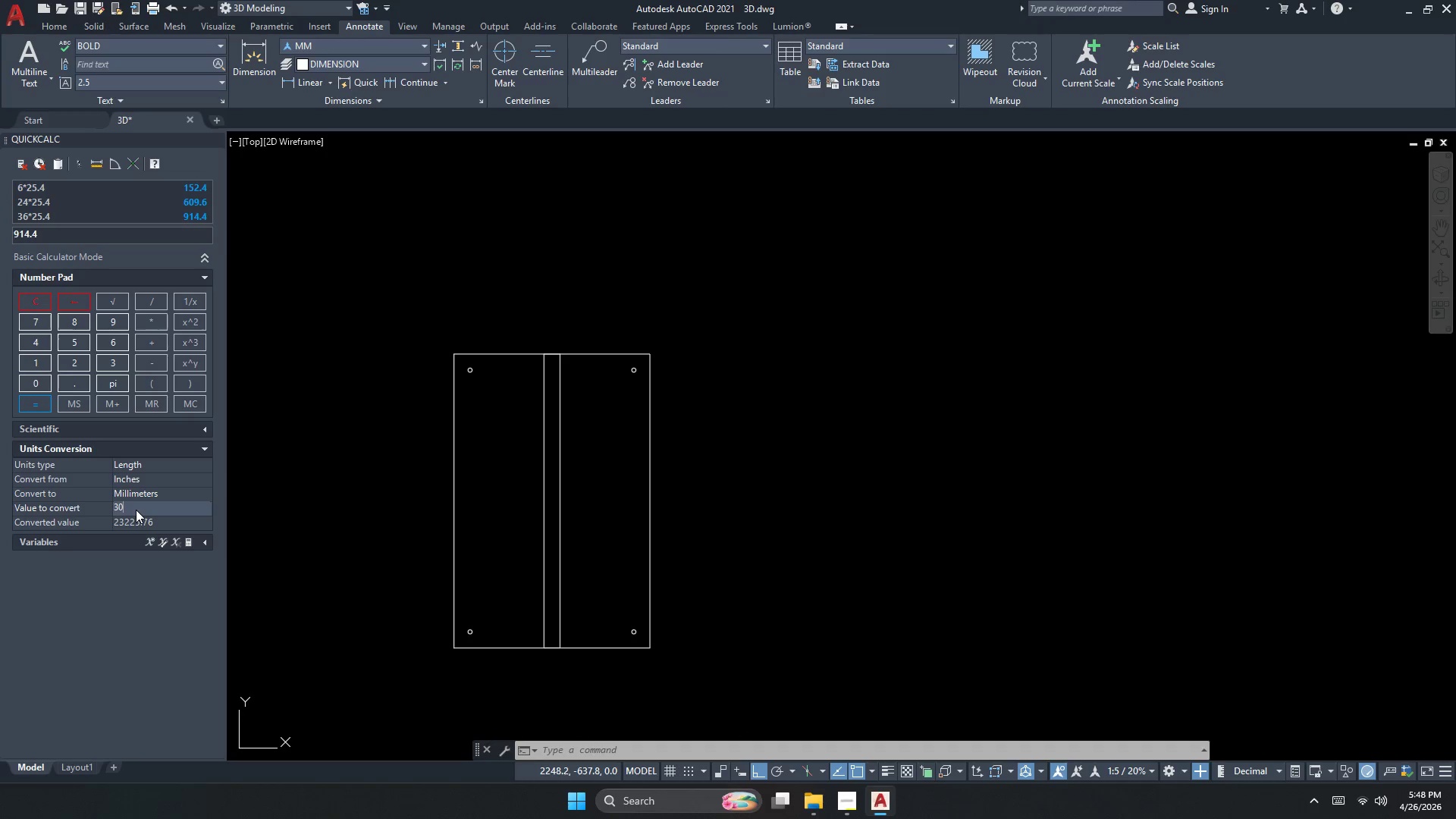 
key(NumpadEnter)
 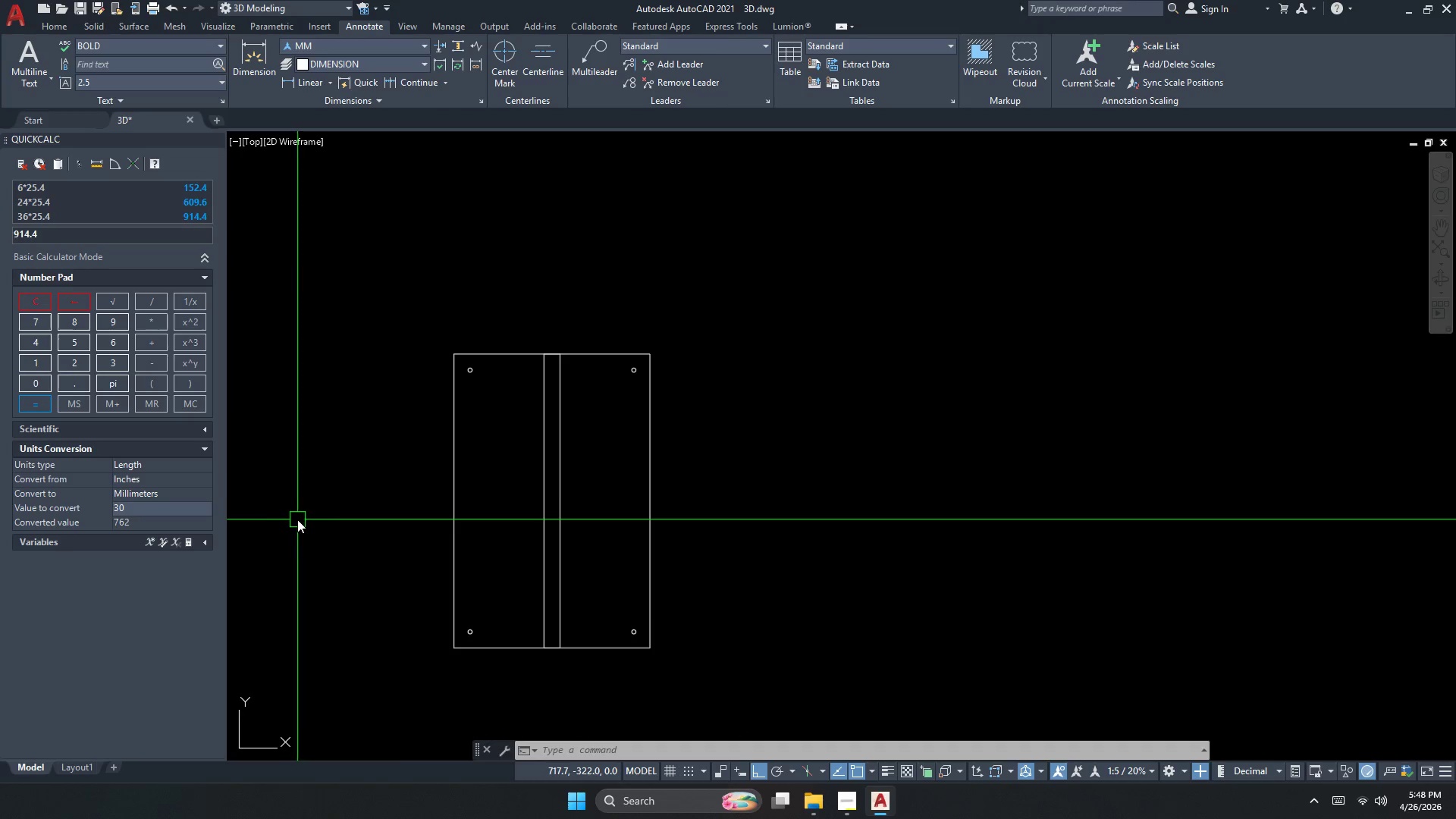 
key(Escape)
 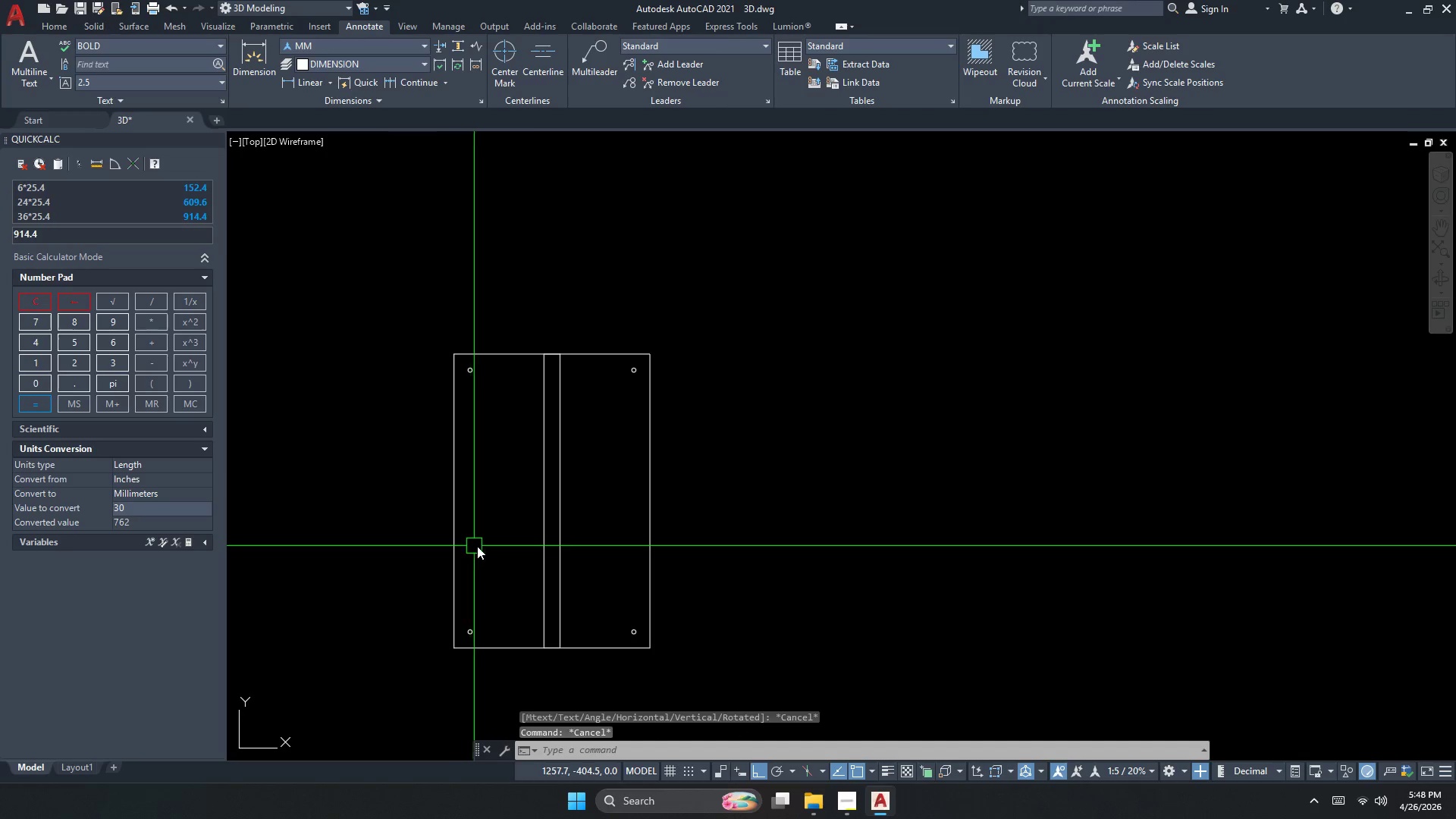 
key(Escape)
 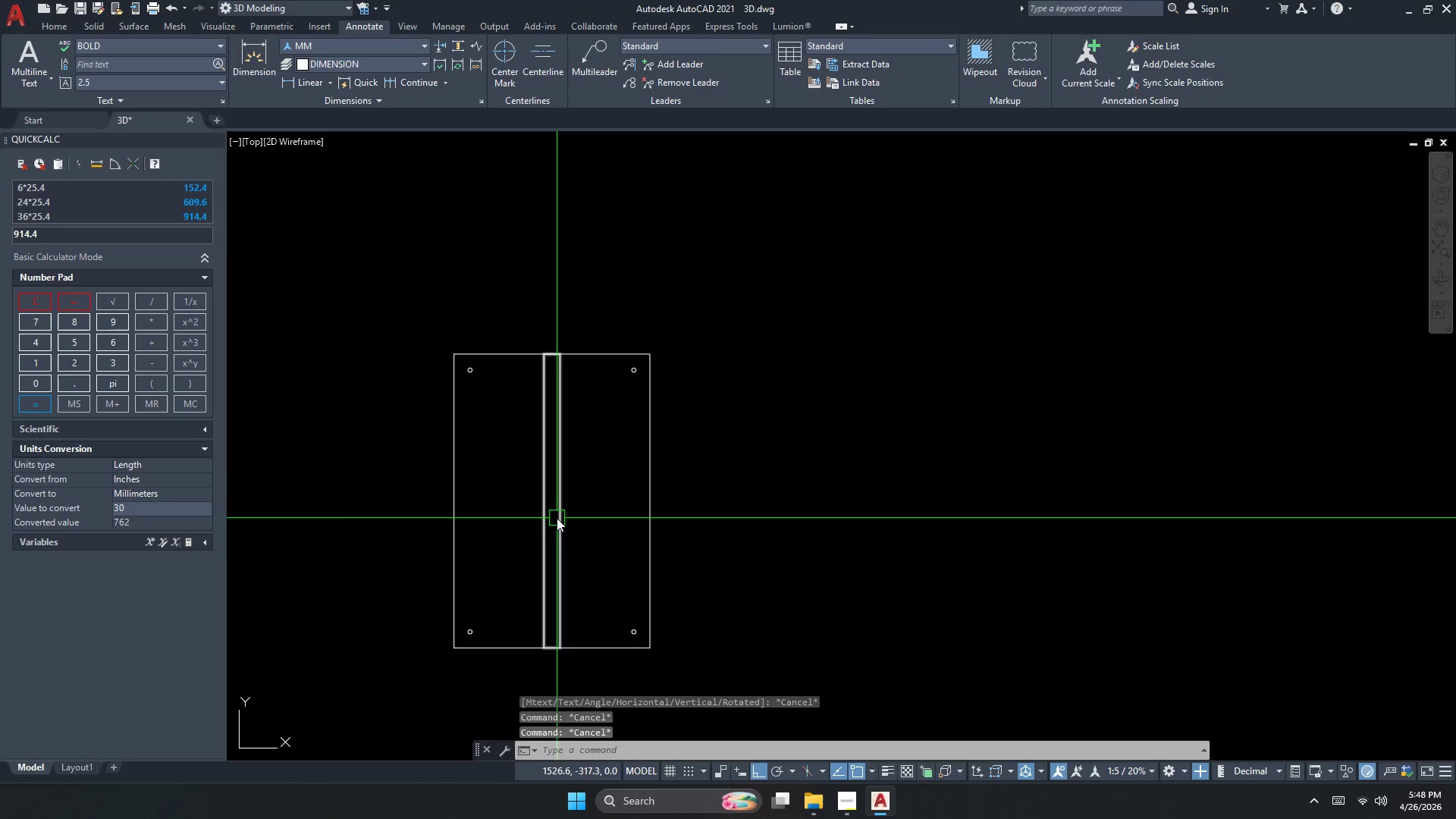 
left_click([557, 518])
 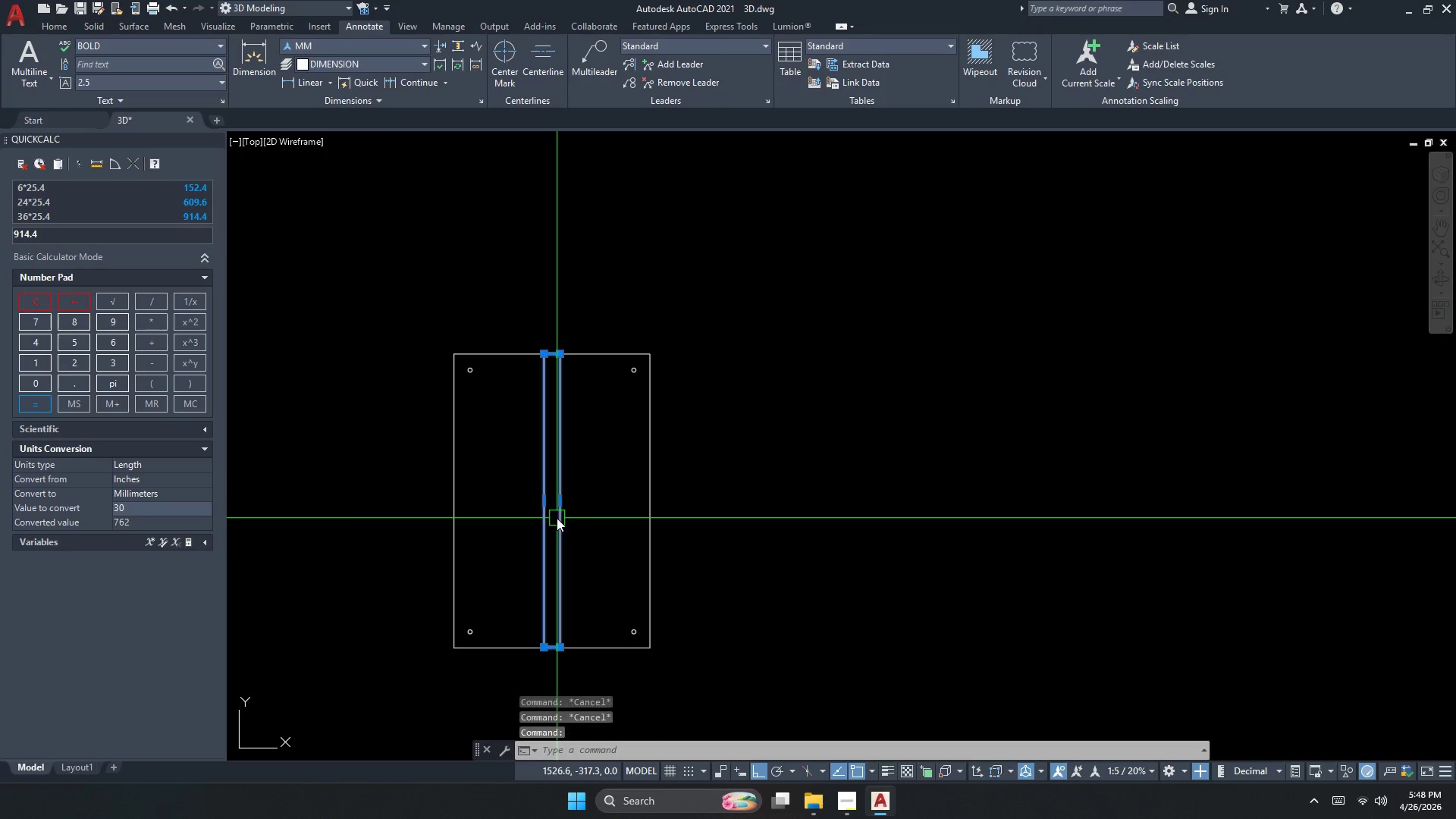 
type(e )
key(Escape)
type(rec d 30)
key(NumpadEnter)
key(Escape)
type(rec )
 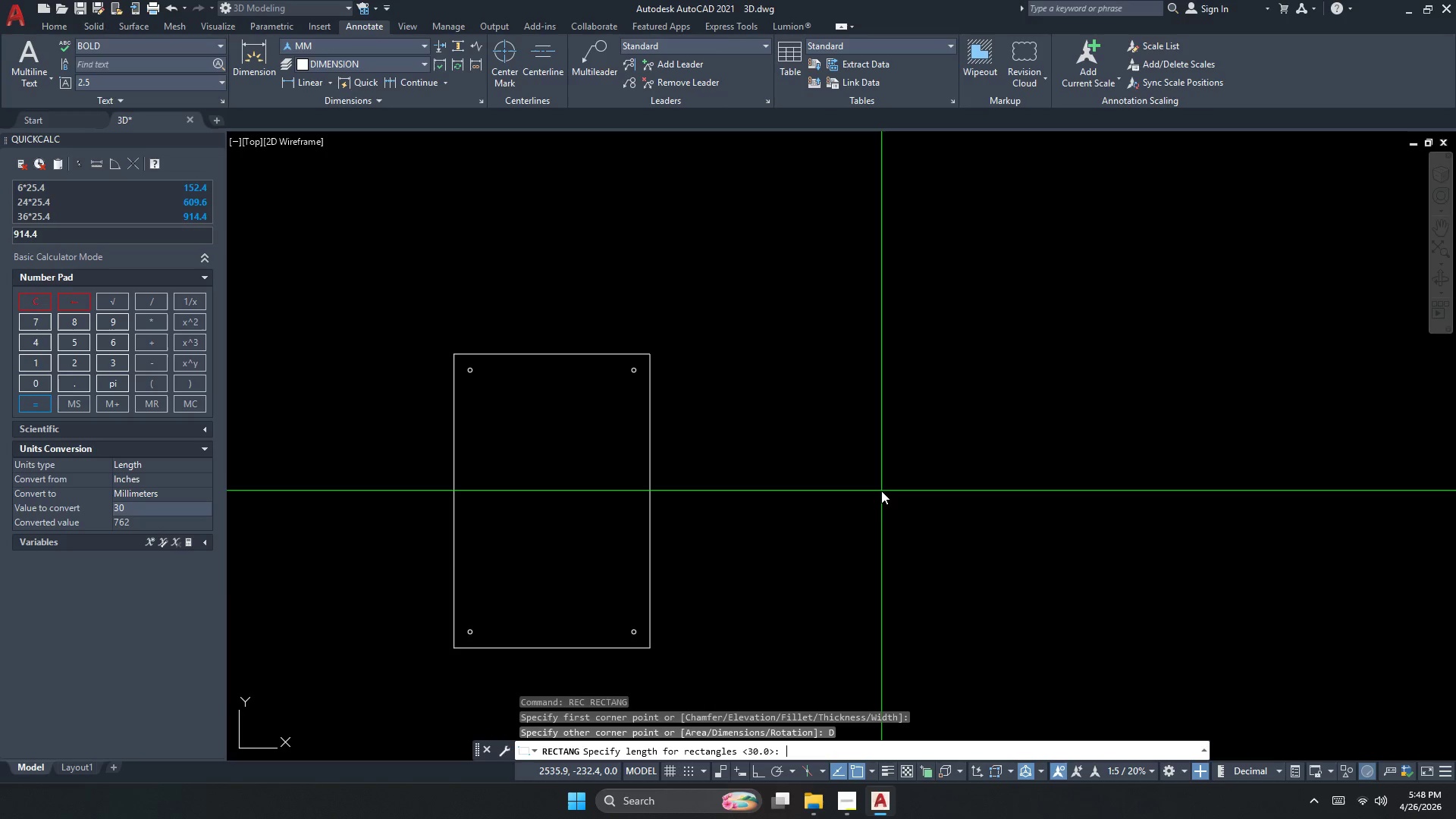 
left_click_drag(start_coordinate=[855, 538], to_coordinate=[866, 554])
 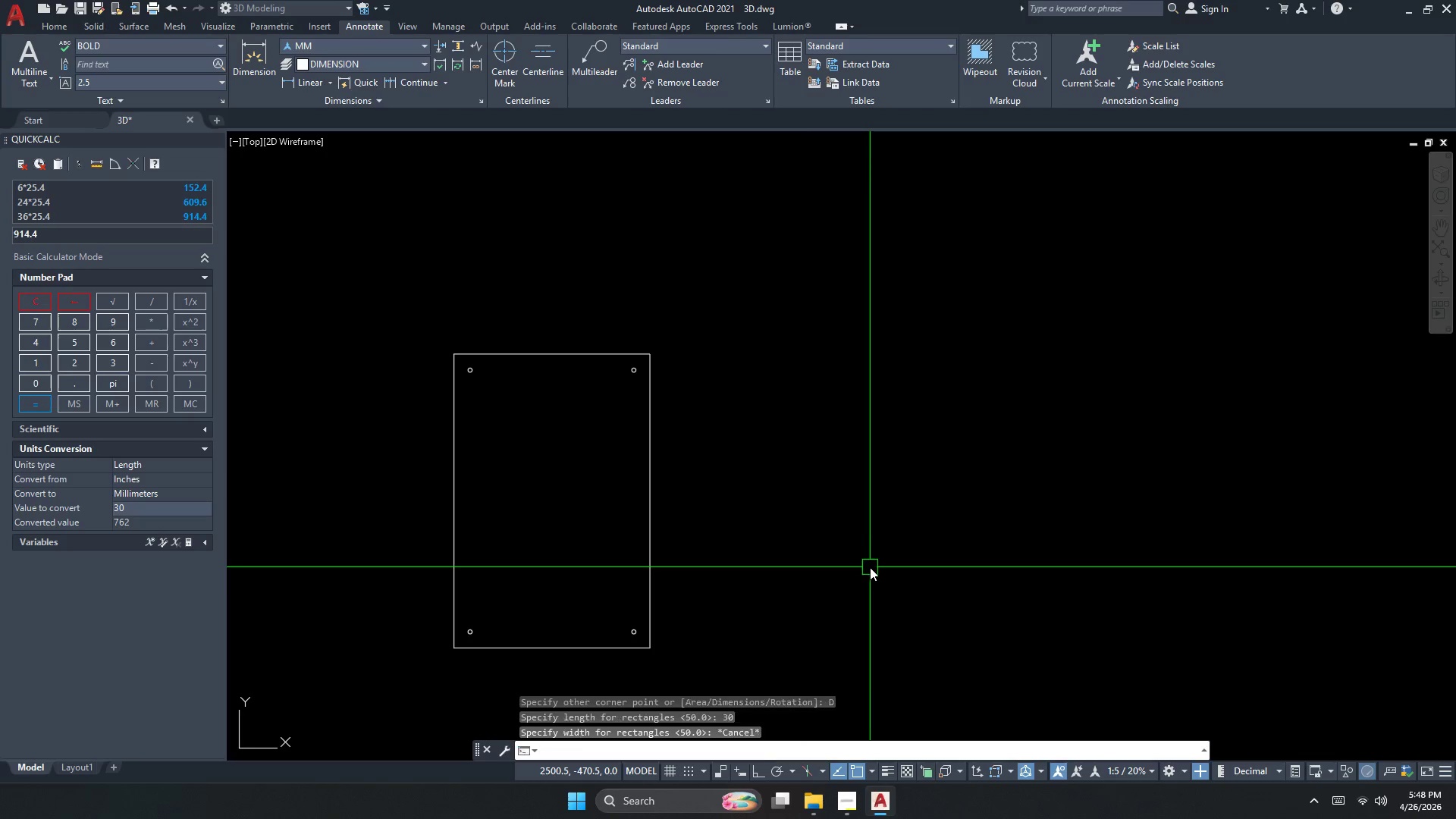 
left_click_drag(start_coordinate=[868, 472], to_coordinate=[899, 496])
 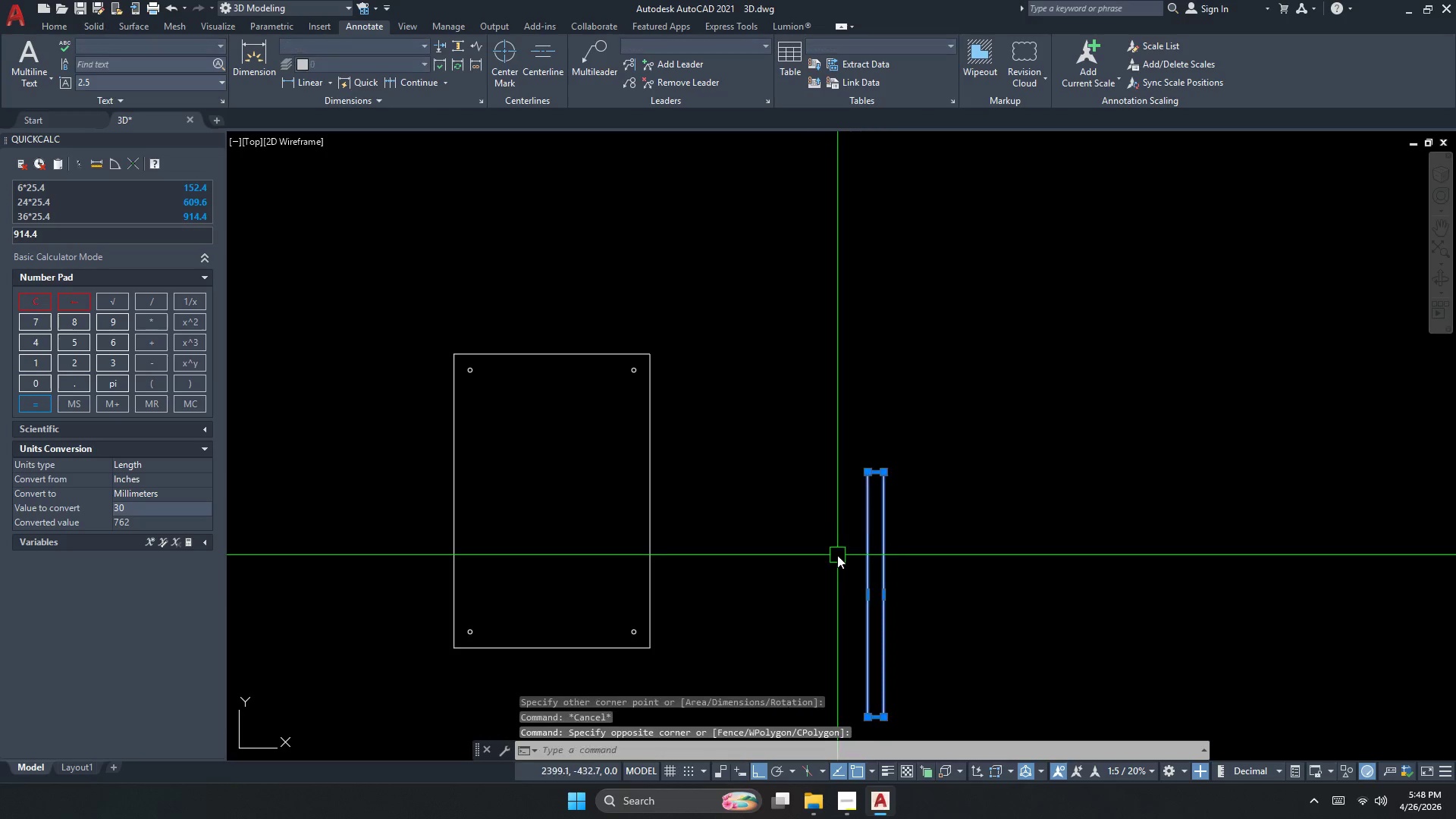 
key(D)
 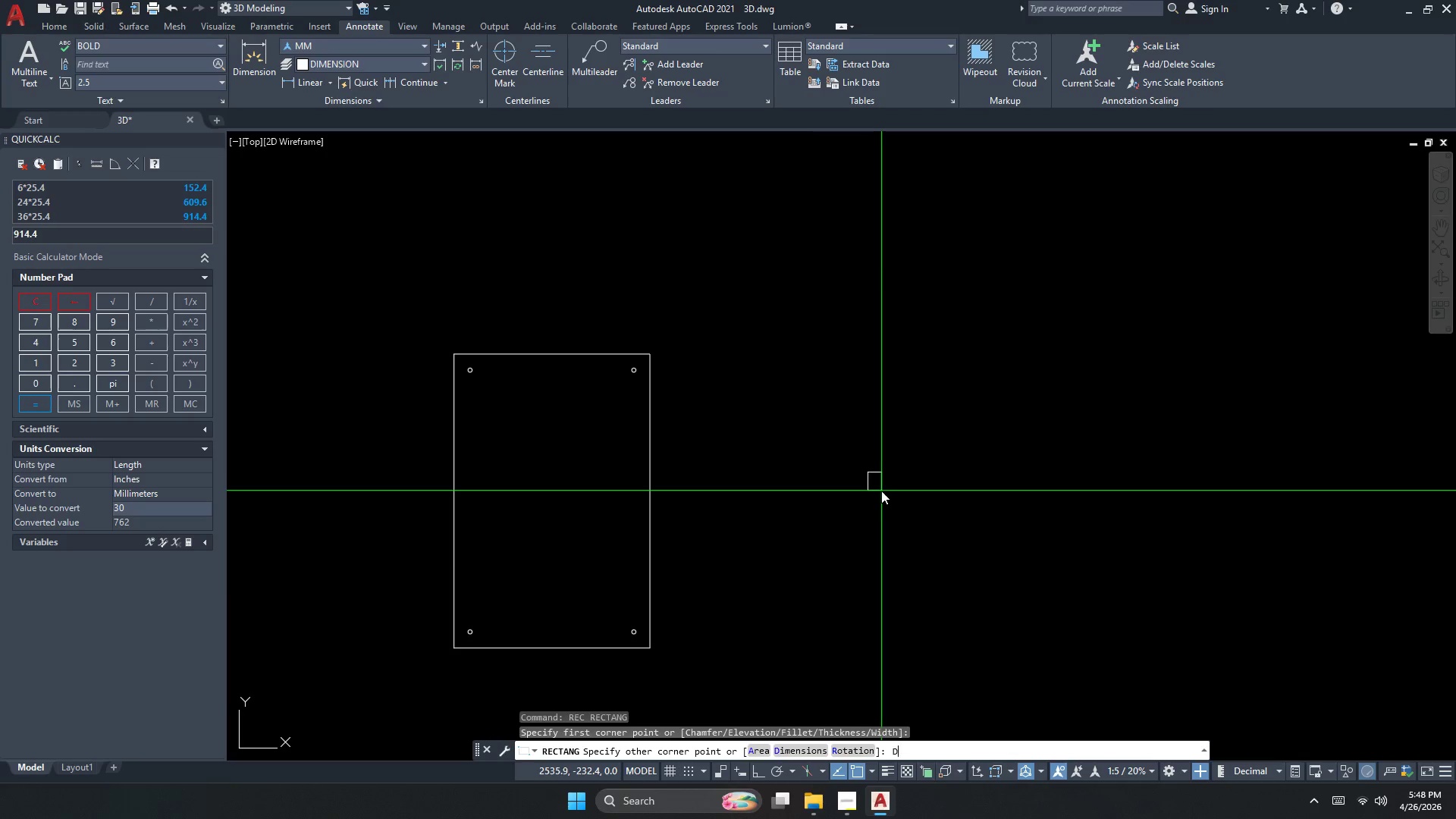 
key(Space)
 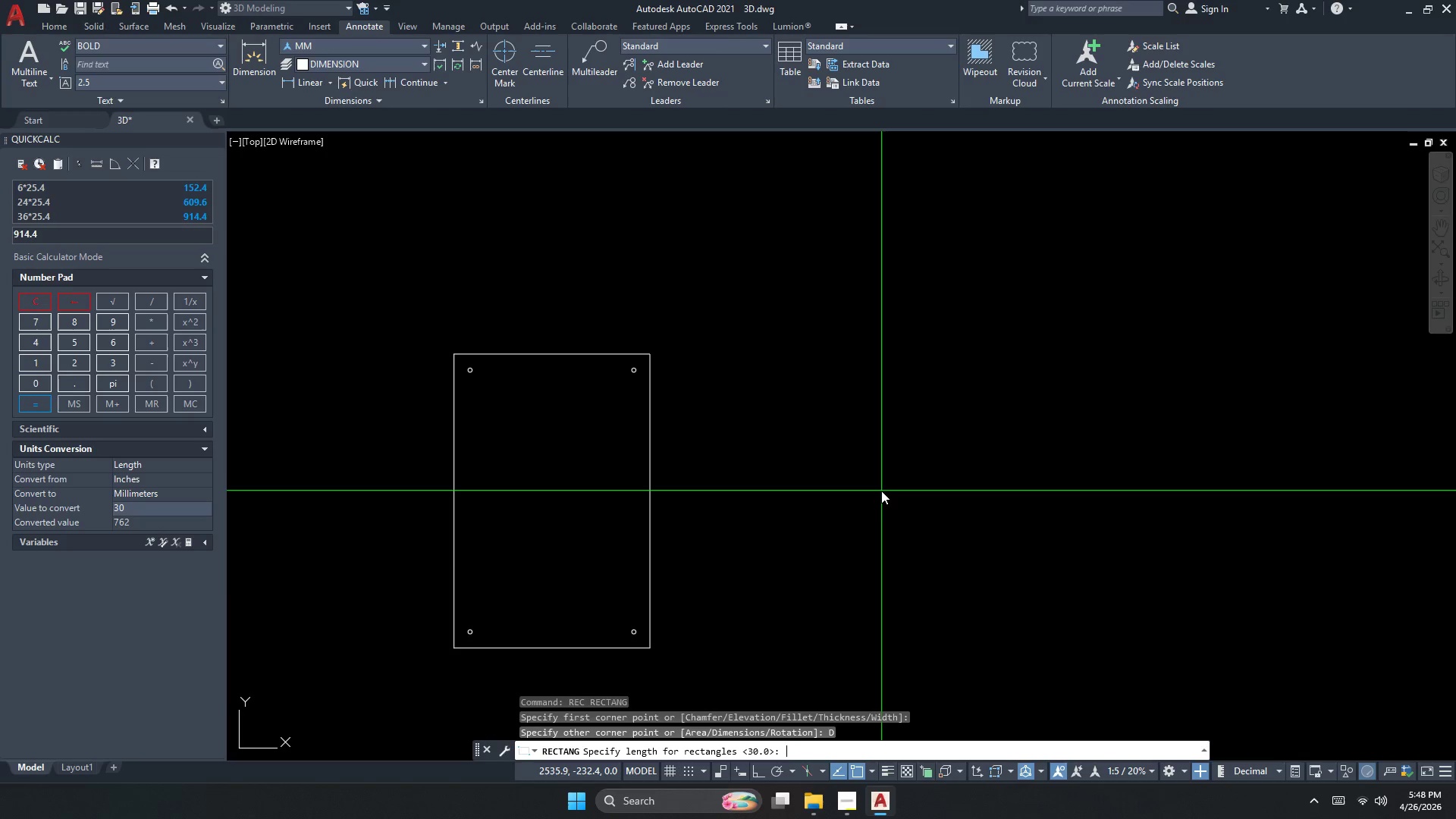 
key(Numpad5)
 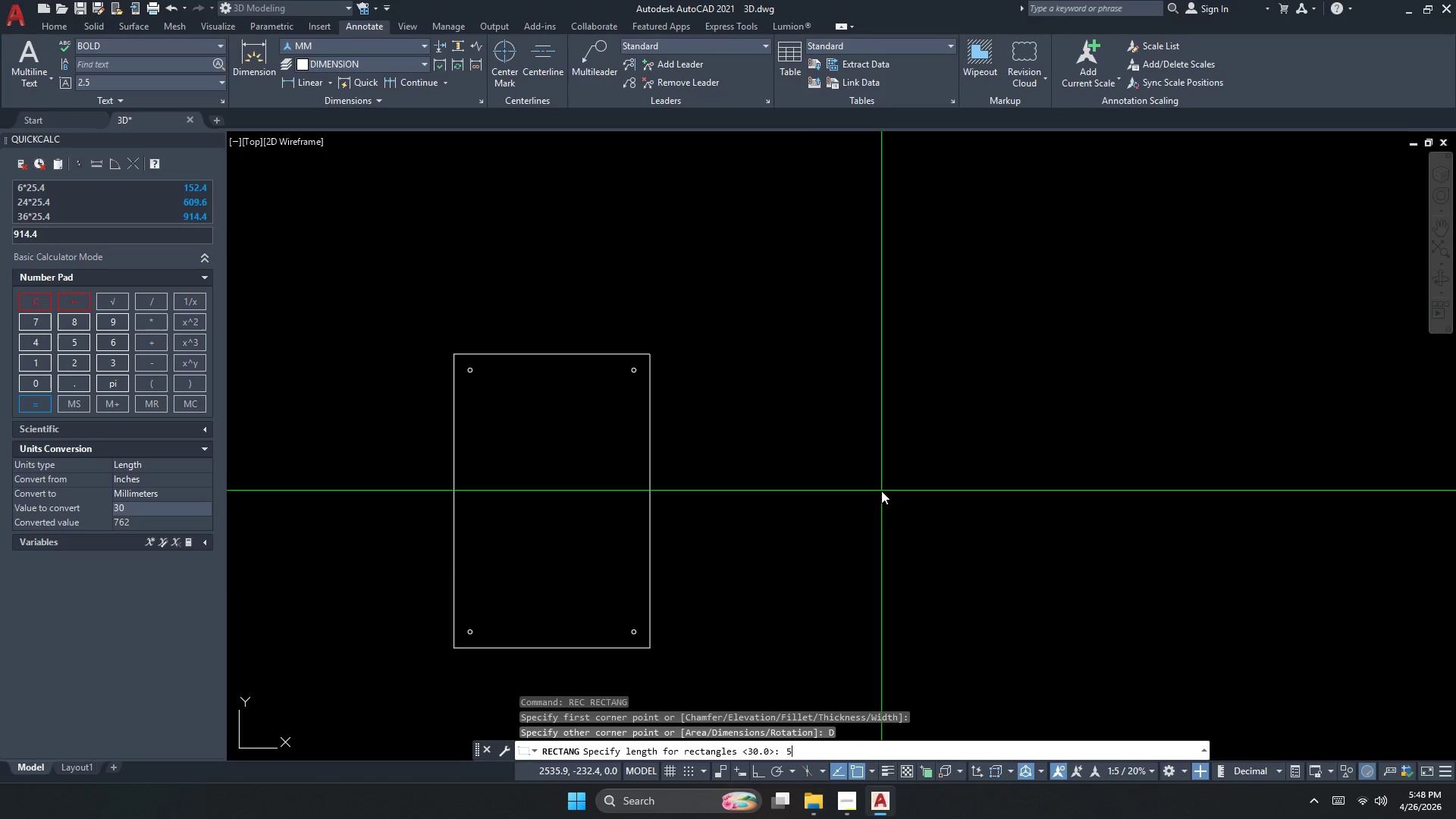 
key(Numpad0)
 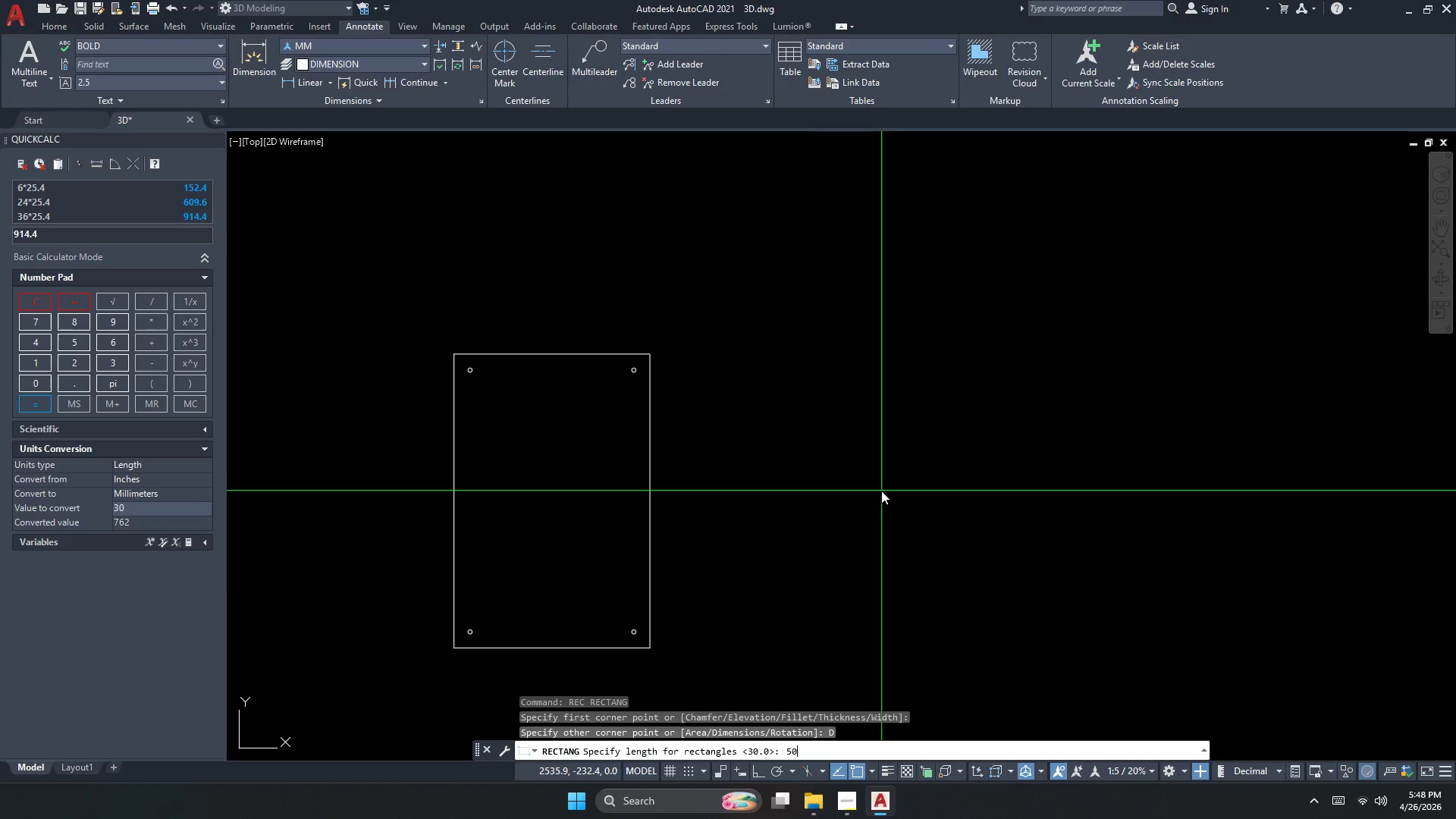 
key(NumpadEnter)
 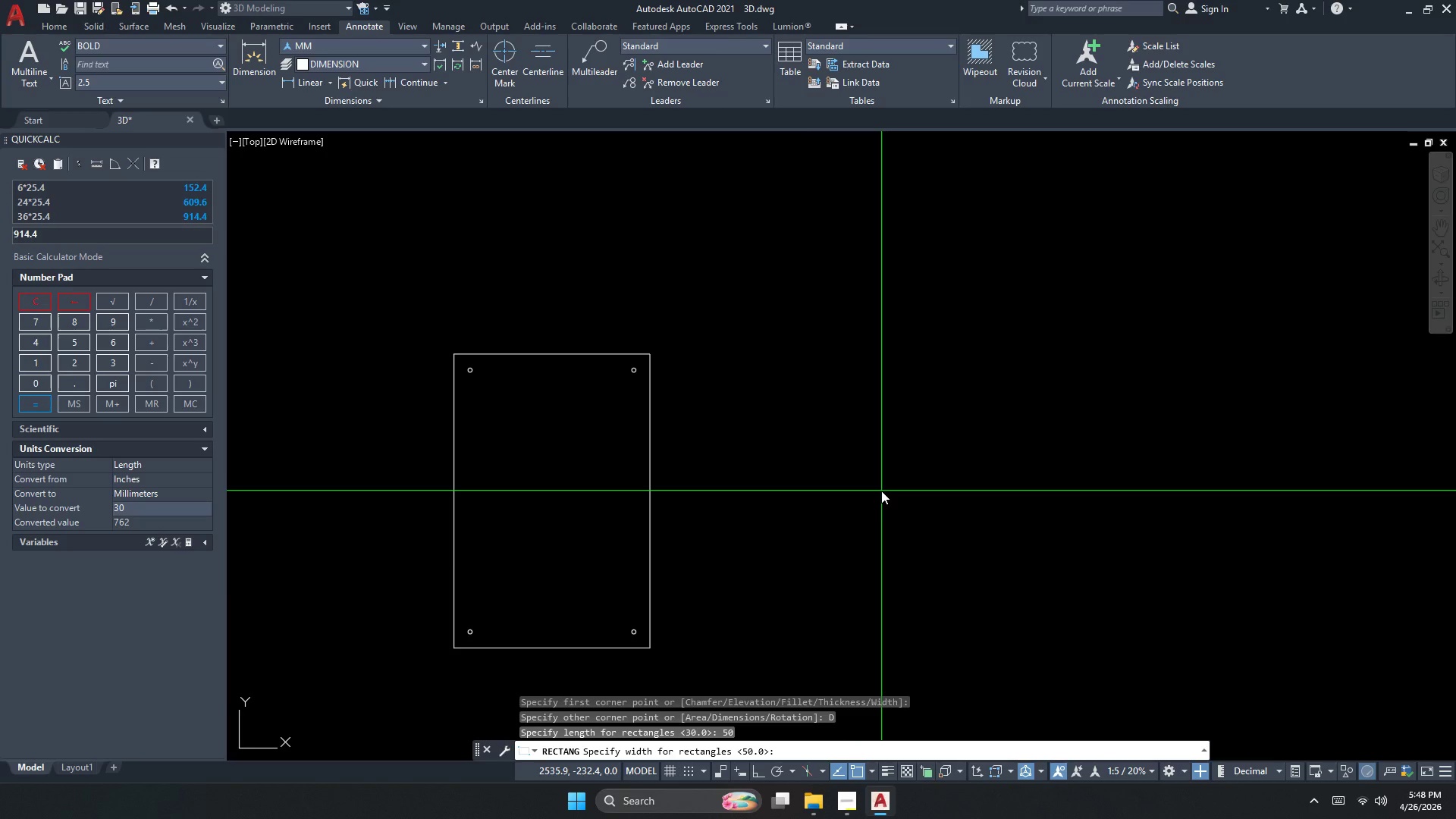 
key(Numpad7)
 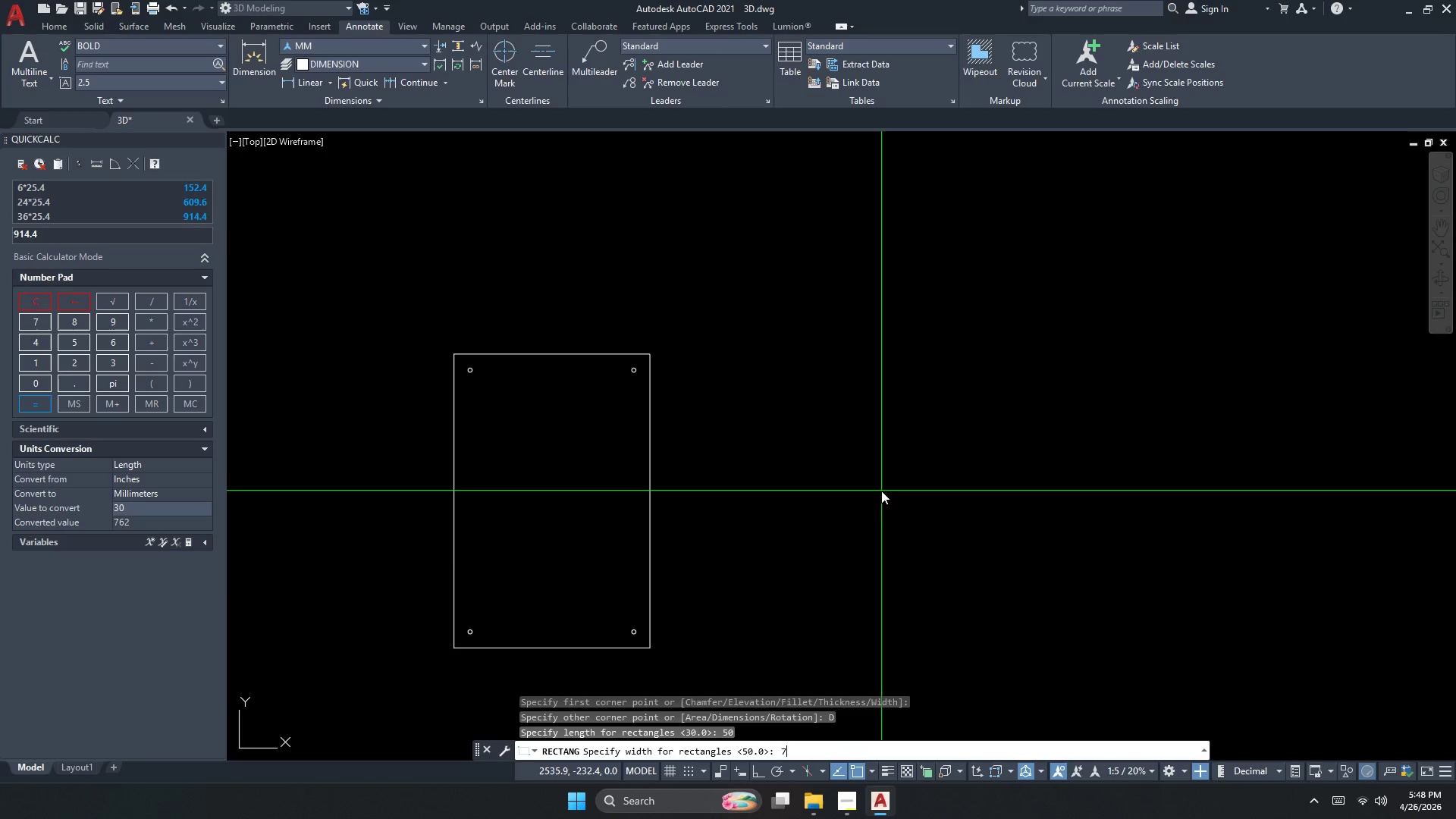 
key(Numpad6)
 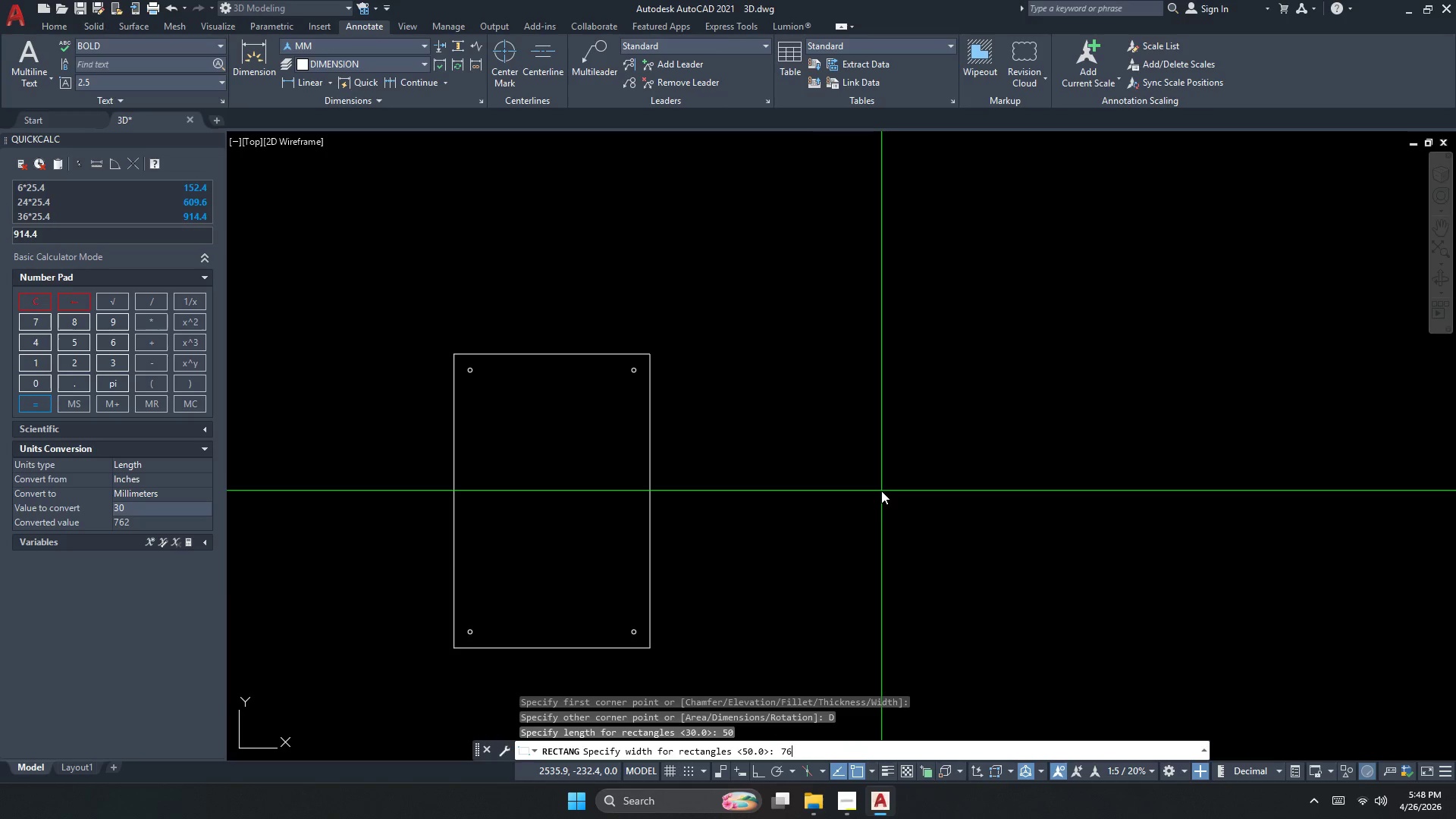 
key(Numpad2)
 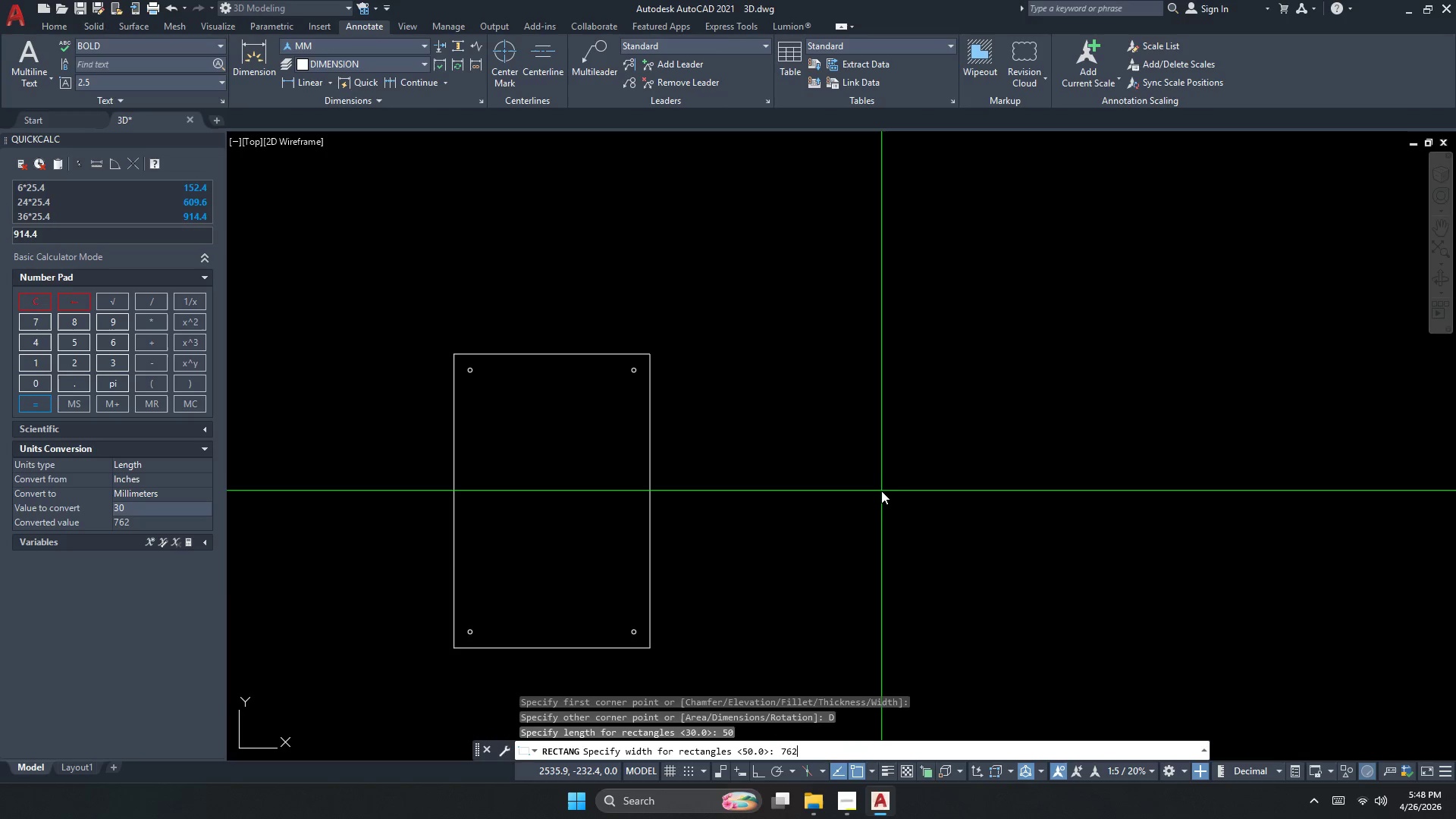 
key(NumpadEnter)
 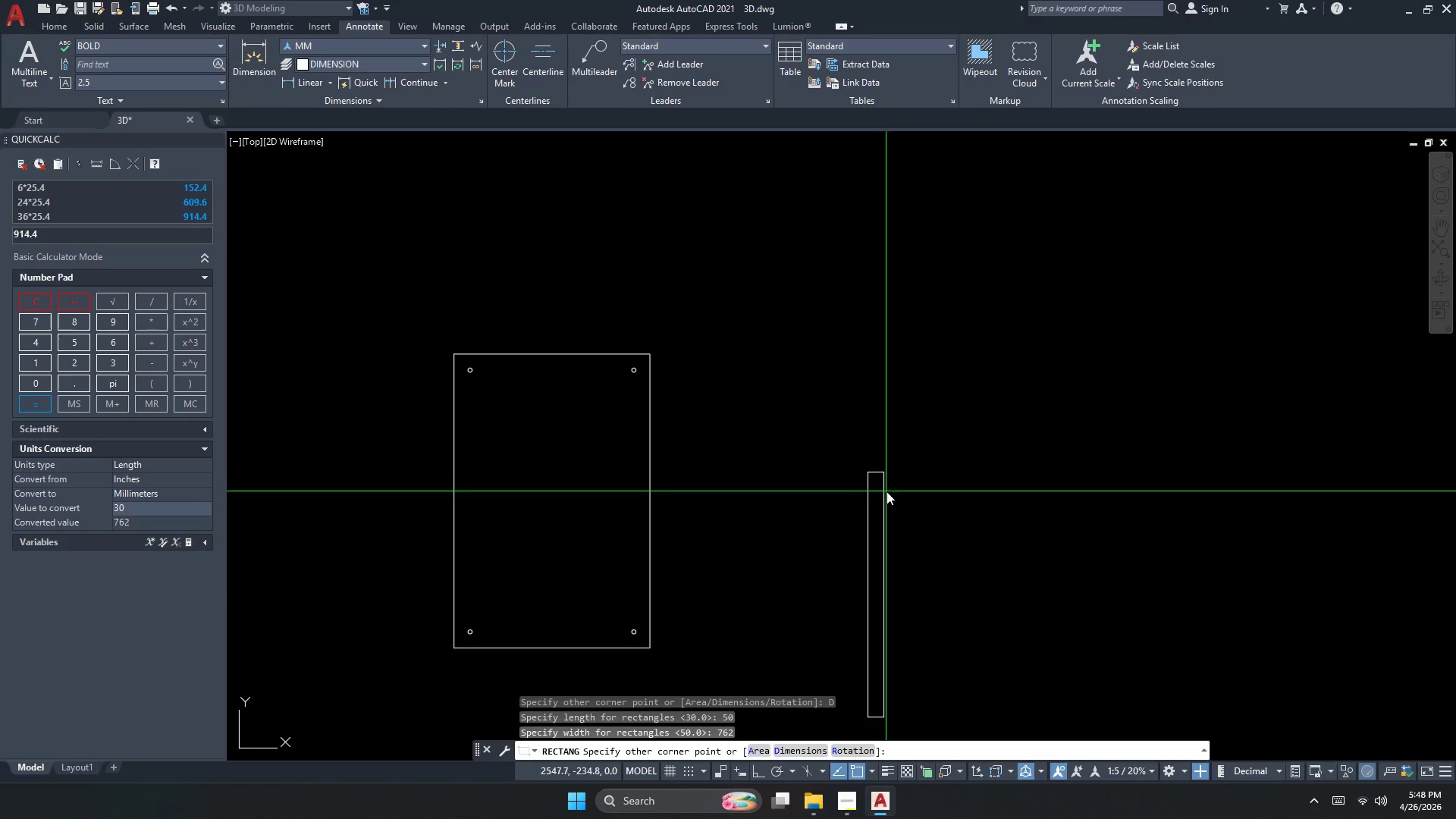 
key(Escape)
 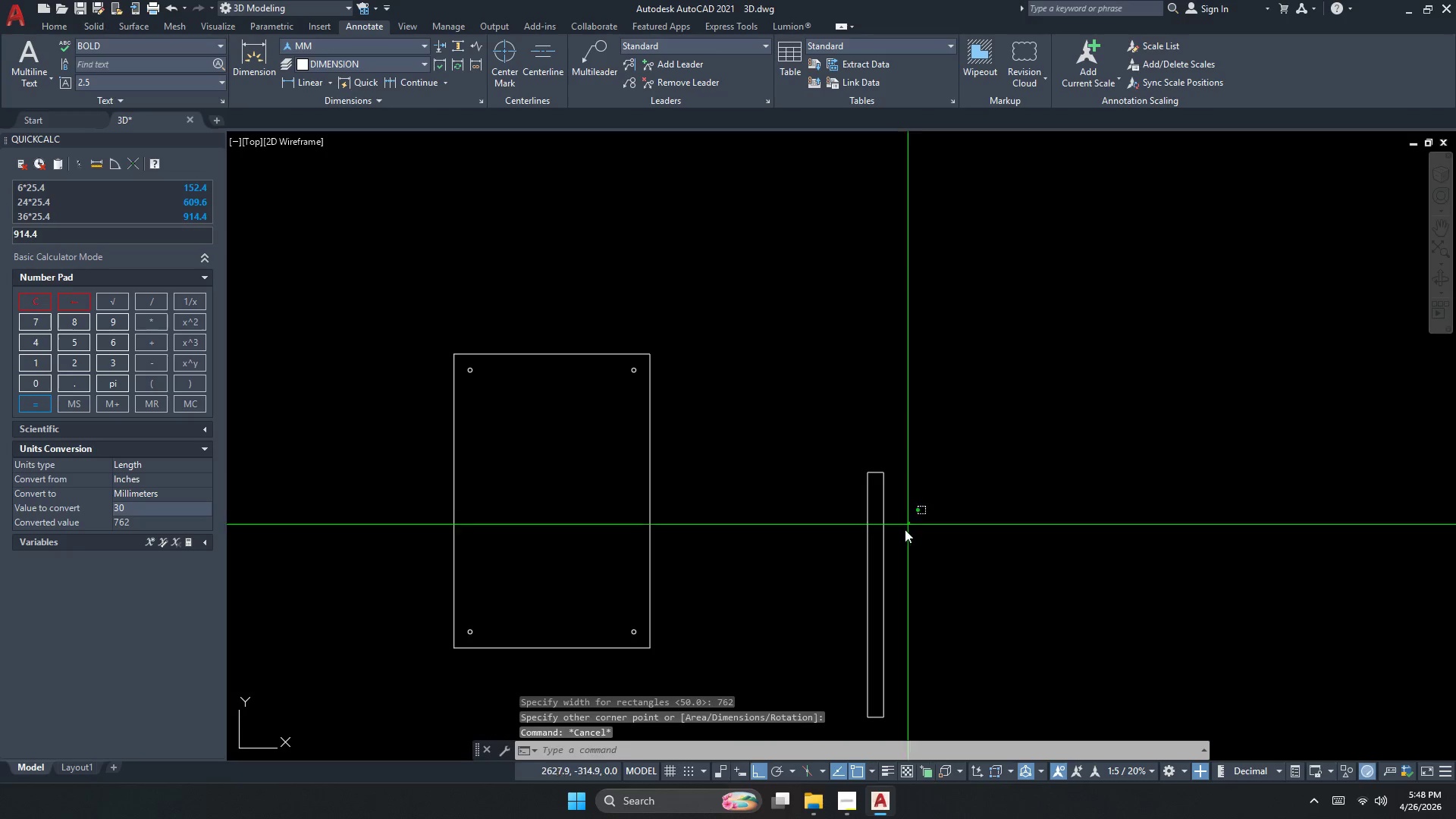 
left_click_drag(start_coordinate=[909, 522], to_coordinate=[885, 541])
 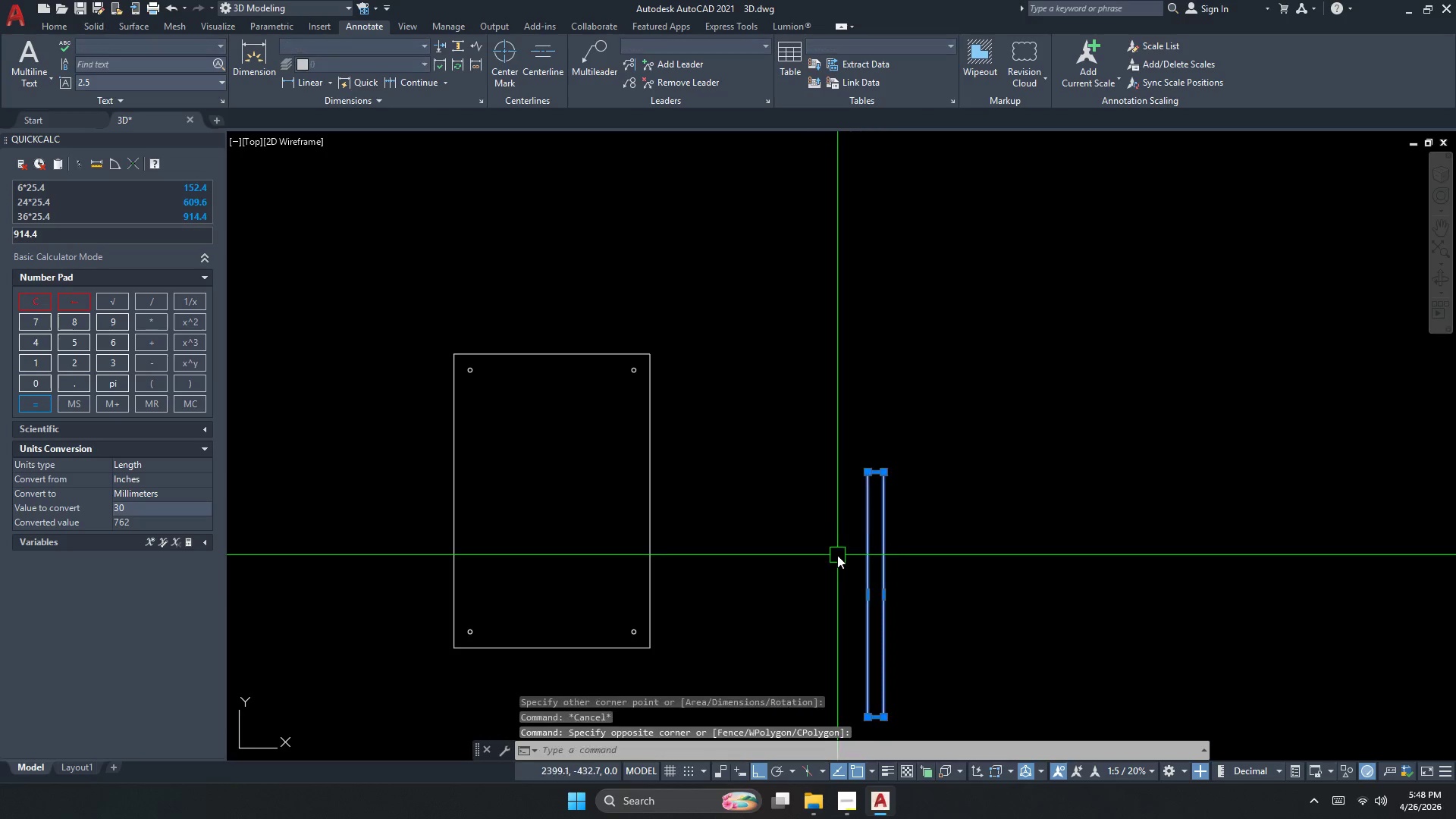 
key(M)
 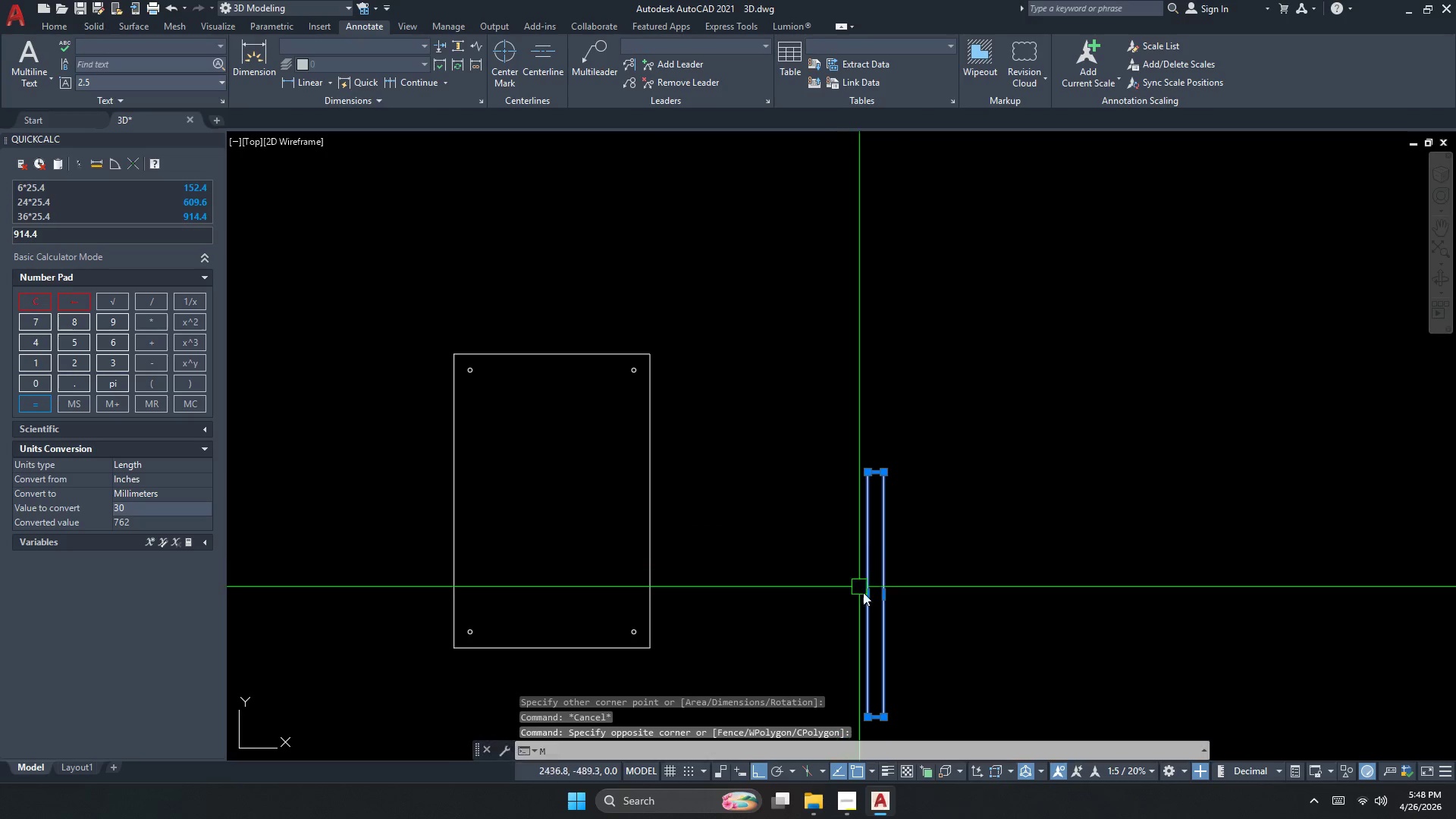 
key(Space)
 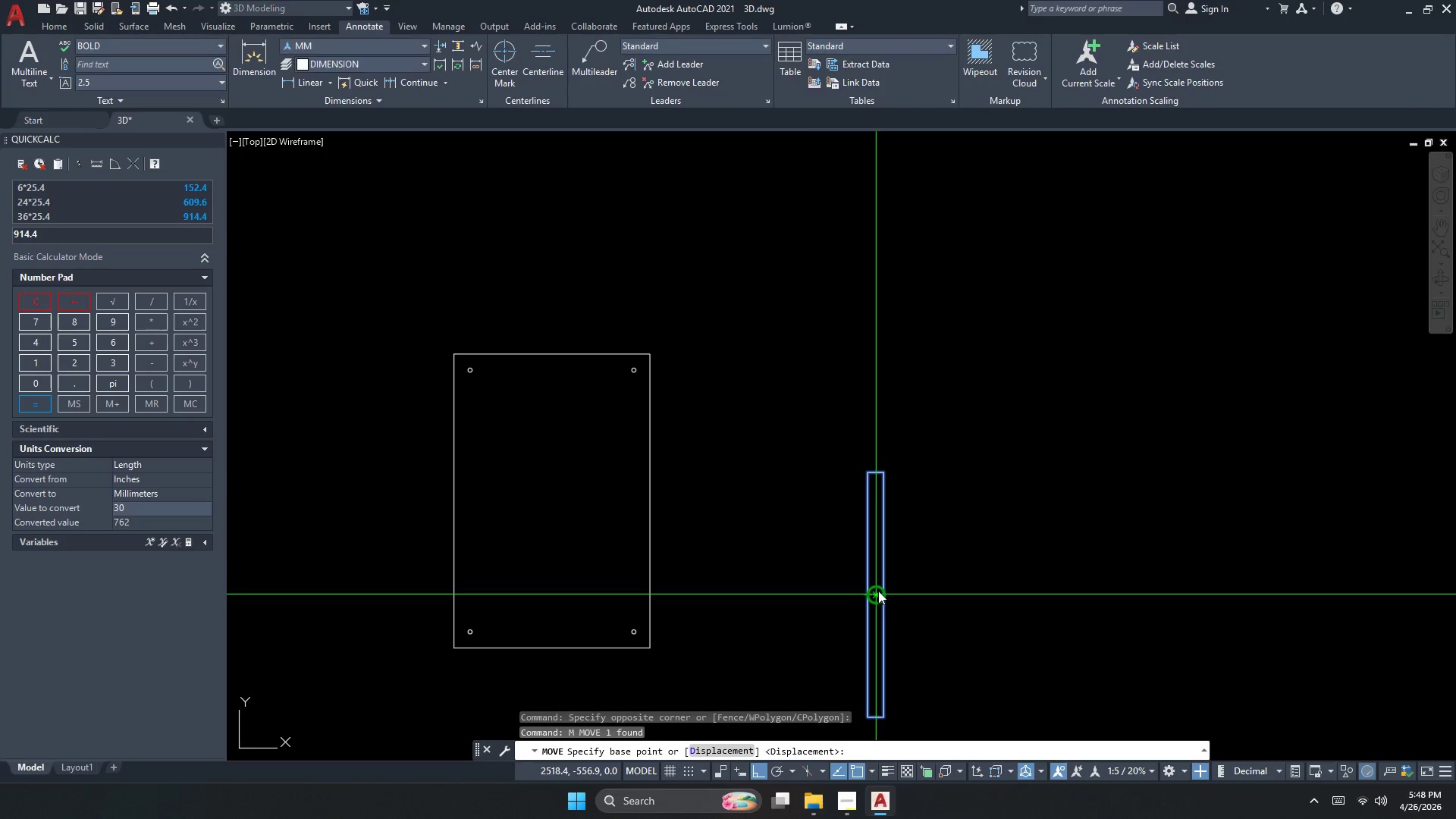 
left_click([878, 591])
 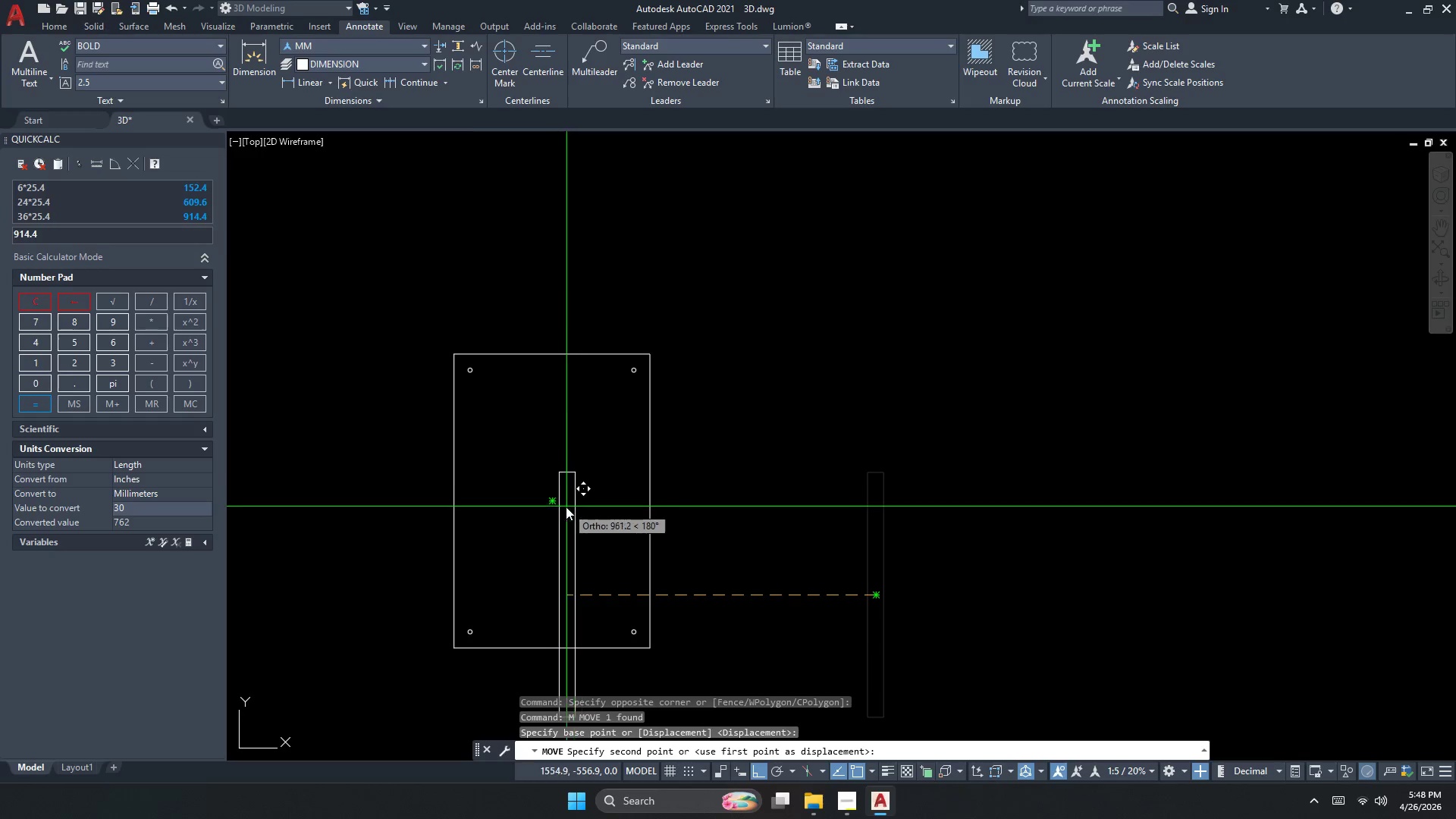 
left_click([555, 504])
 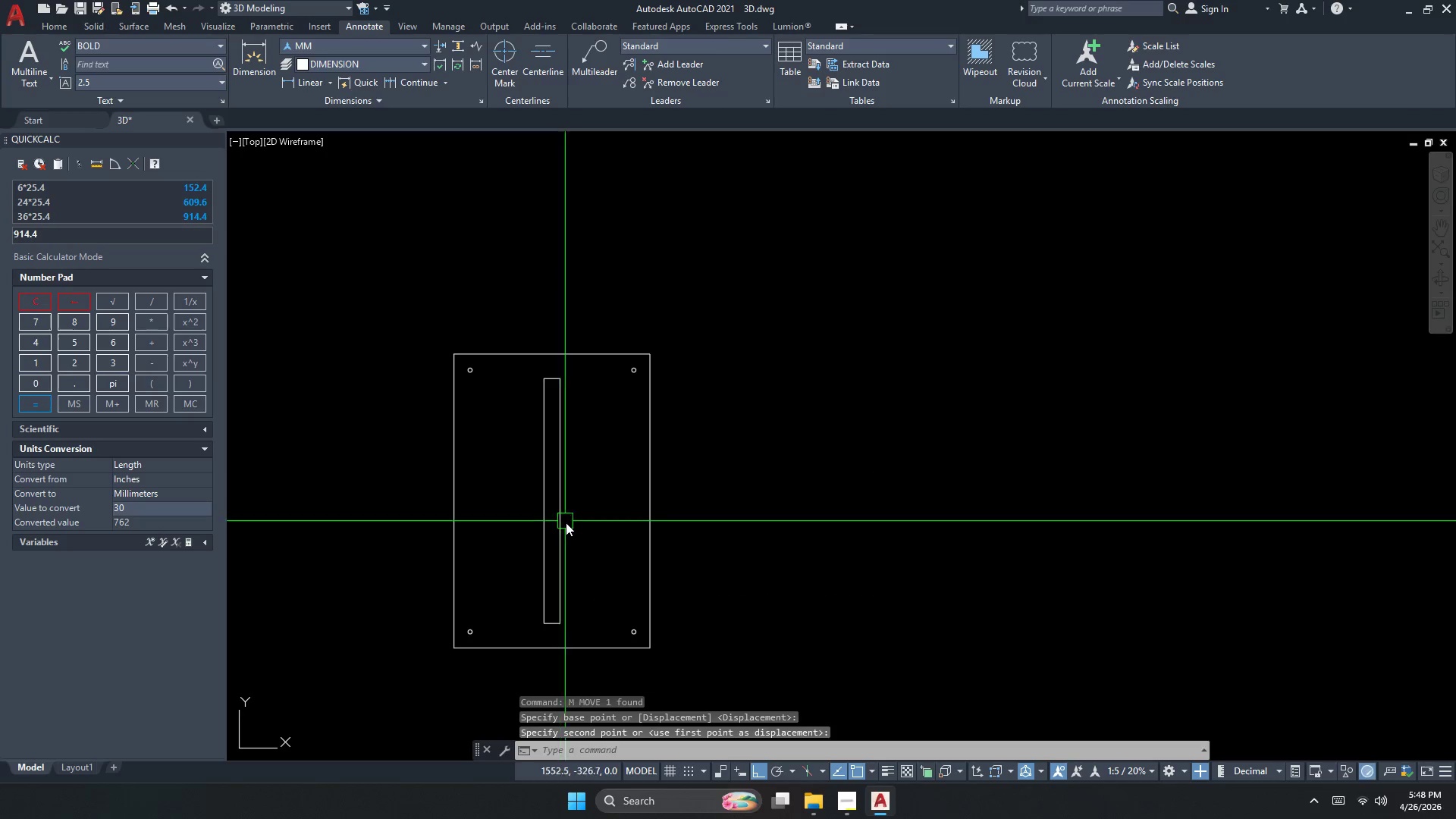 
key(Escape)
 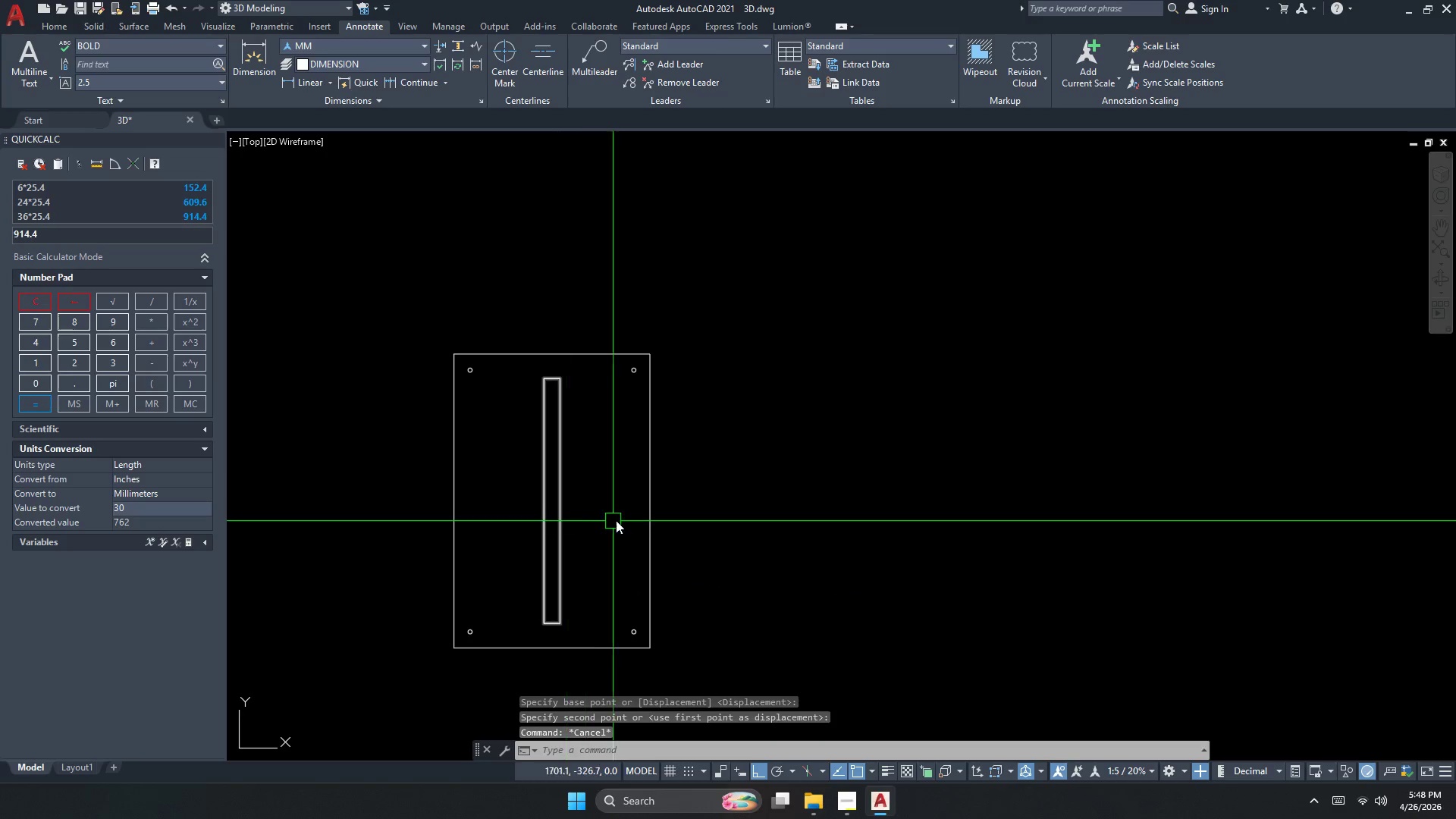 
scroll: coordinate [619, 519], scroll_direction: down, amount: 1.0
 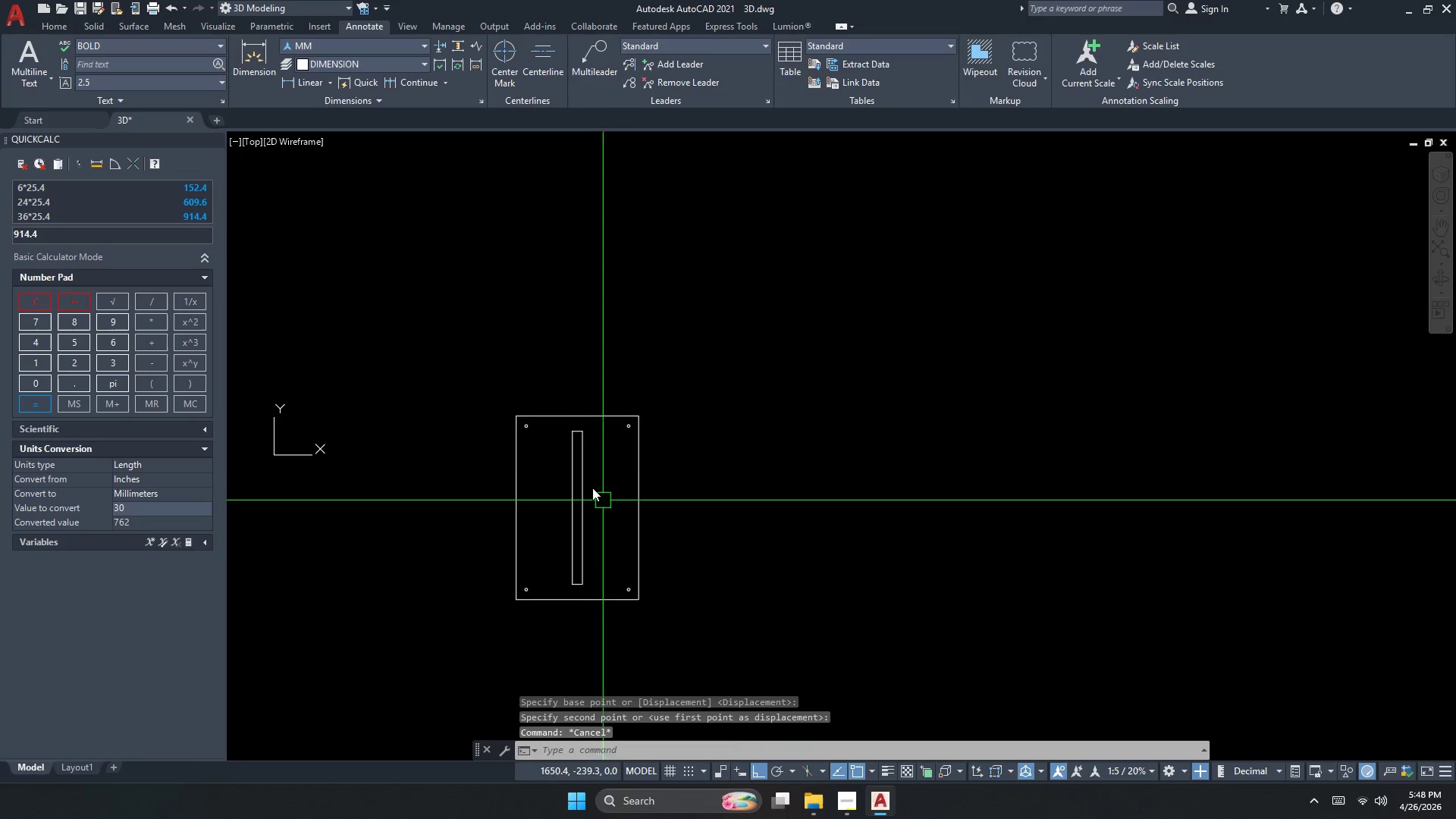 
scroll: coordinate [572, 465], scroll_direction: up, amount: 3.0
 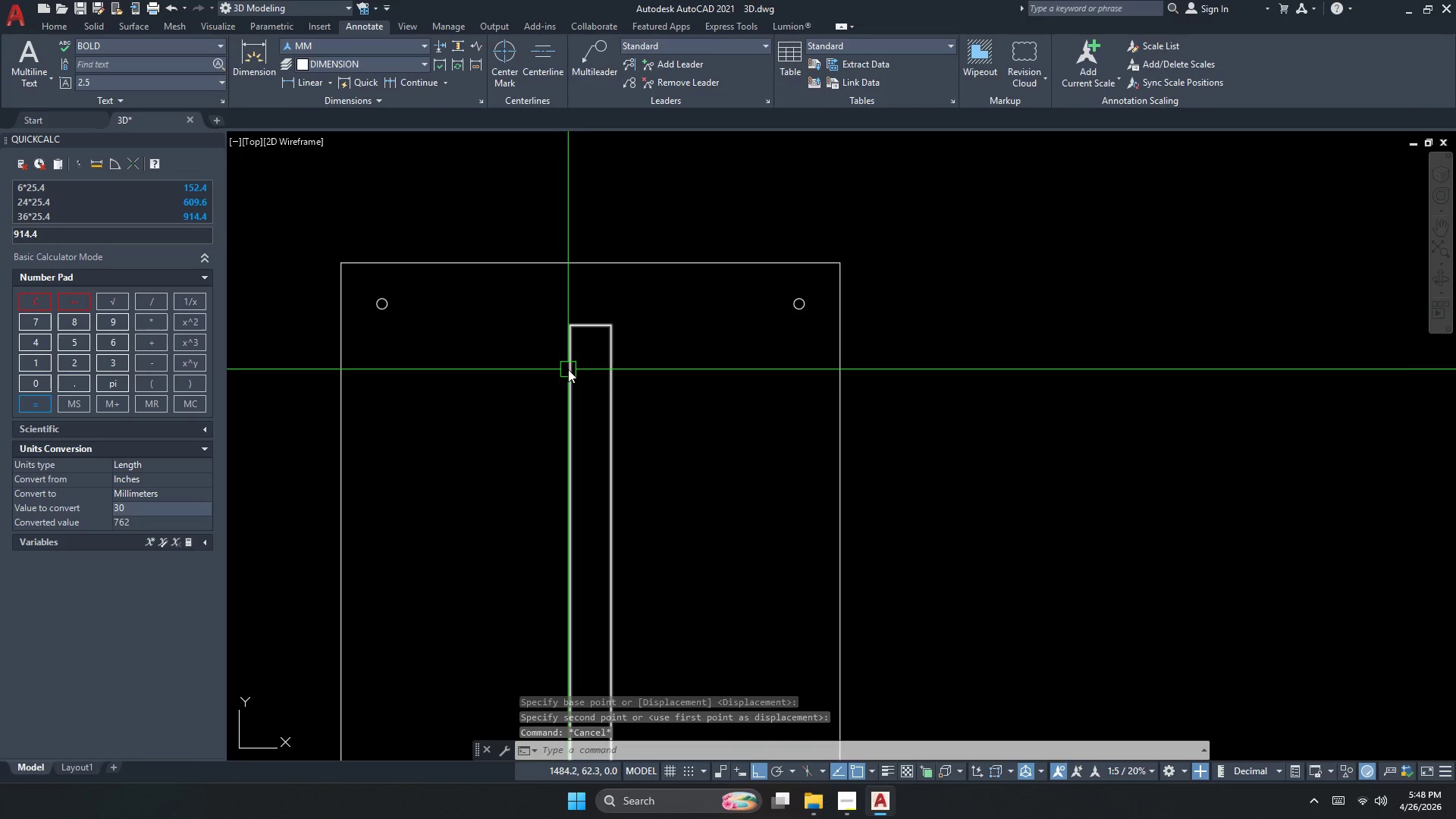 
key(Escape)
 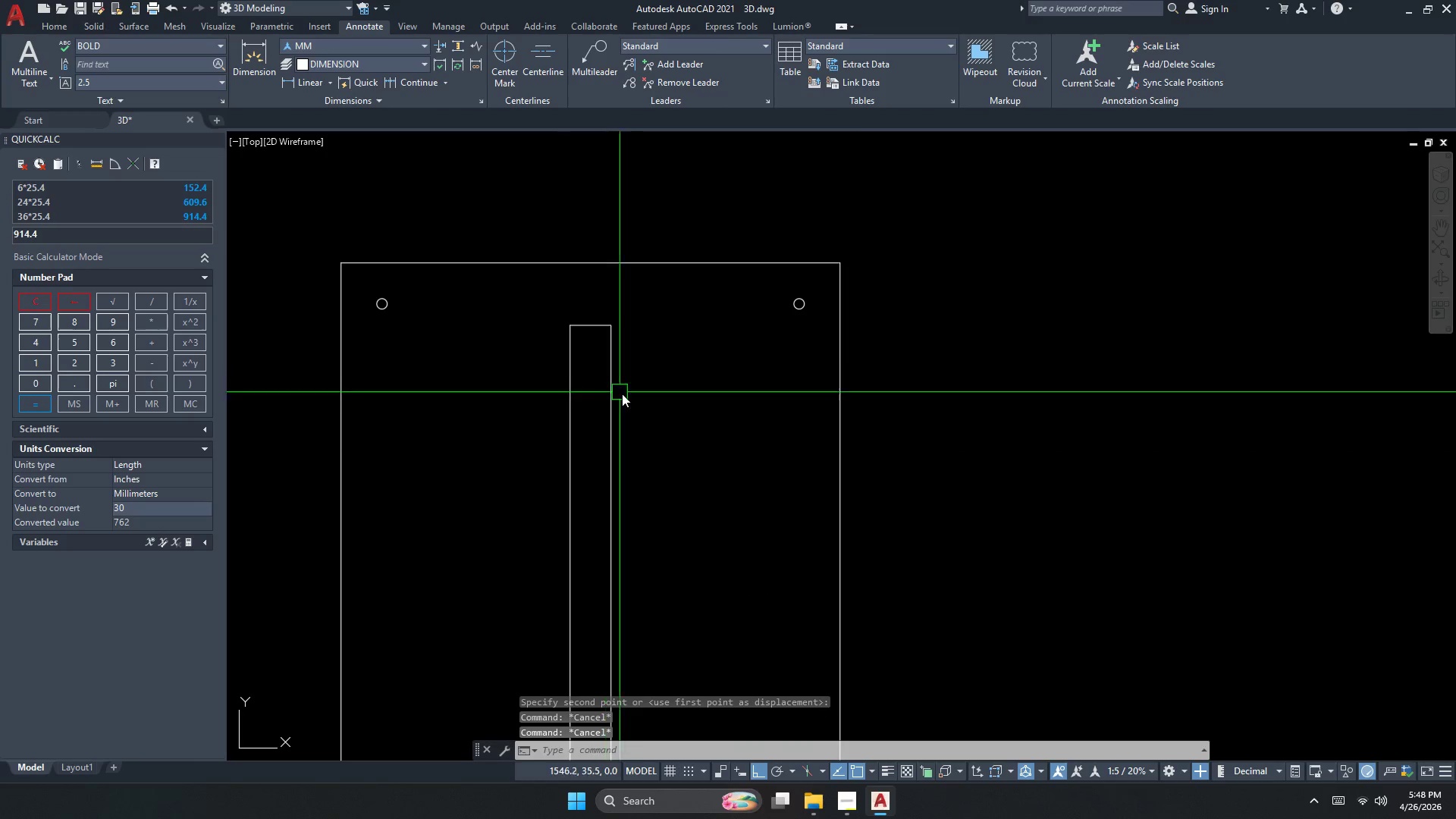 
type(rec)
 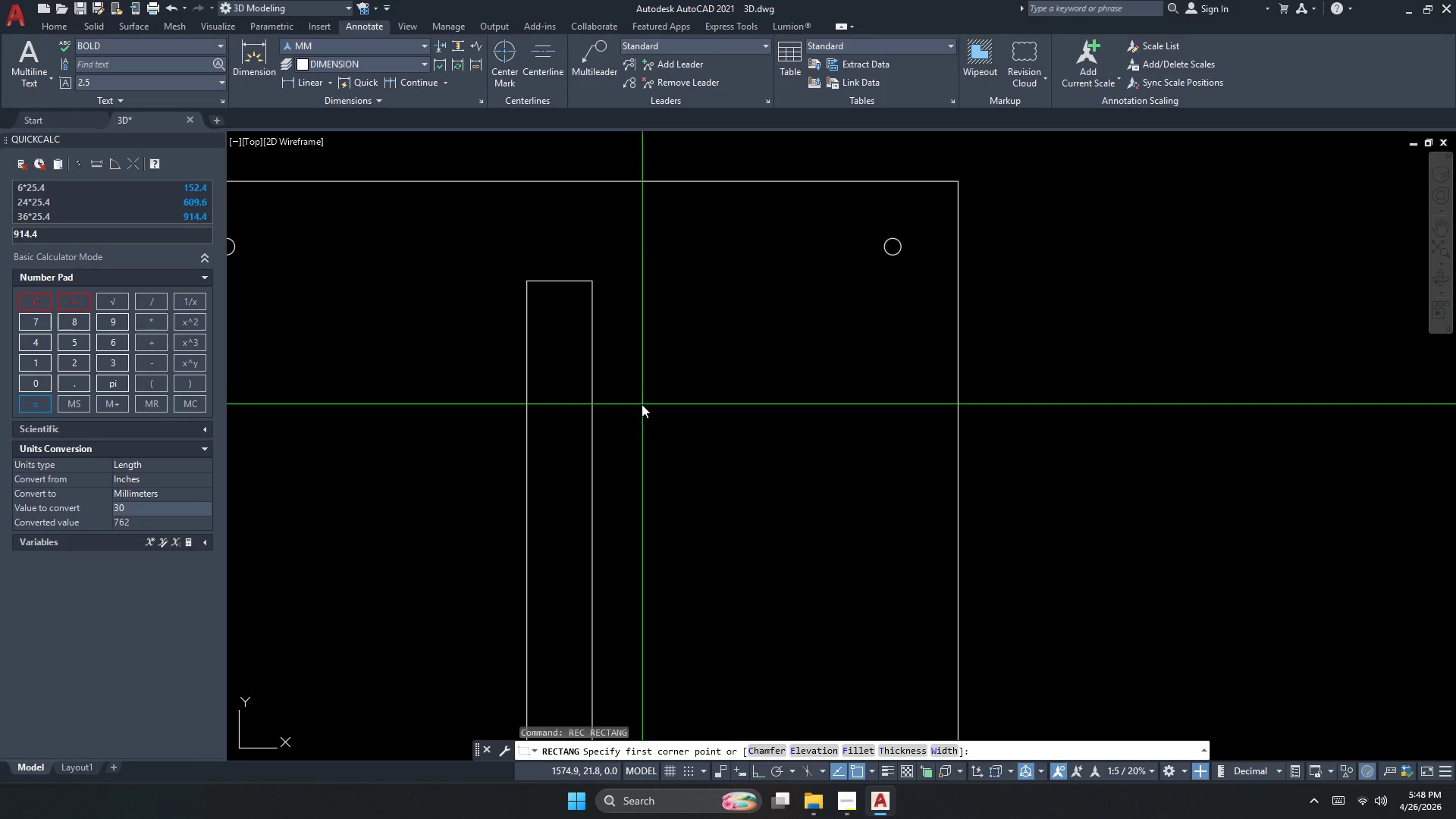 
scroll: coordinate [642, 399], scroll_direction: up, amount: 1.0
 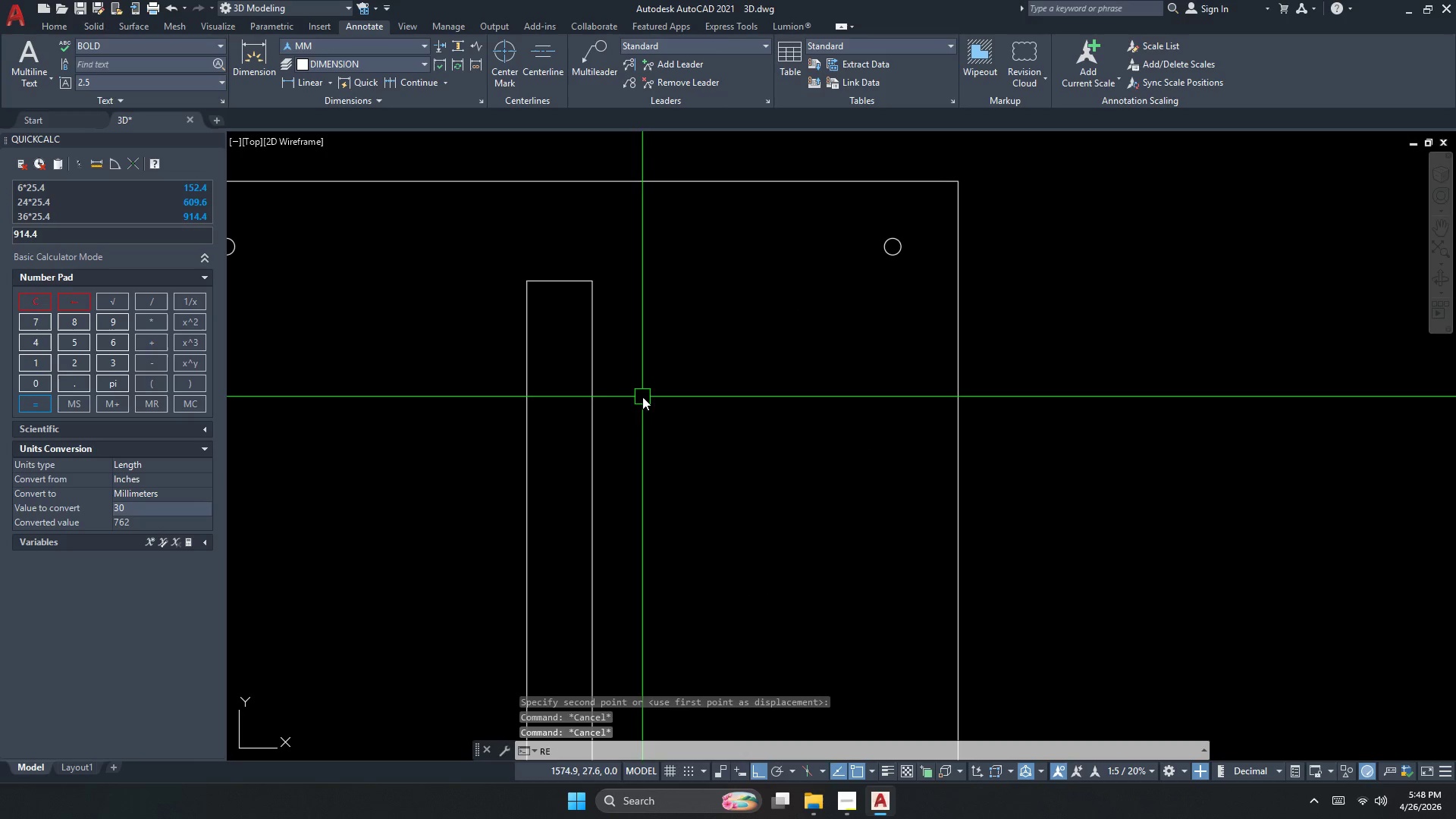 
type( )
key(Escape)
type(re)
 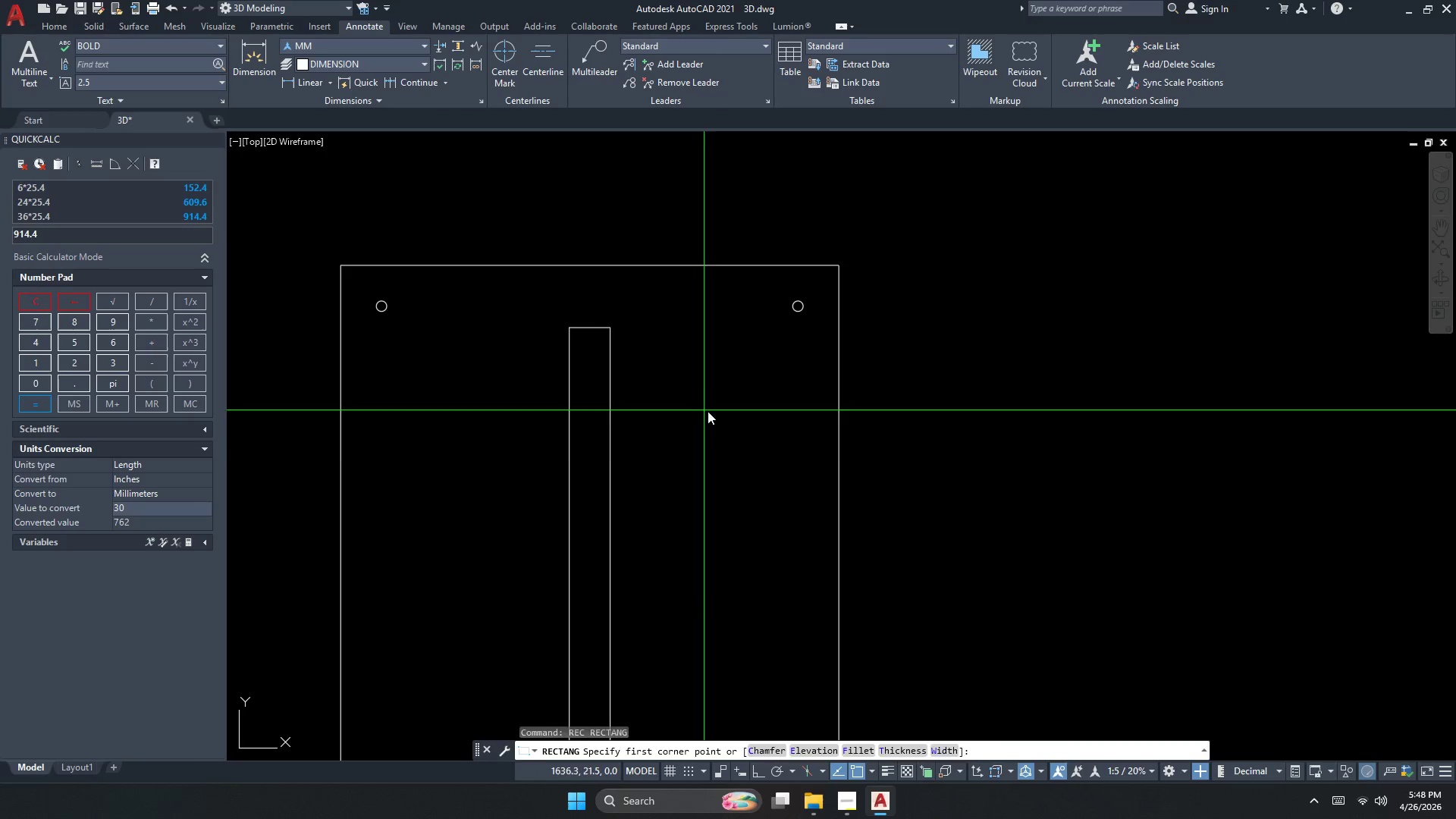 
scroll: coordinate [640, 404], scroll_direction: down, amount: 1.0
 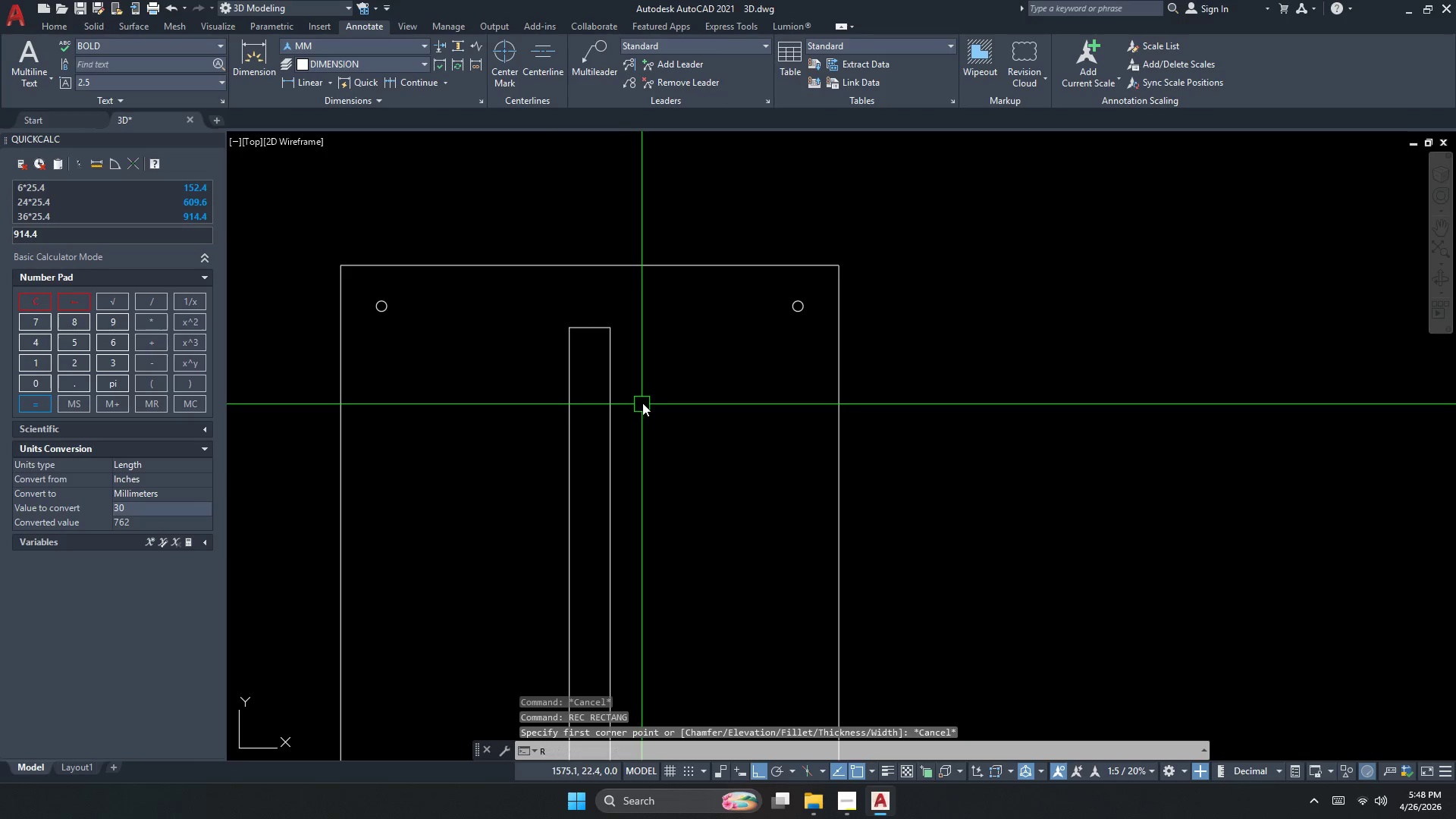 
key(C)
 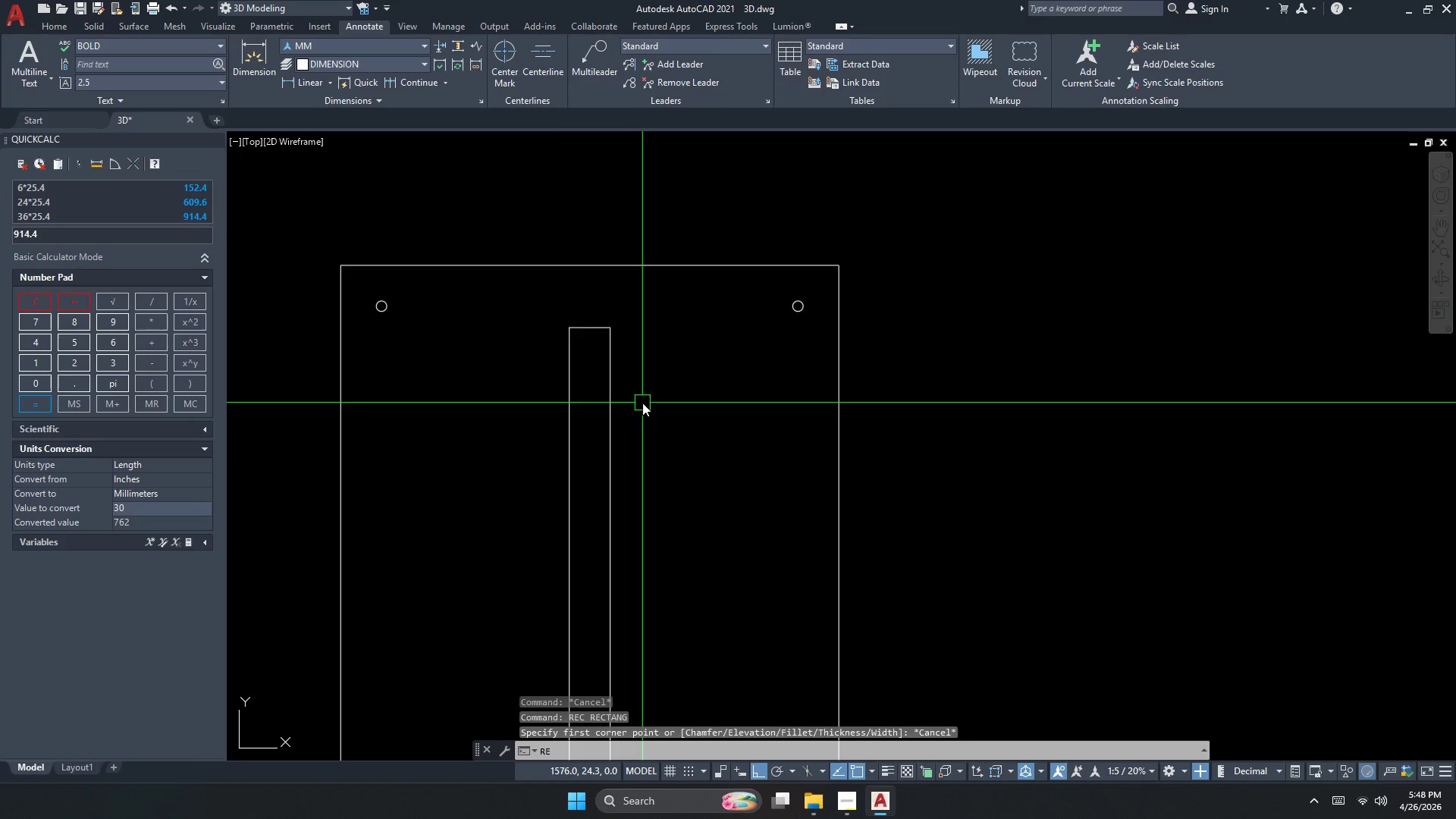 
key(Space)
 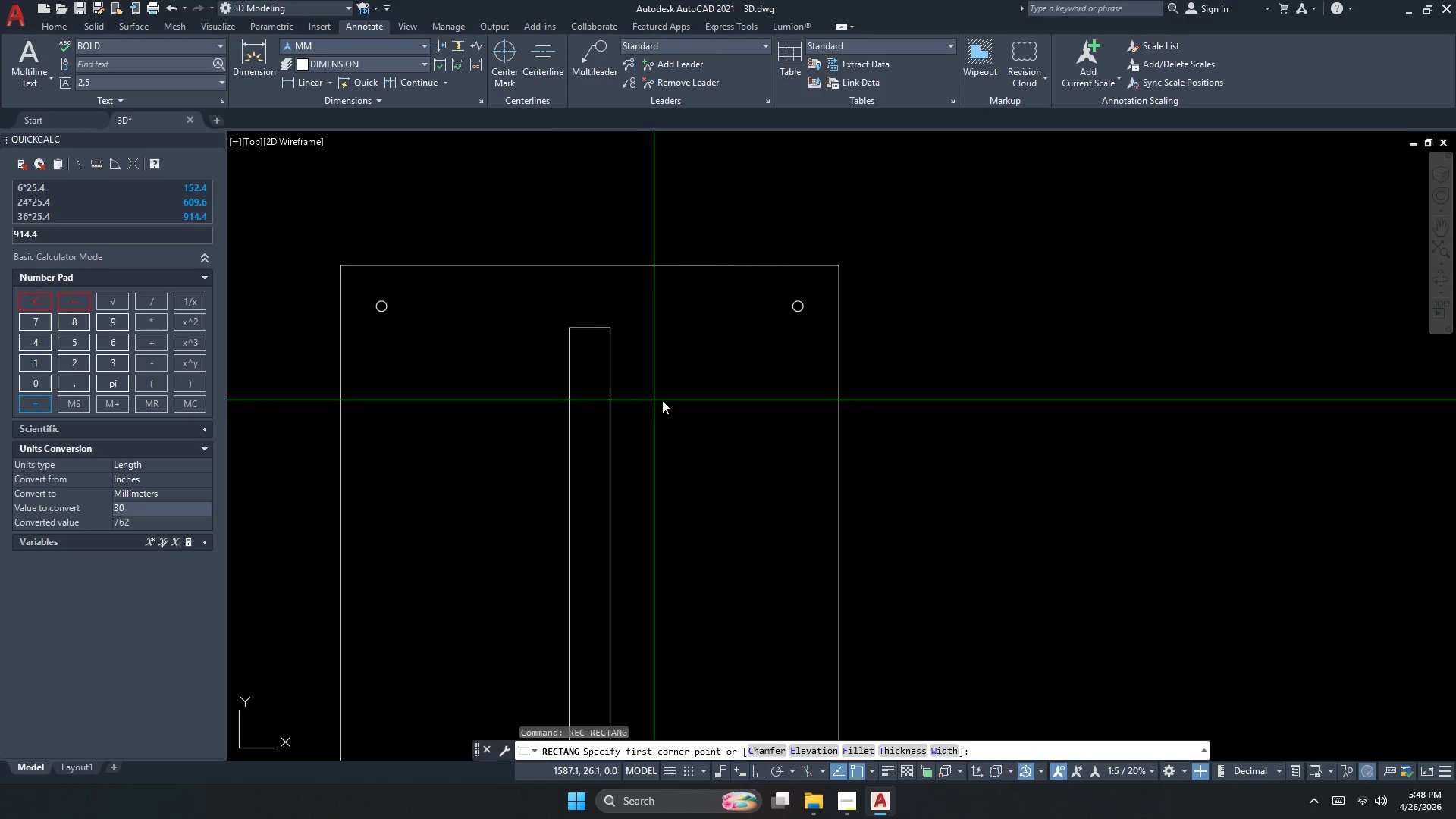 
left_click_drag(start_coordinate=[706, 411], to_coordinate=[725, 438])
 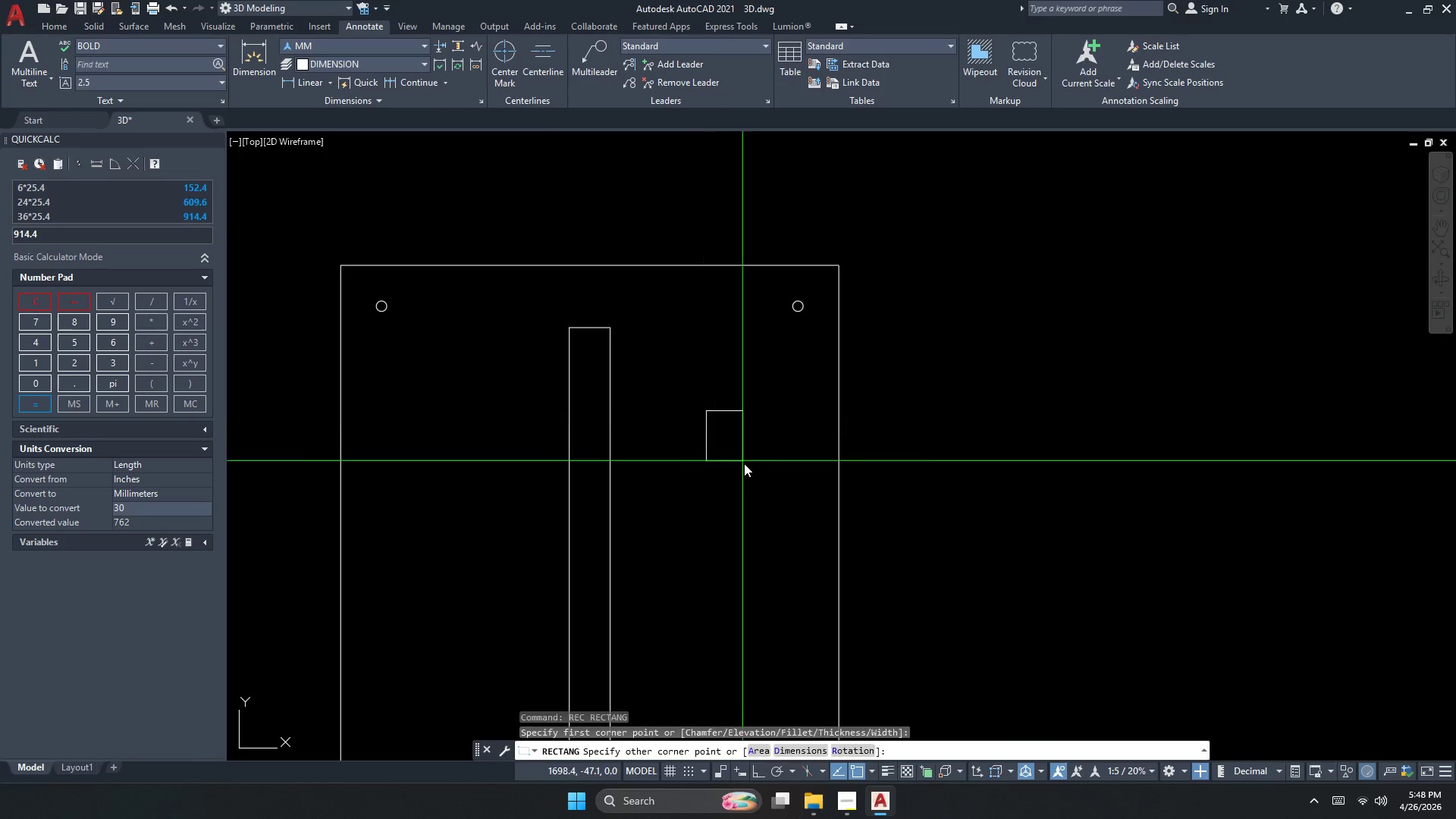 
type(d 12.5)
key(NumpadEnter)
key(Escape)
type(re)
 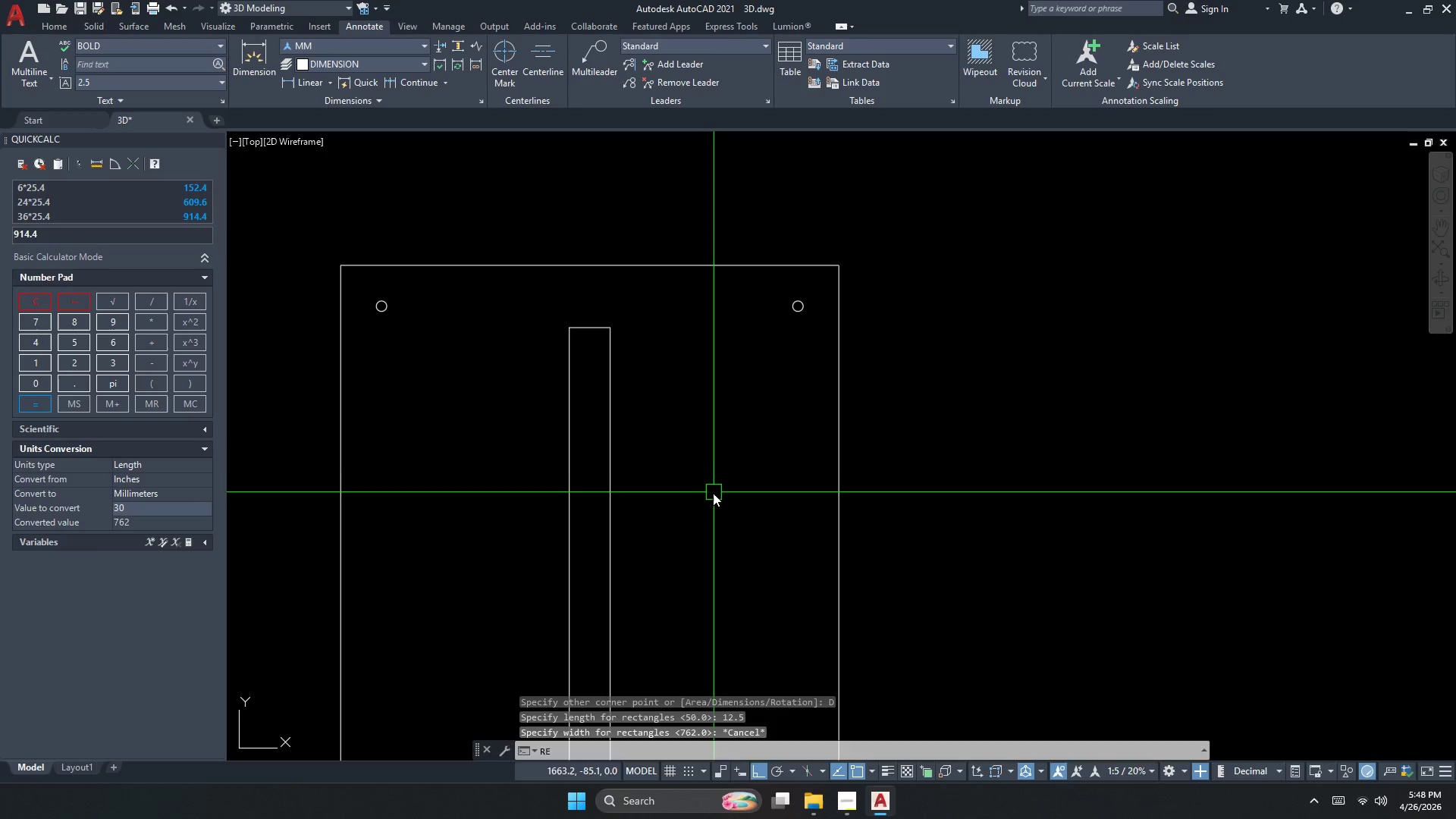 
type(c d 12.5)
key(Escape)
key(Escape)
type(re)
 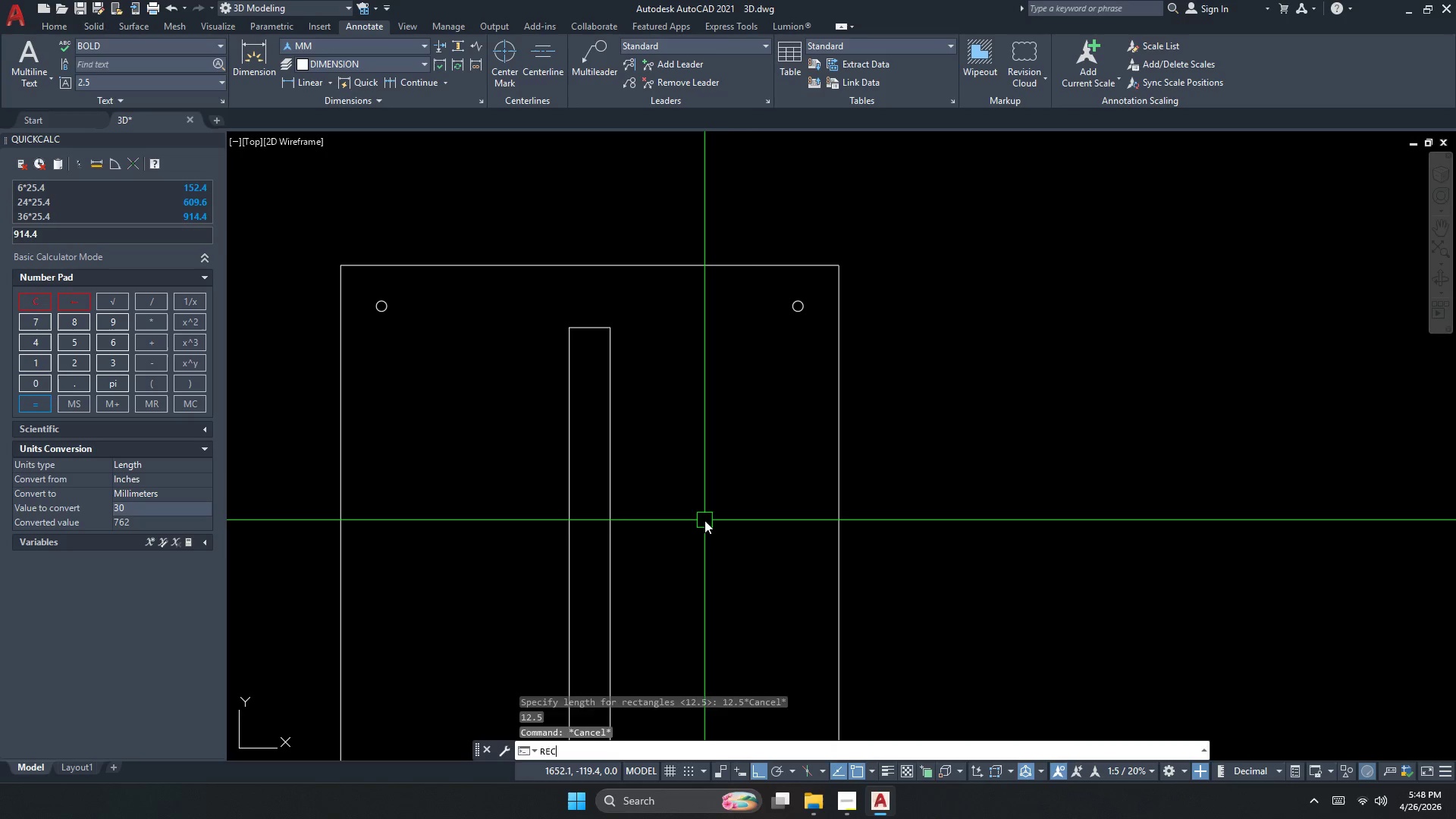 
left_click_drag(start_coordinate=[708, 486], to_coordinate=[728, 508])
 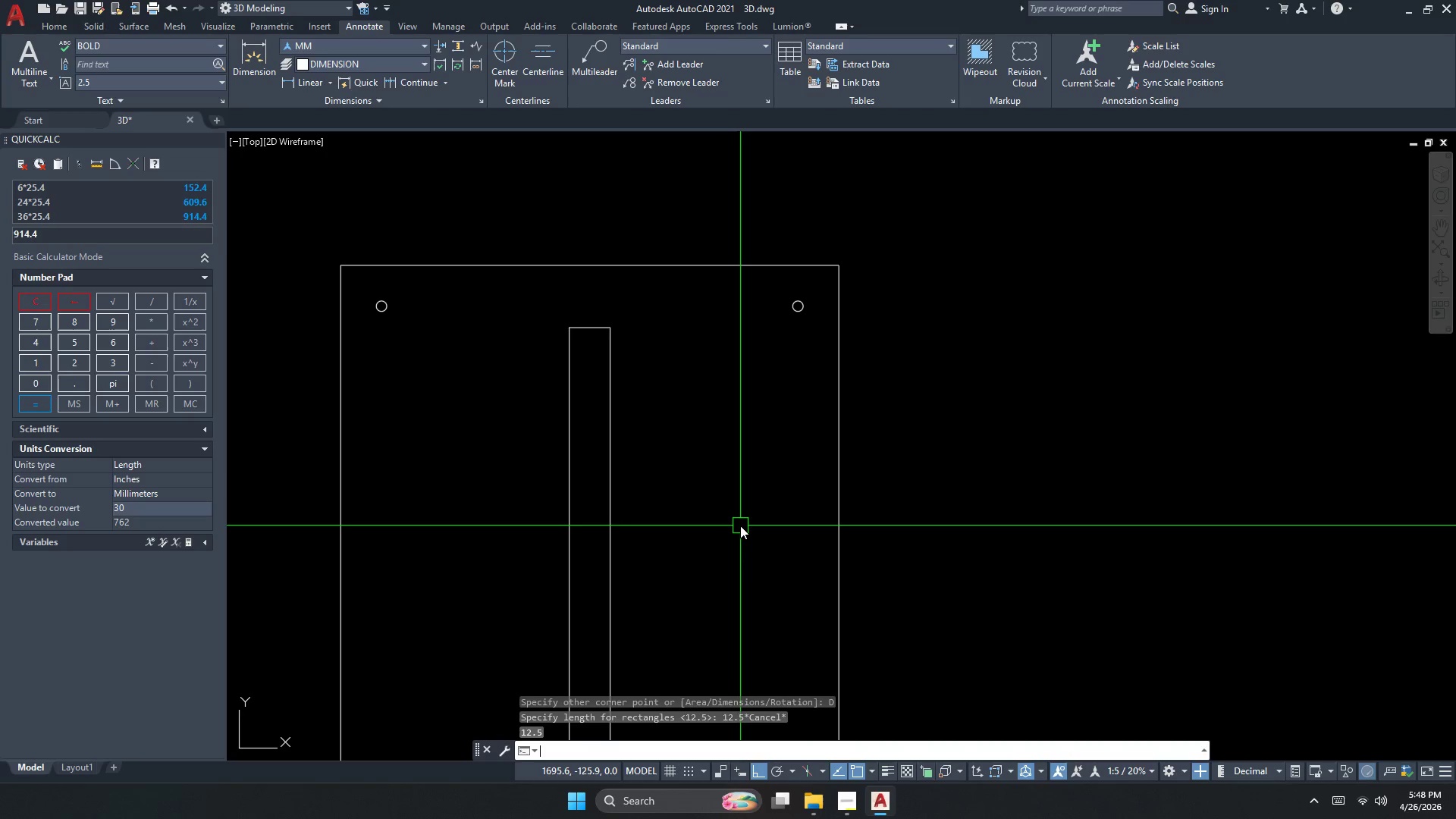 
type(c )
key(Escape)
type(rec d 12.5)
key(NumpadEnter)
type(12.5)
key(NumpadEnter)
 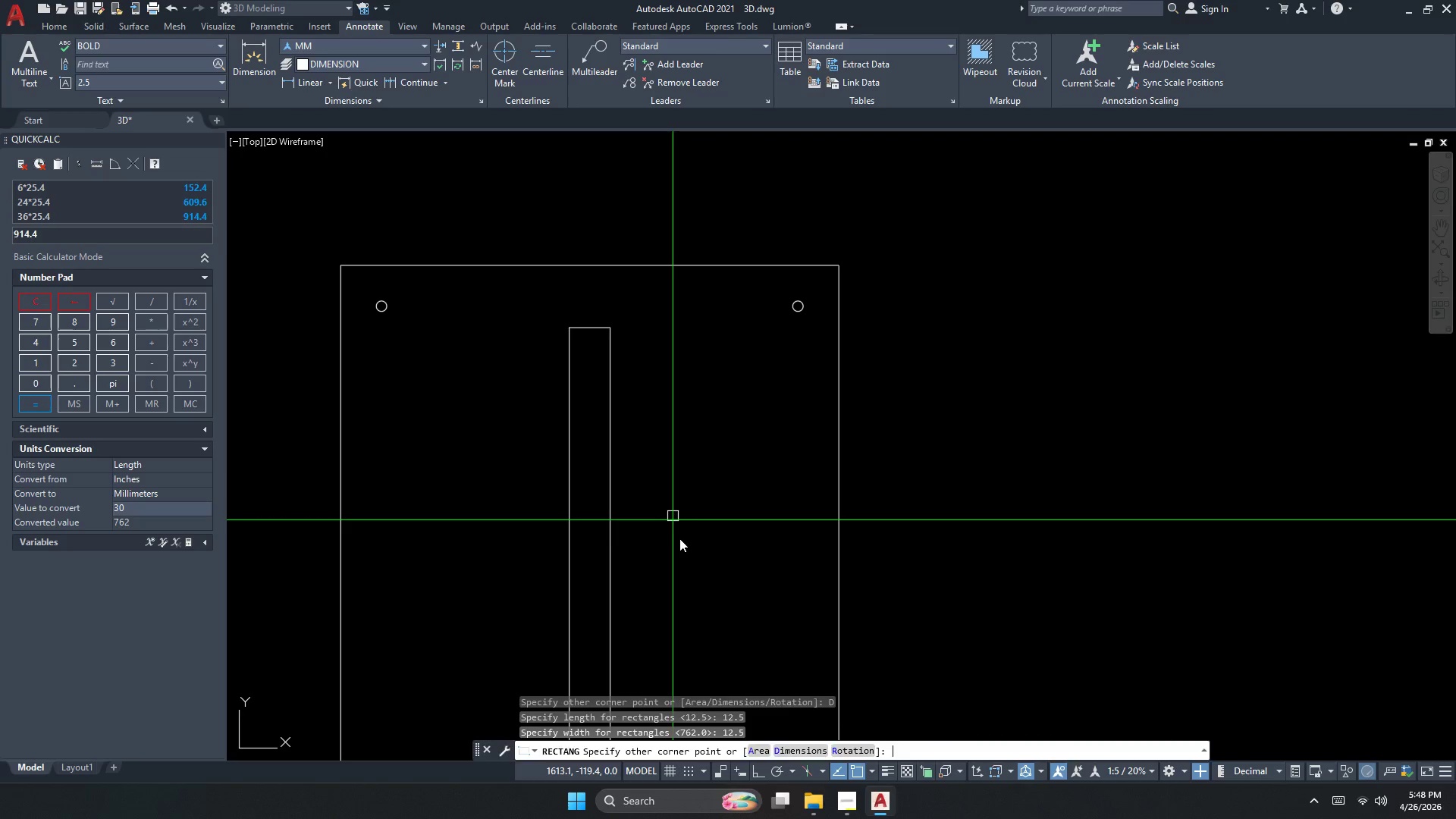 
left_click_drag(start_coordinate=[667, 511], to_coordinate=[672, 516])
 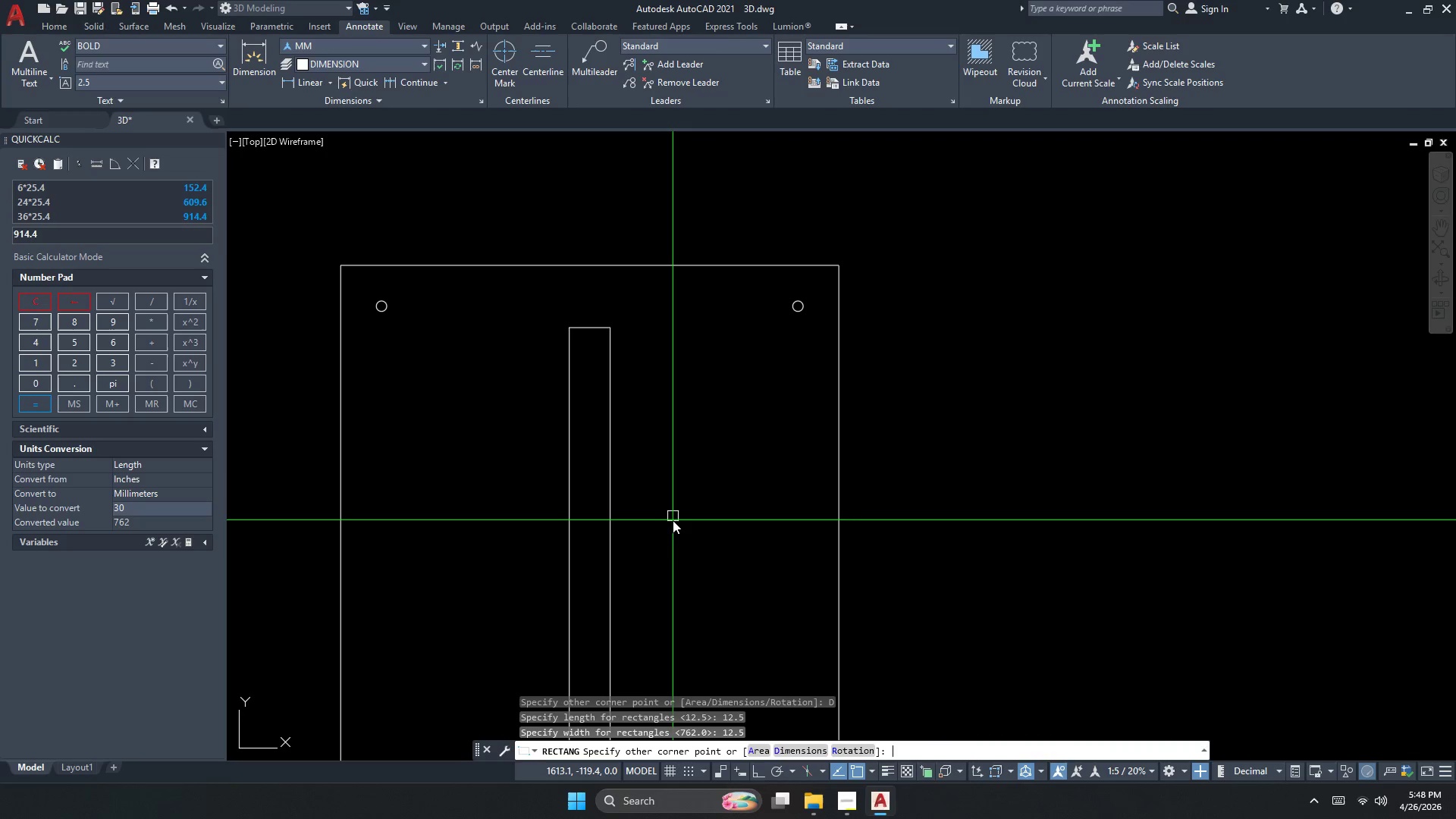 
double_click([662, 513])
 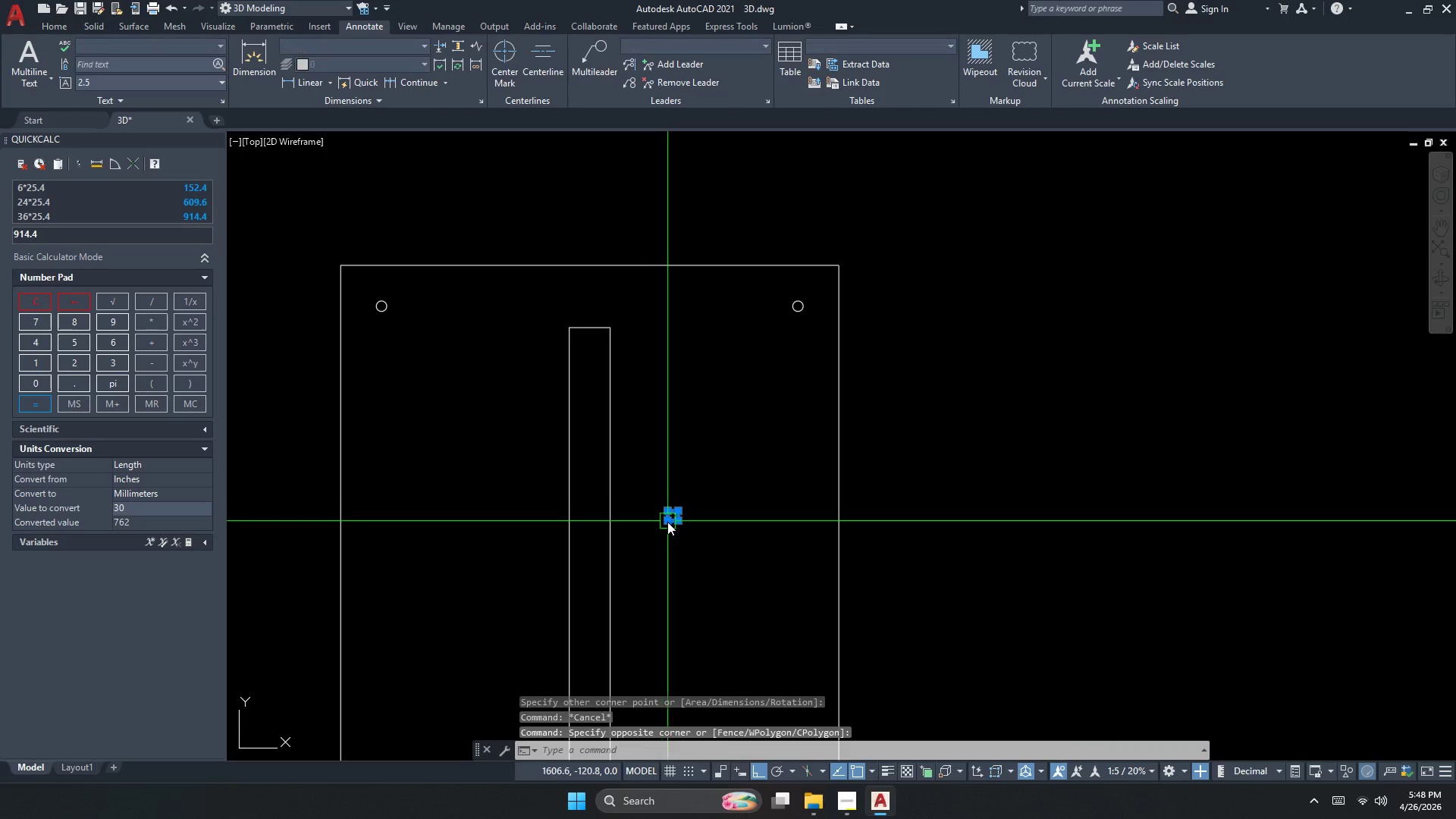 
triple_click([667, 522])
 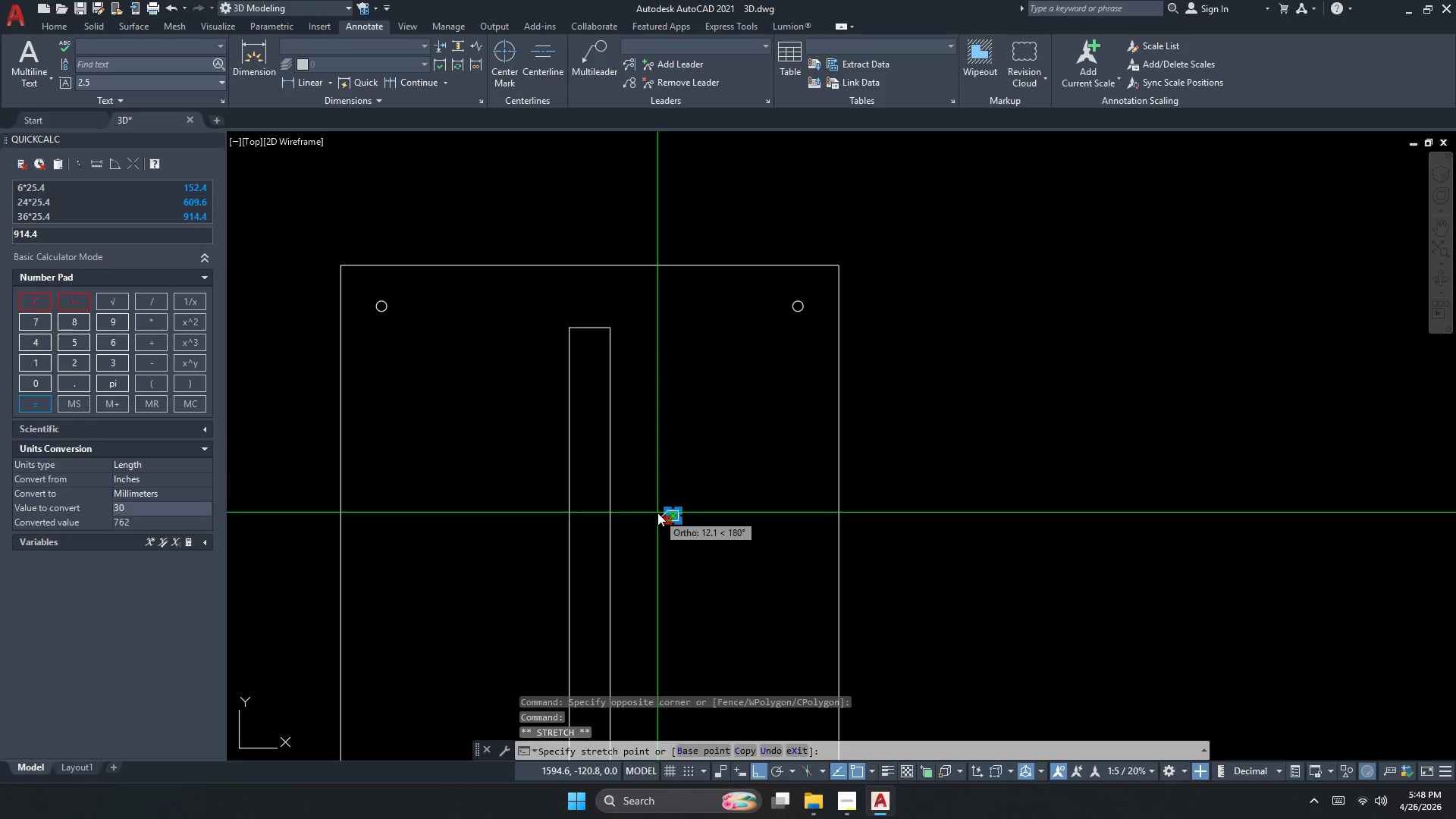 
key(Escape)
 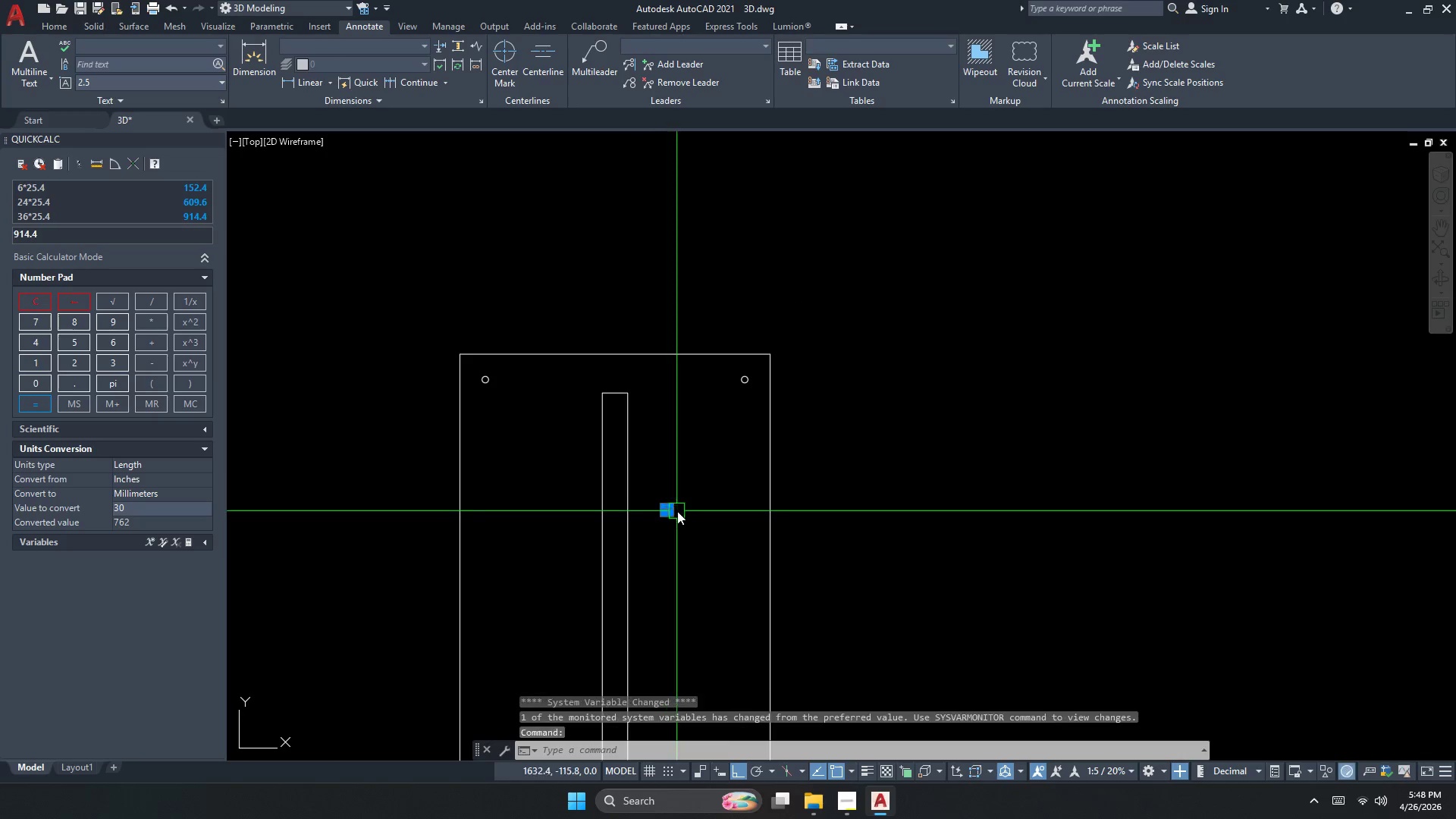 
key(E)
 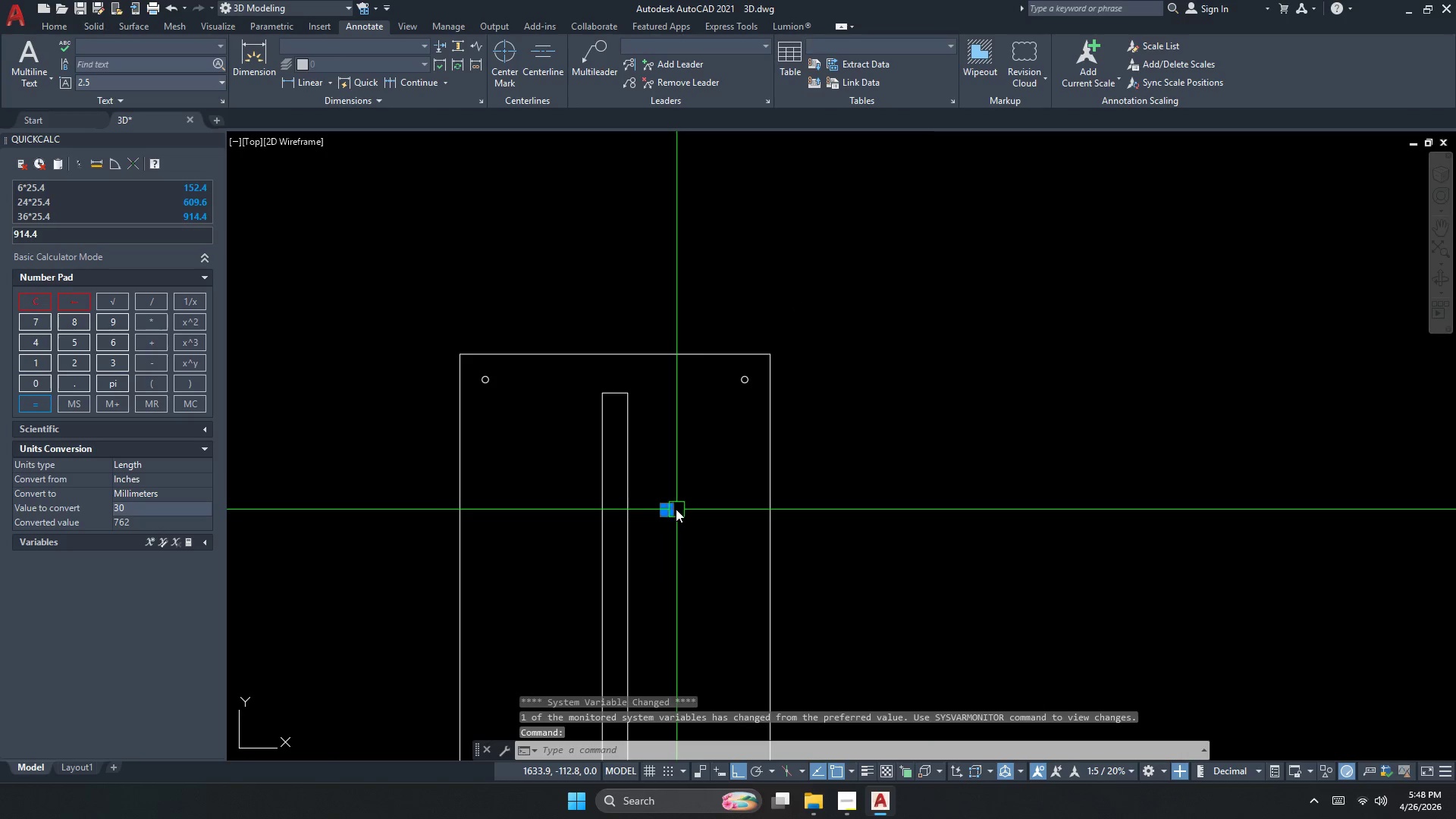 
key(Space)
 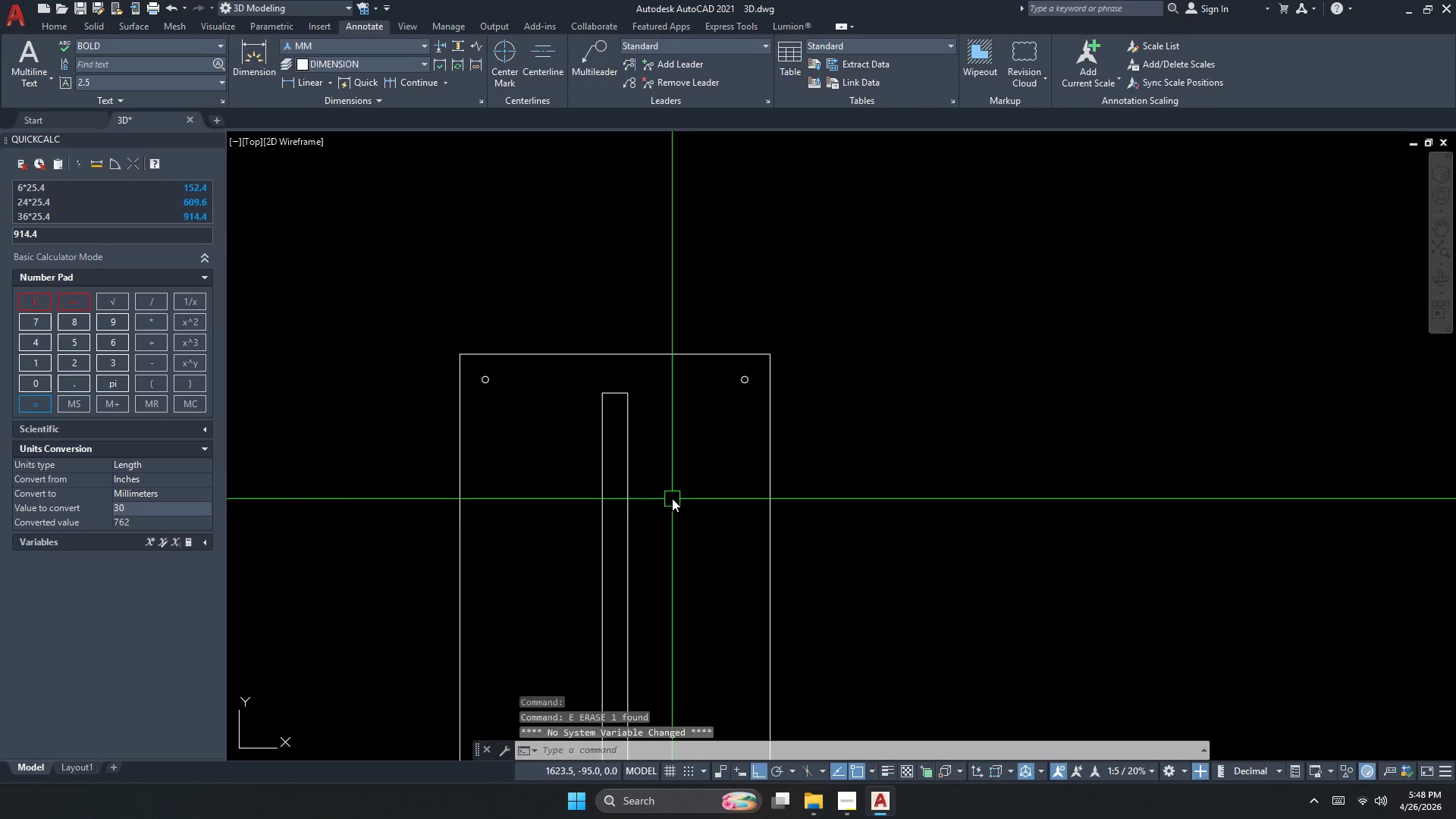 
scroll: coordinate [657, 505], scroll_direction: down, amount: 1.0
 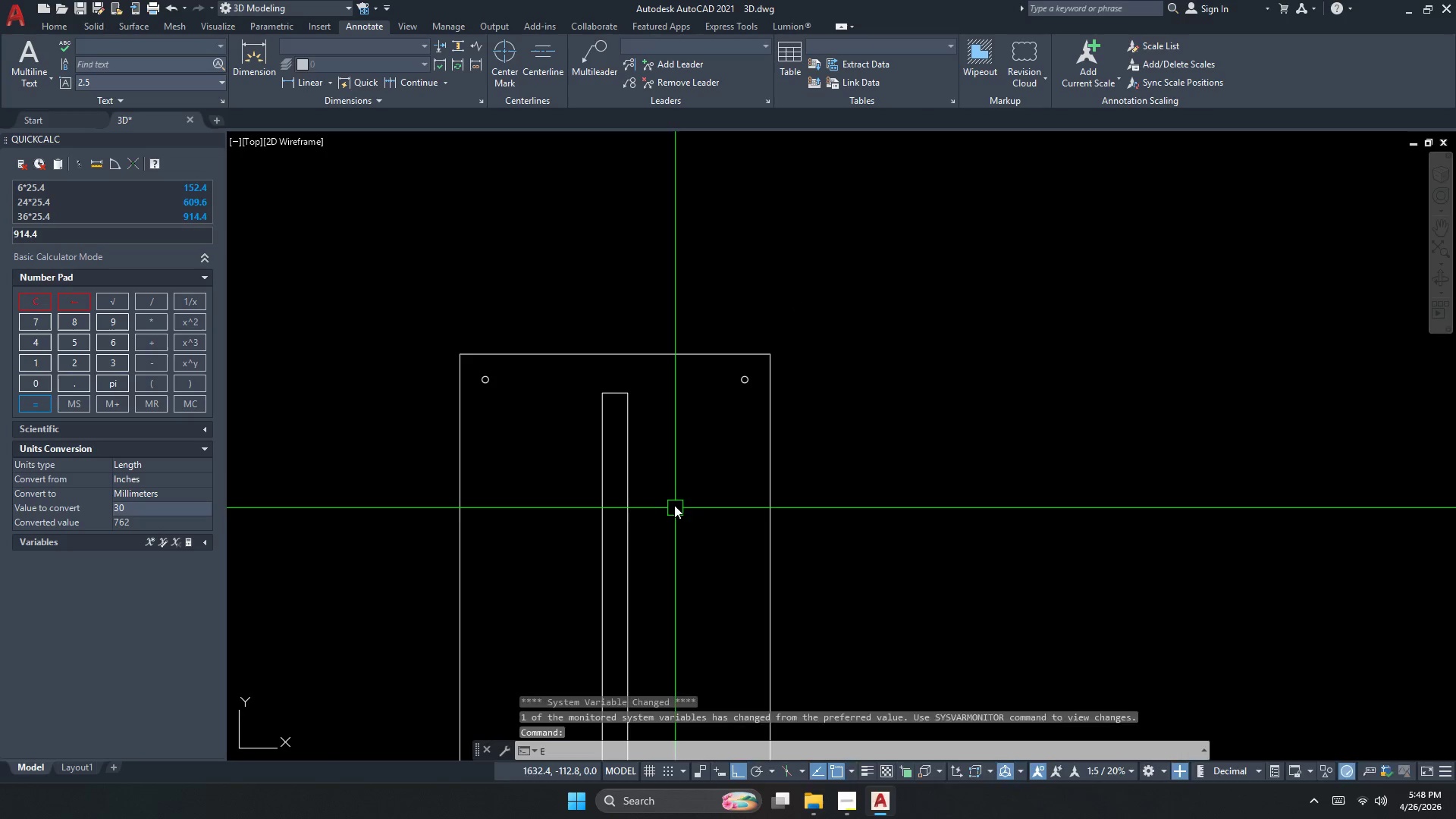 
key(Escape)
type(rec d 50)
key(NumpadEnter)
type(50)
key(NumpadEnter)
 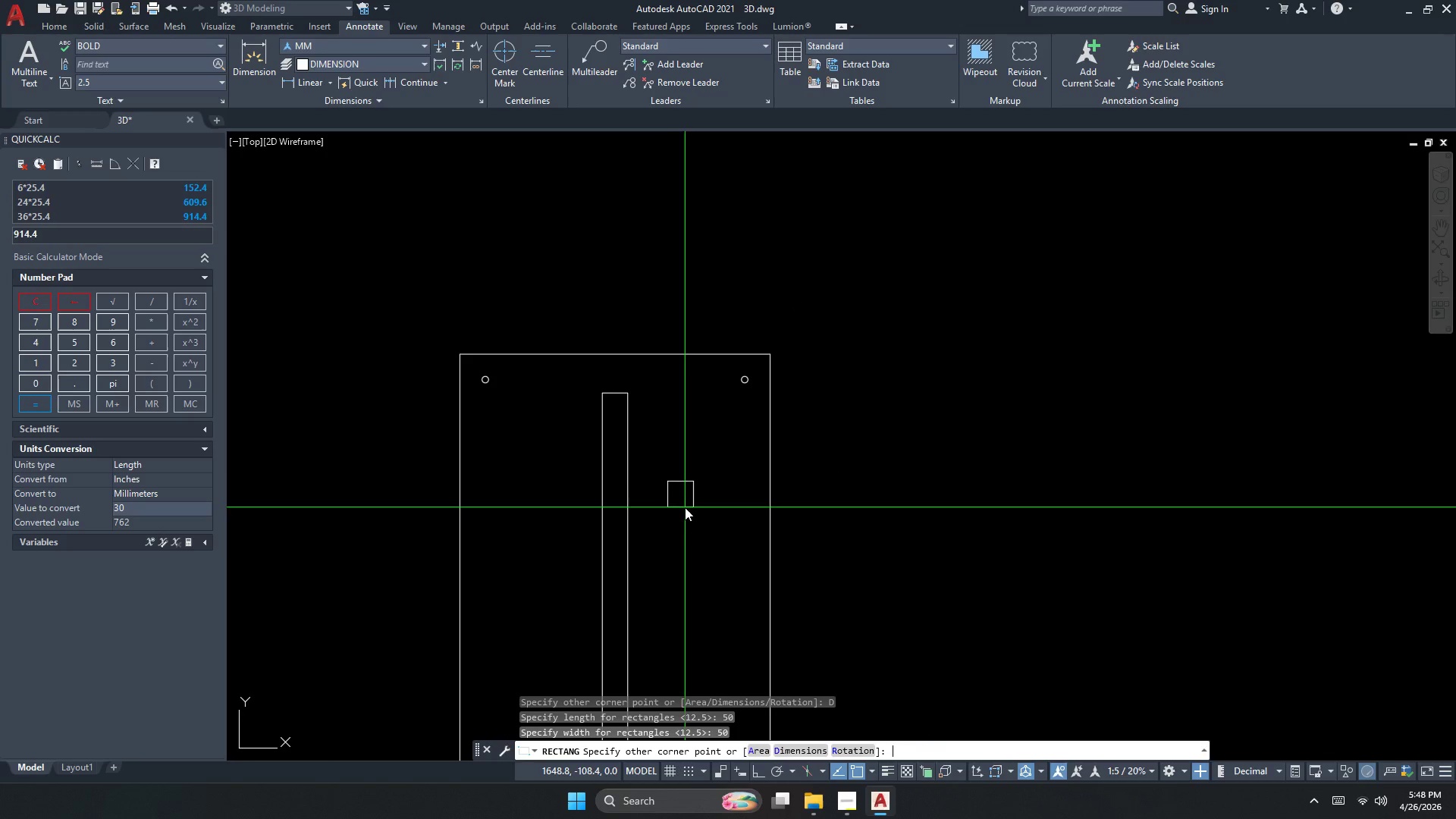 
left_click_drag(start_coordinate=[667, 482], to_coordinate=[682, 504])
 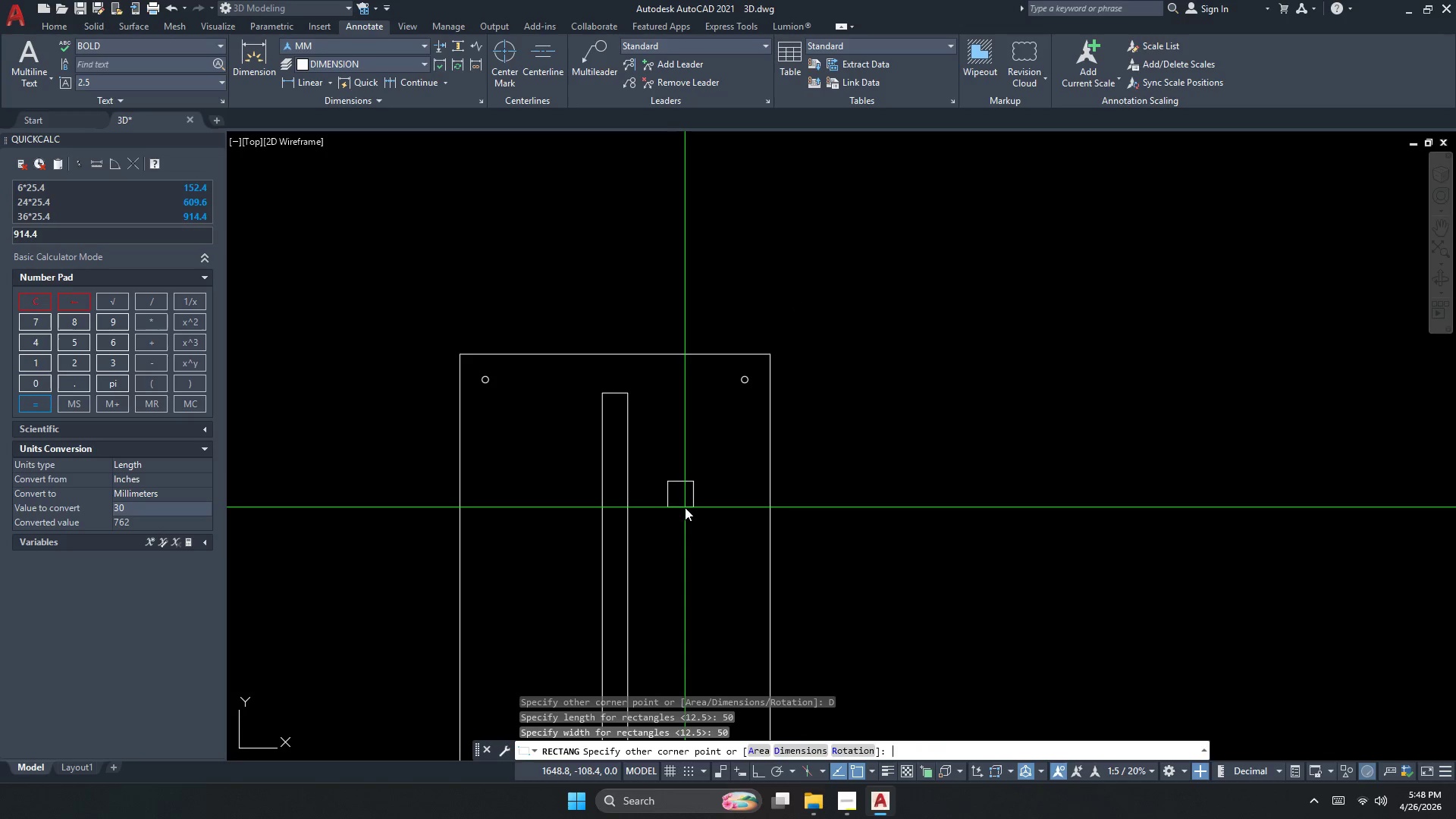 
left_click_drag(start_coordinate=[685, 507], to_coordinate=[689, 515])
 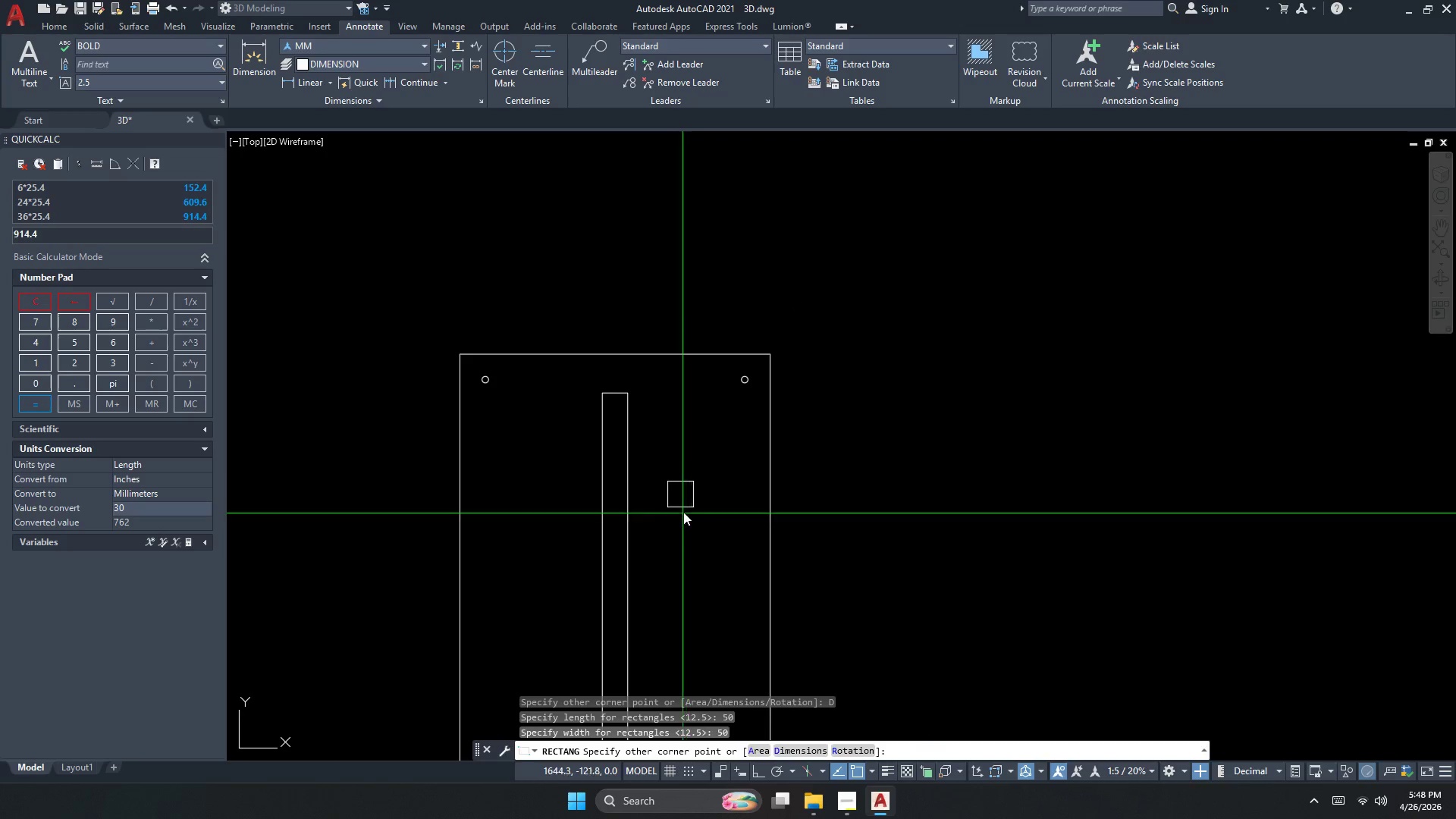 
key(Escape)
 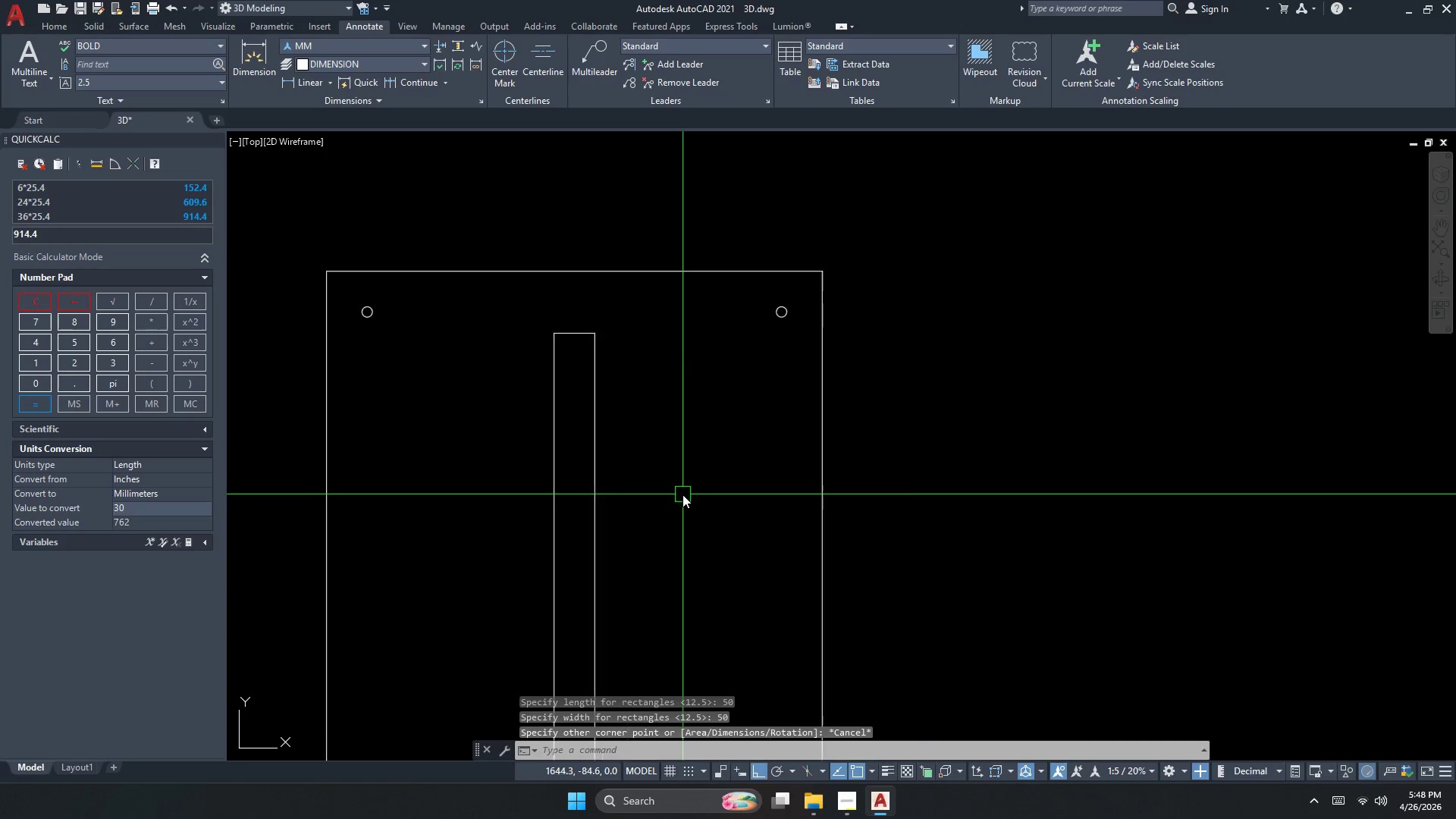 
scroll: coordinate [682, 494], scroll_direction: up, amount: 2.0
 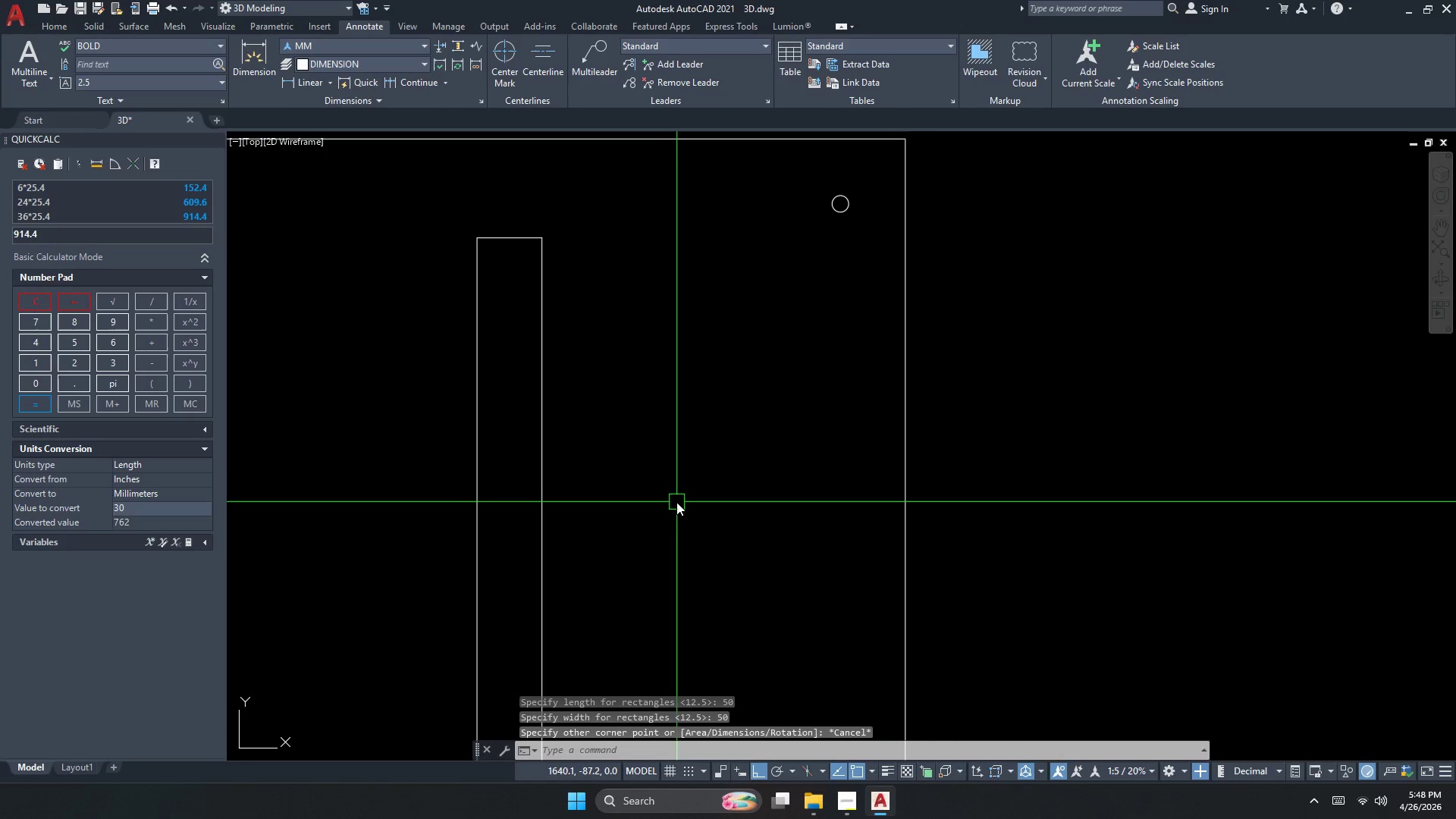 
type(rec d 51)
key(Escape)
type(rec)
 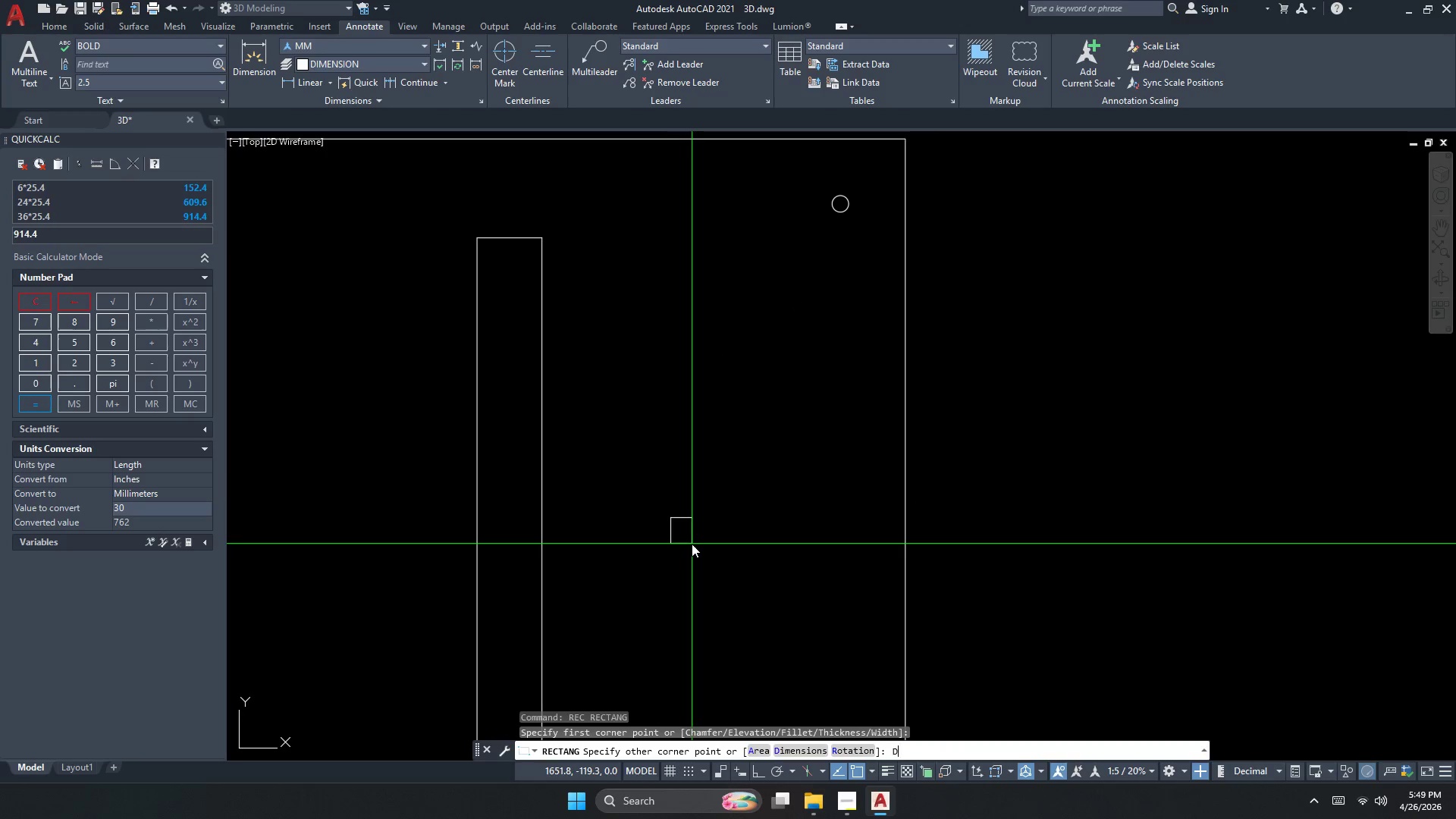 
left_click_drag(start_coordinate=[675, 497], to_coordinate=[686, 508])
 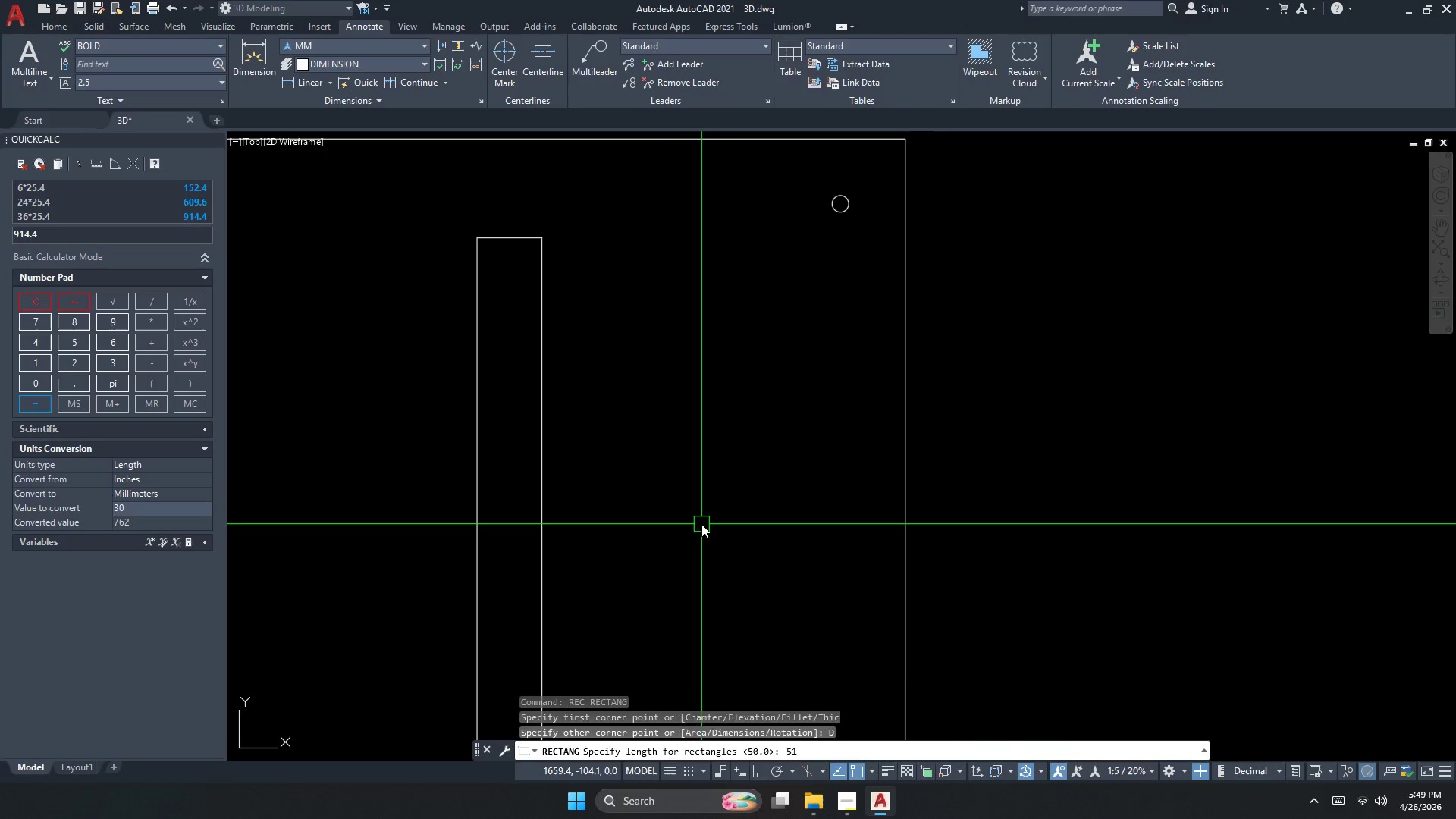 
hold_key(key=Space, duration=0.64)
 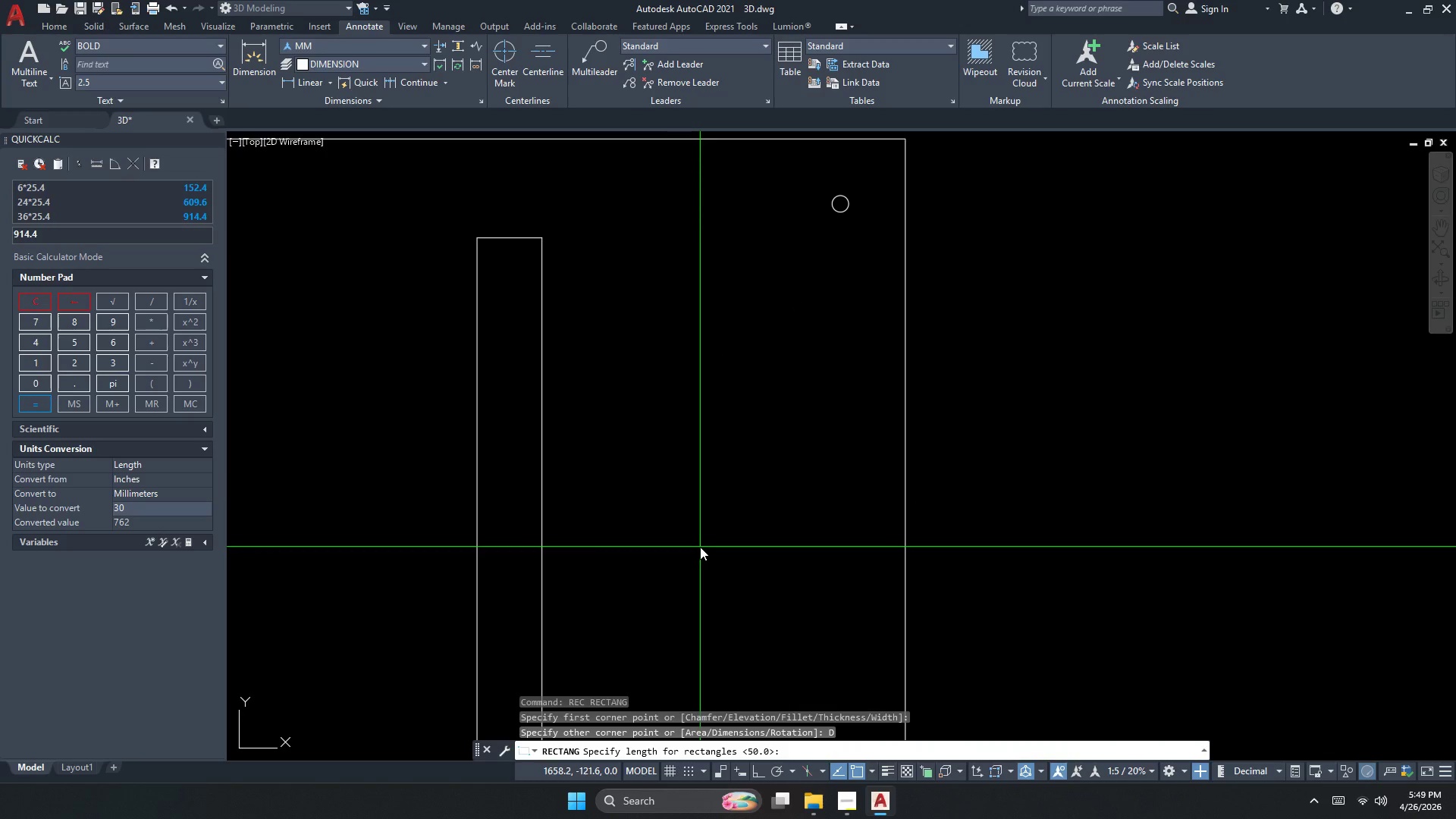 
left_click_drag(start_coordinate=[670, 518], to_coordinate=[681, 532])
 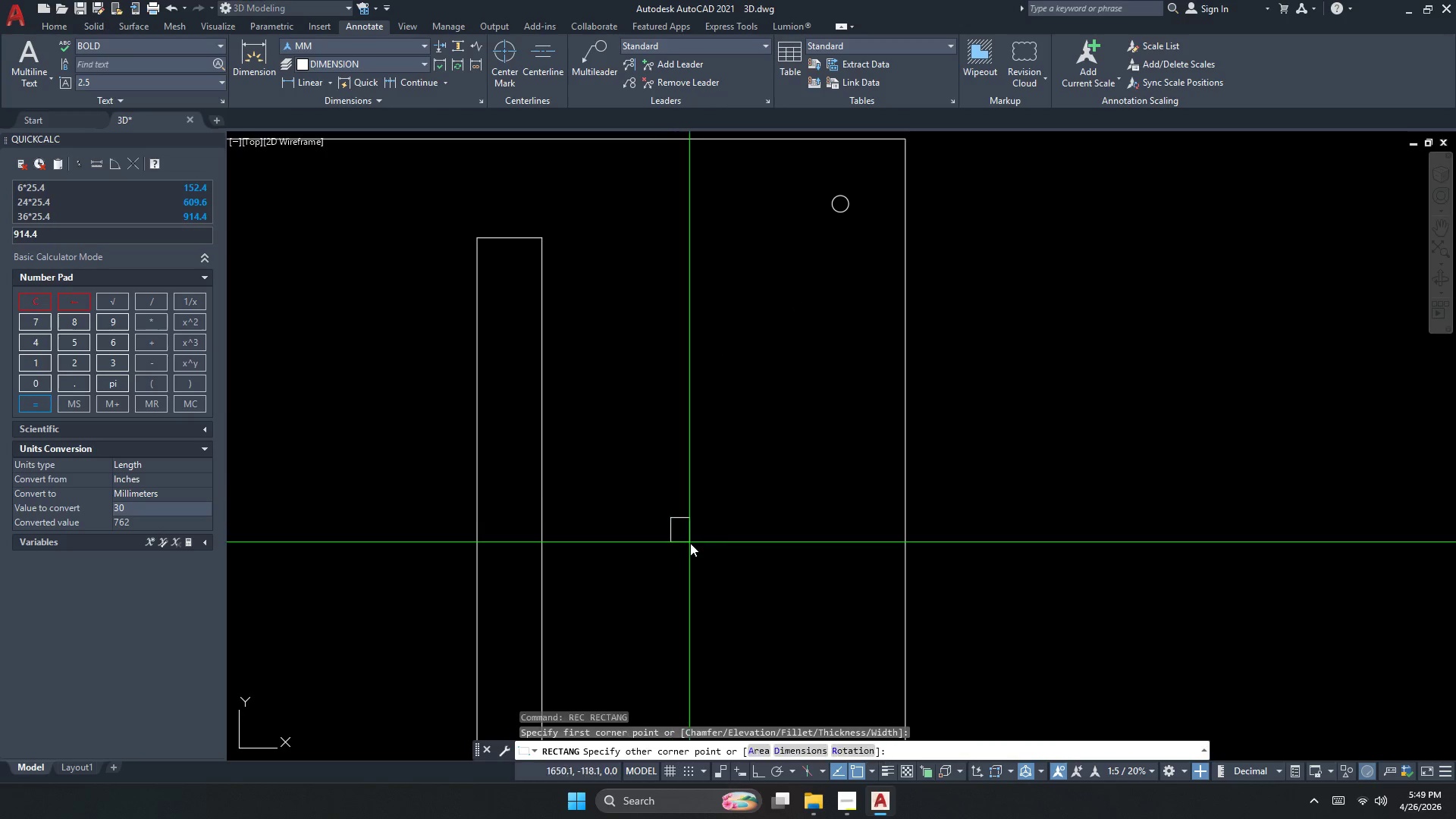 
type(d25)
key(NumpadEnter)
key(Escape)
type(rec )
 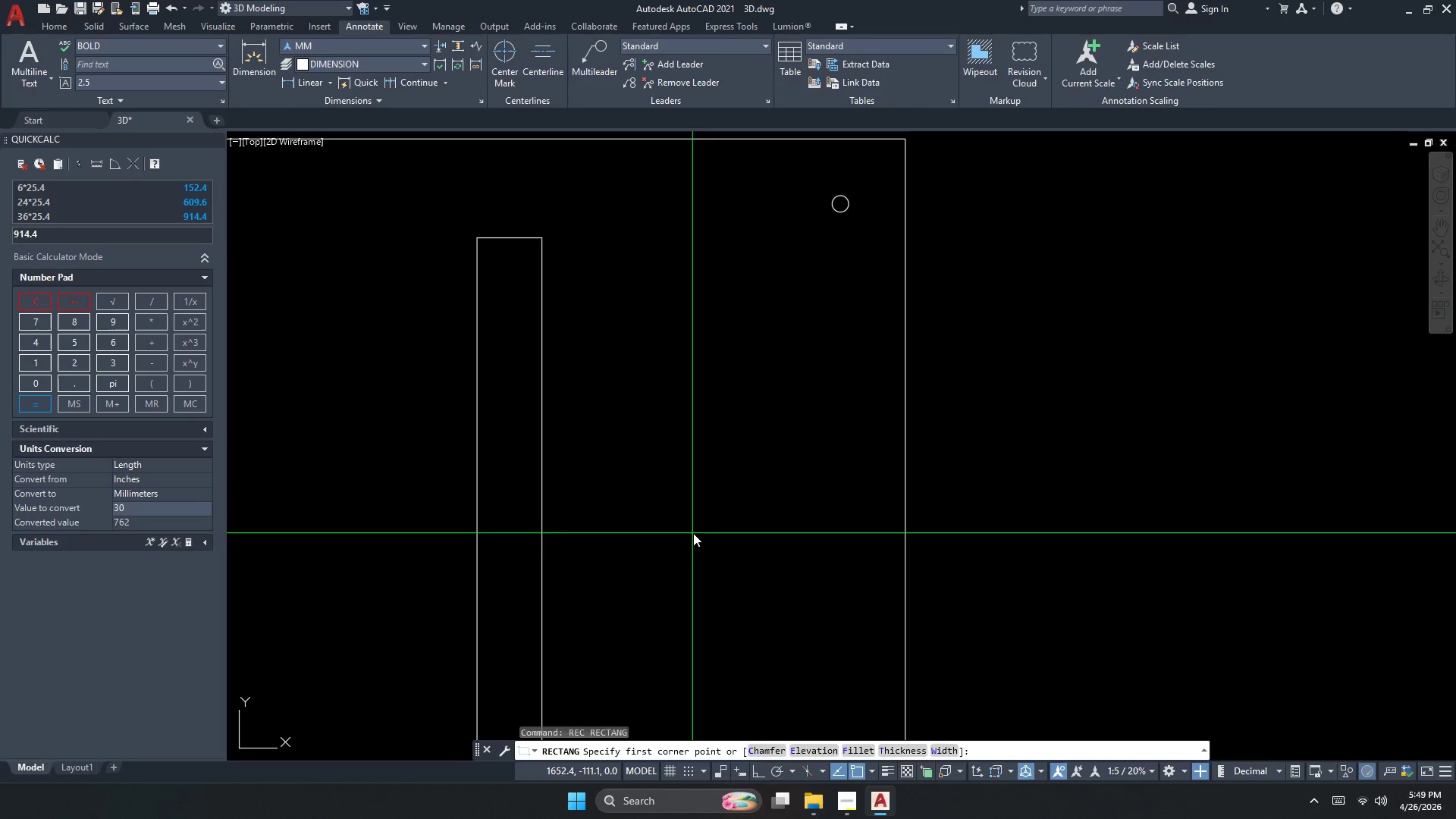 
left_click_drag(start_coordinate=[695, 533], to_coordinate=[713, 551])
 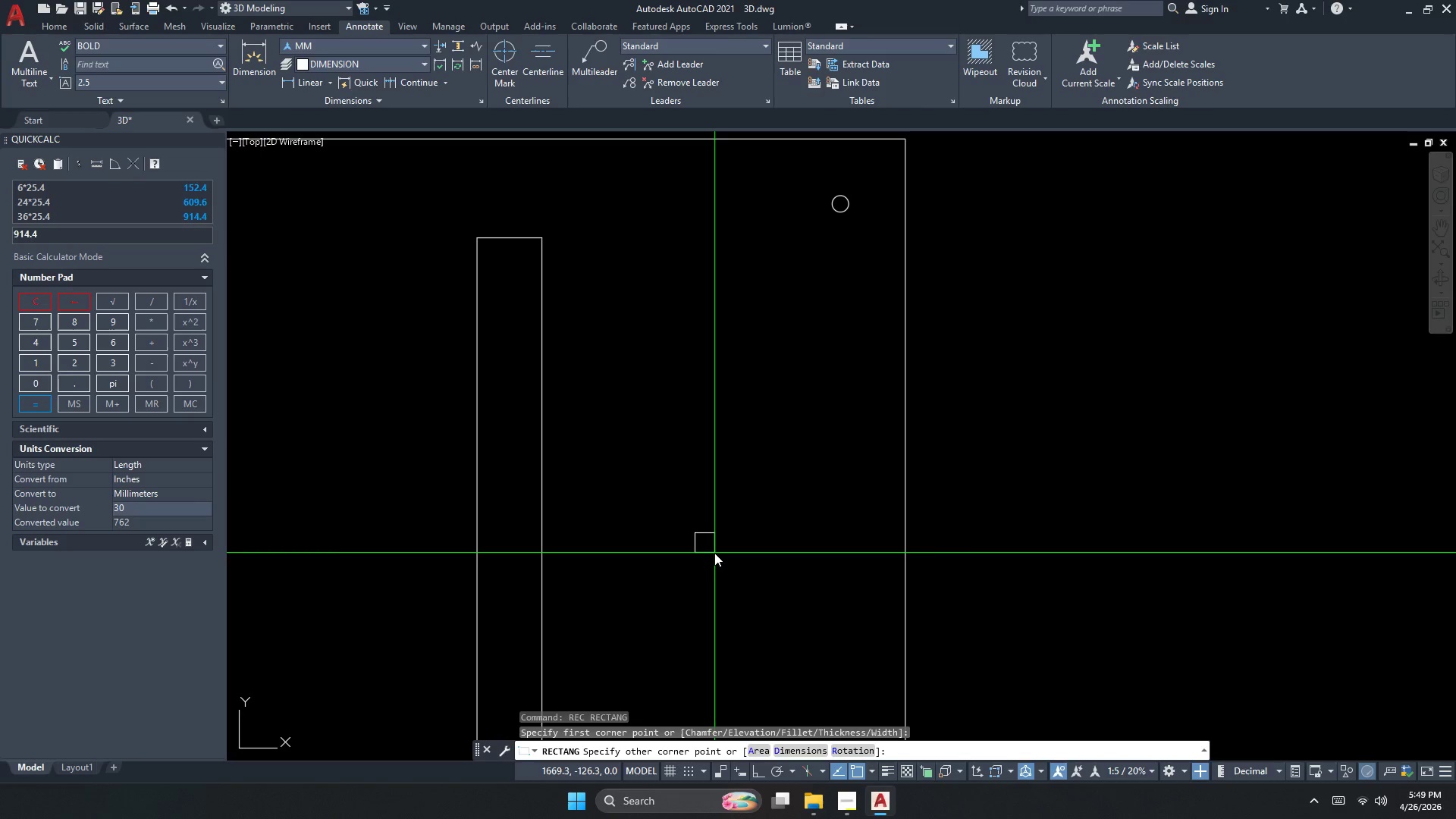 
key(D)
 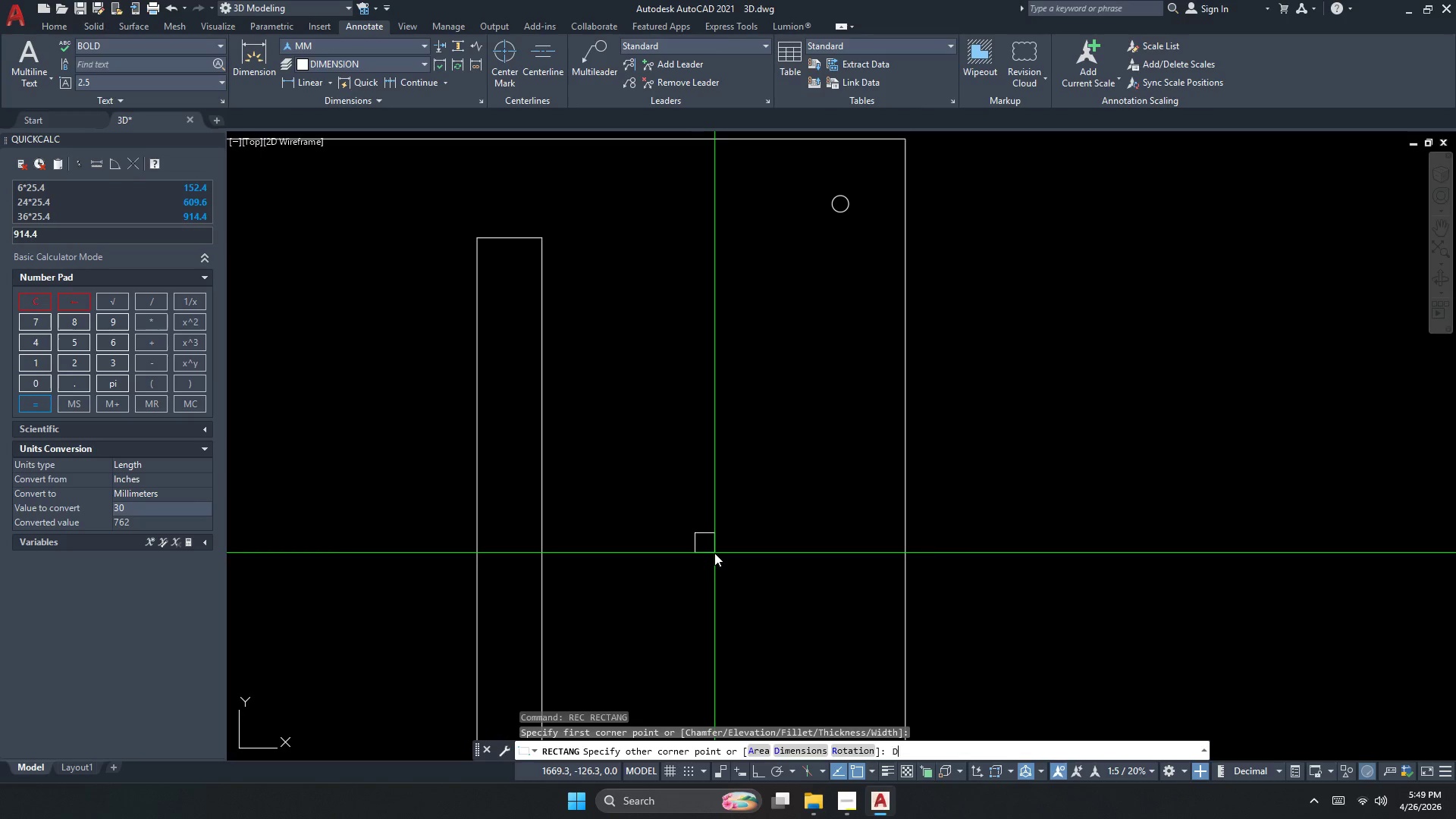 
key(Space)
 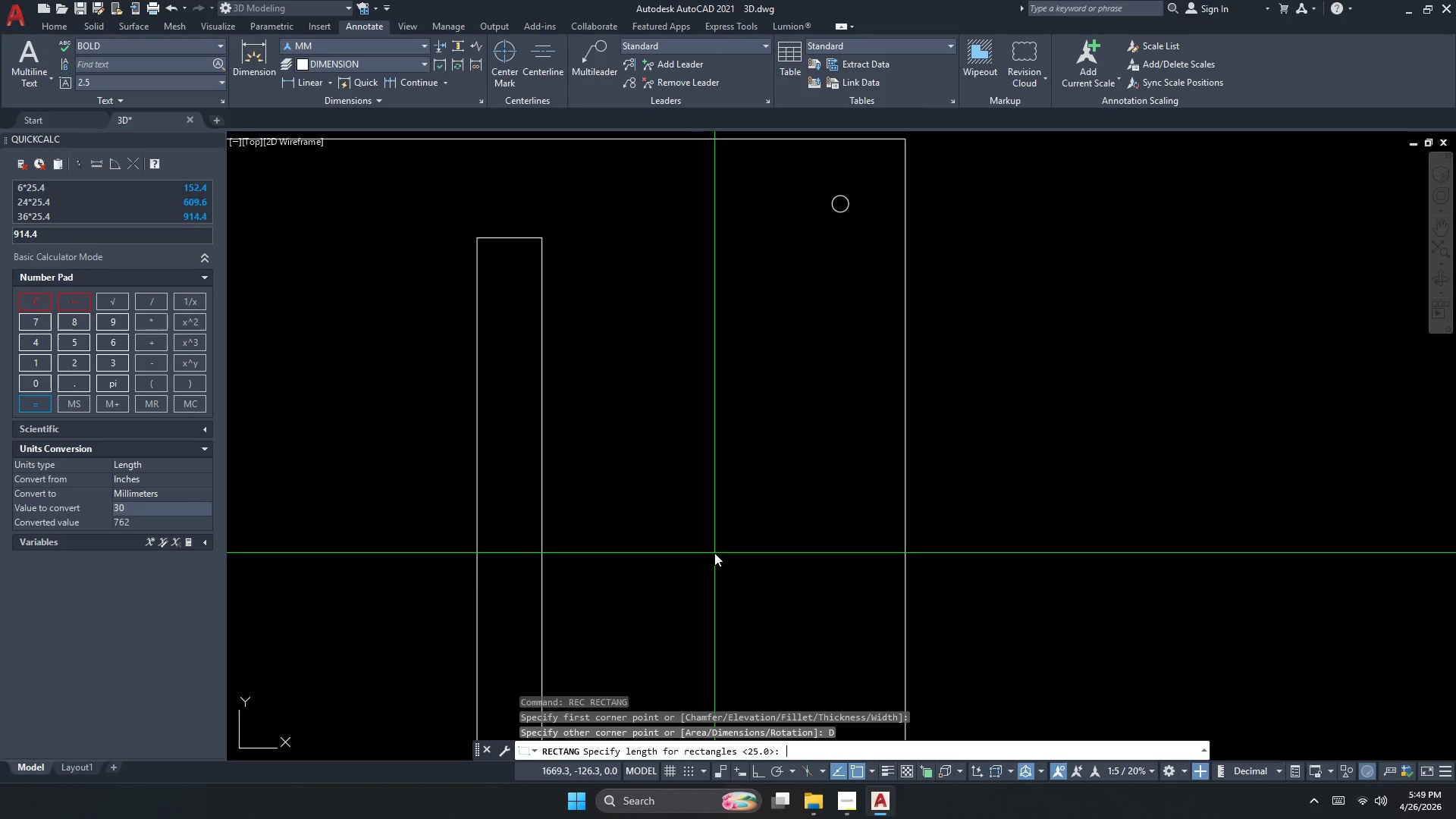 
key(Numpad5)
 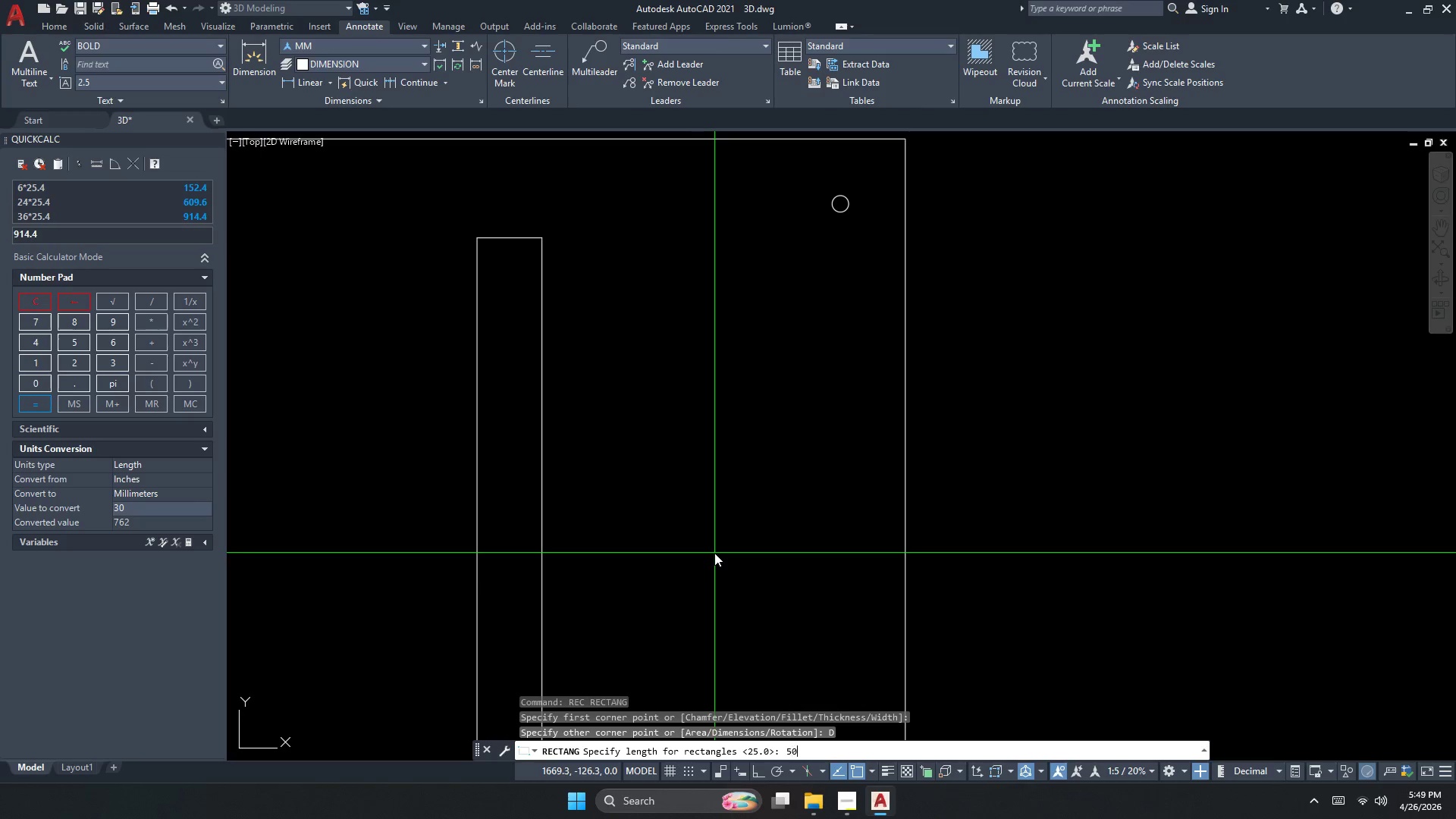 
key(Numpad0)
 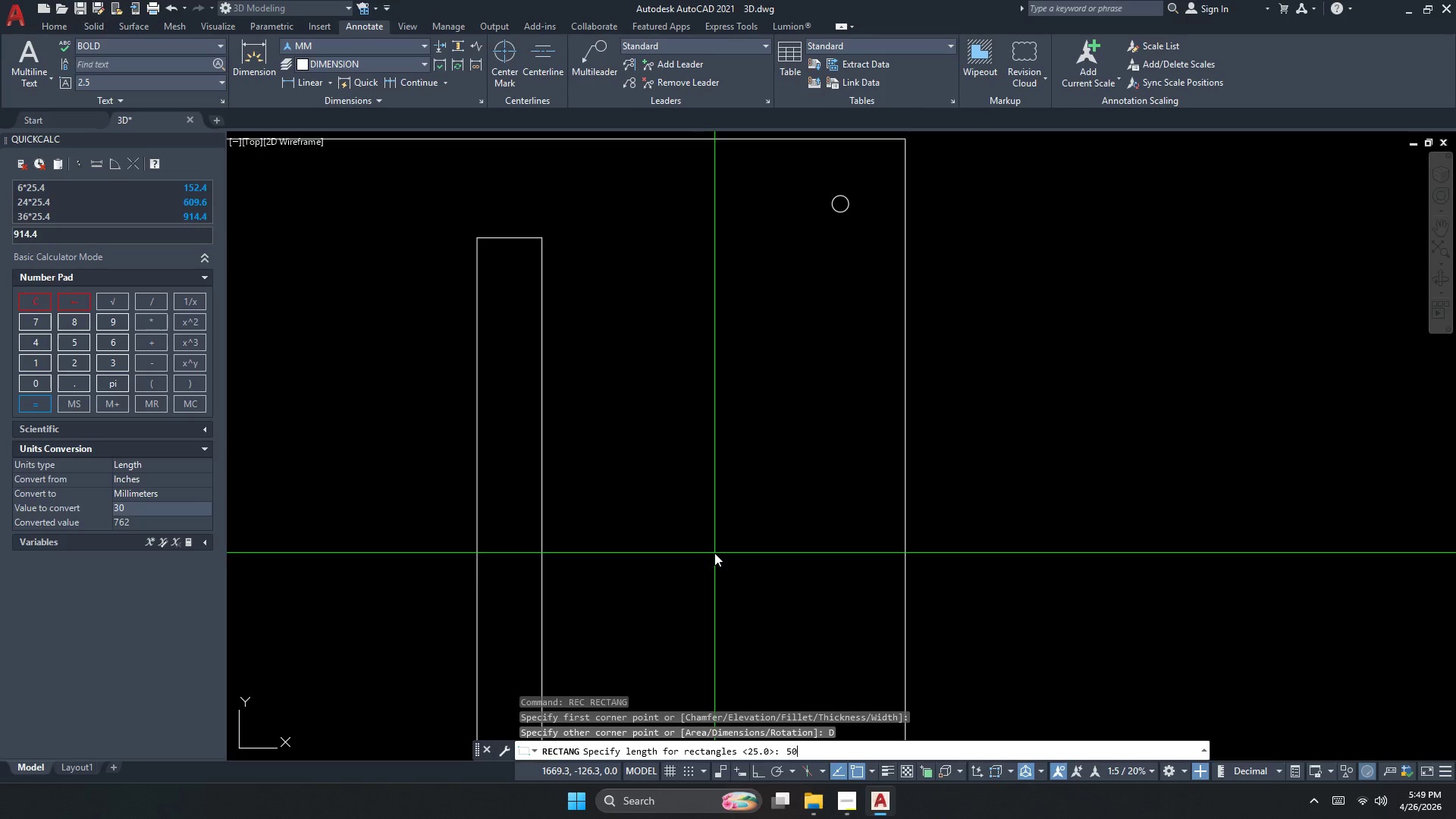 
key(NumpadEnter)
 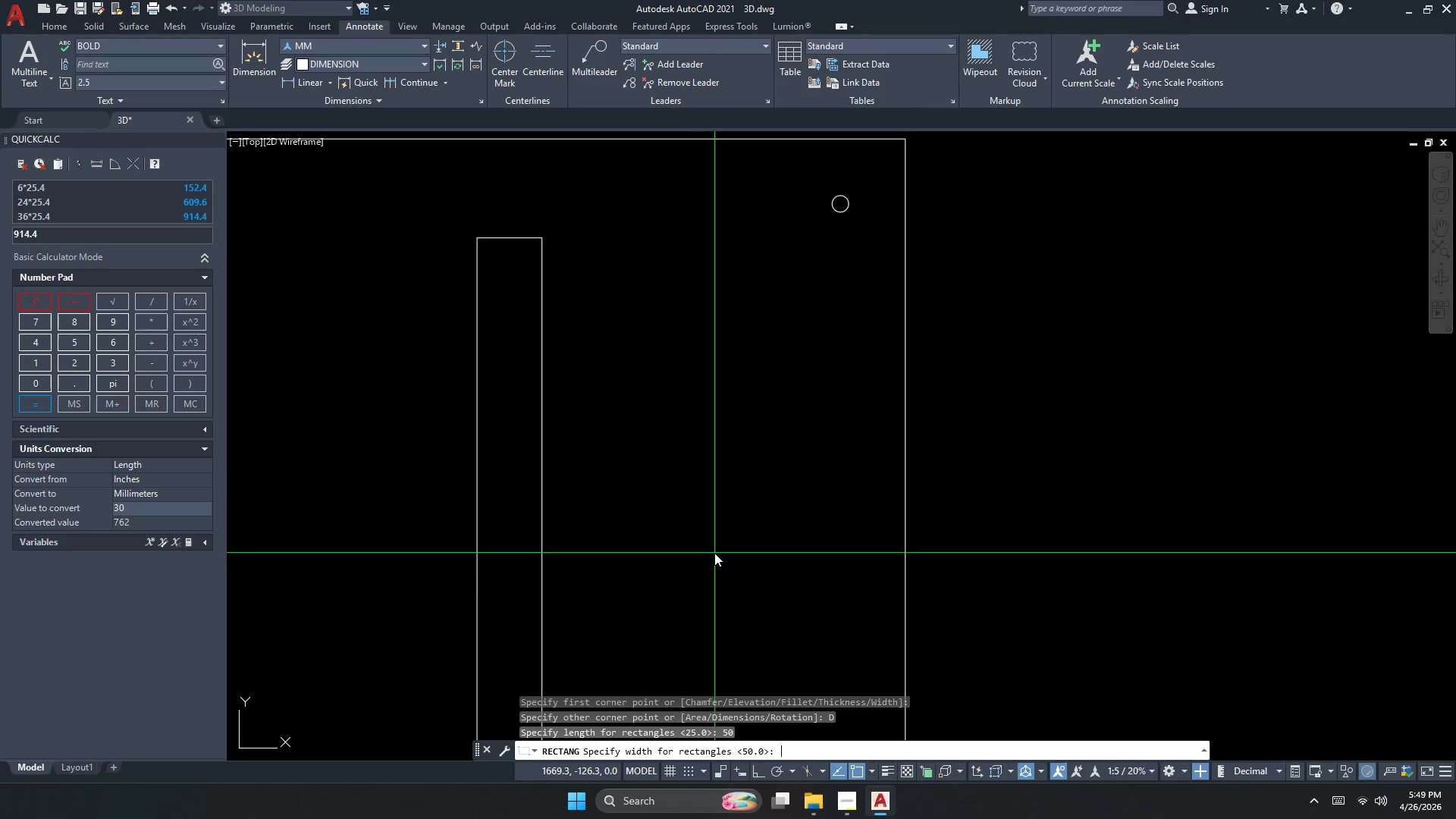 
key(Numpad5)
 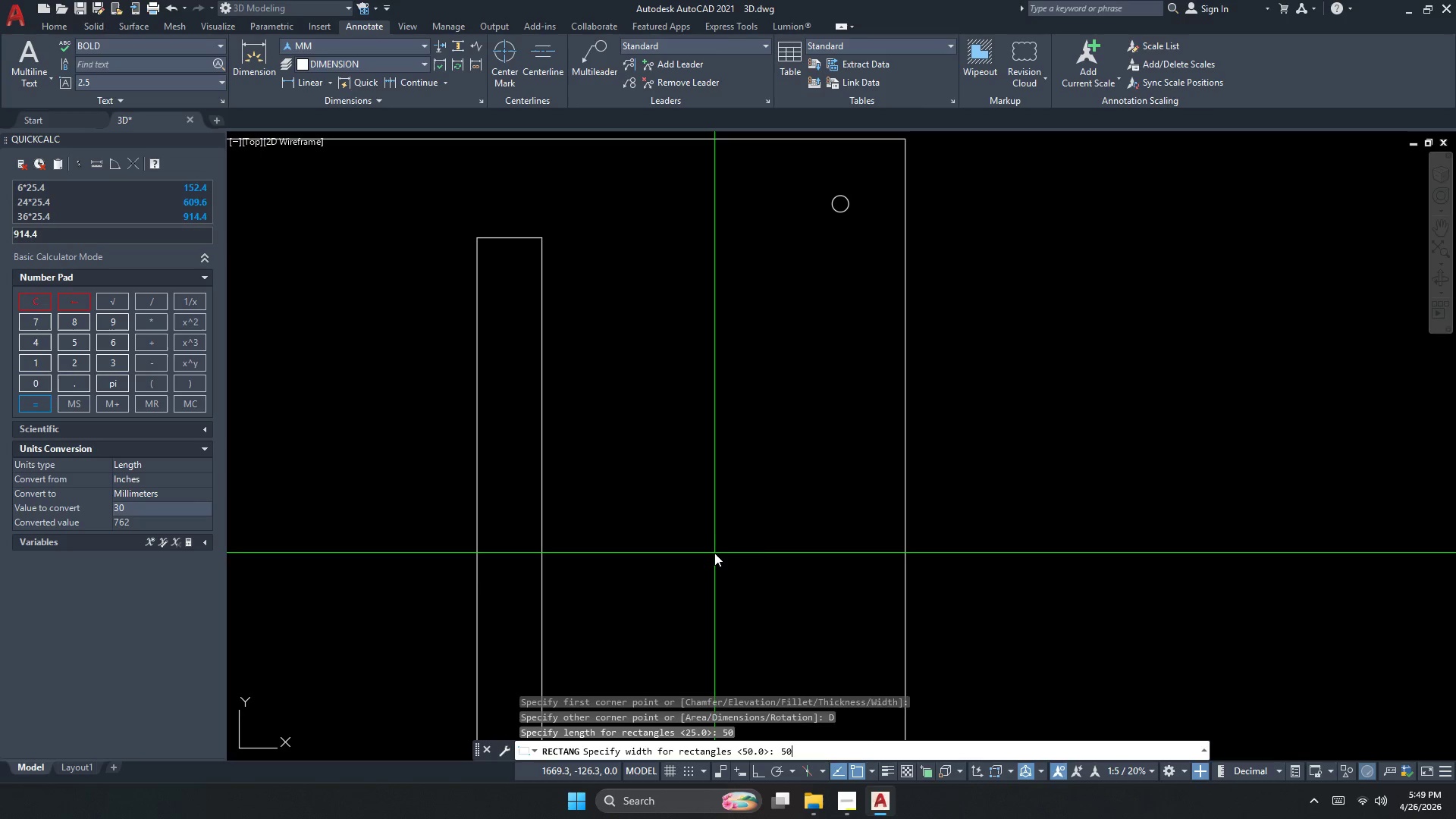 
key(Numpad0)
 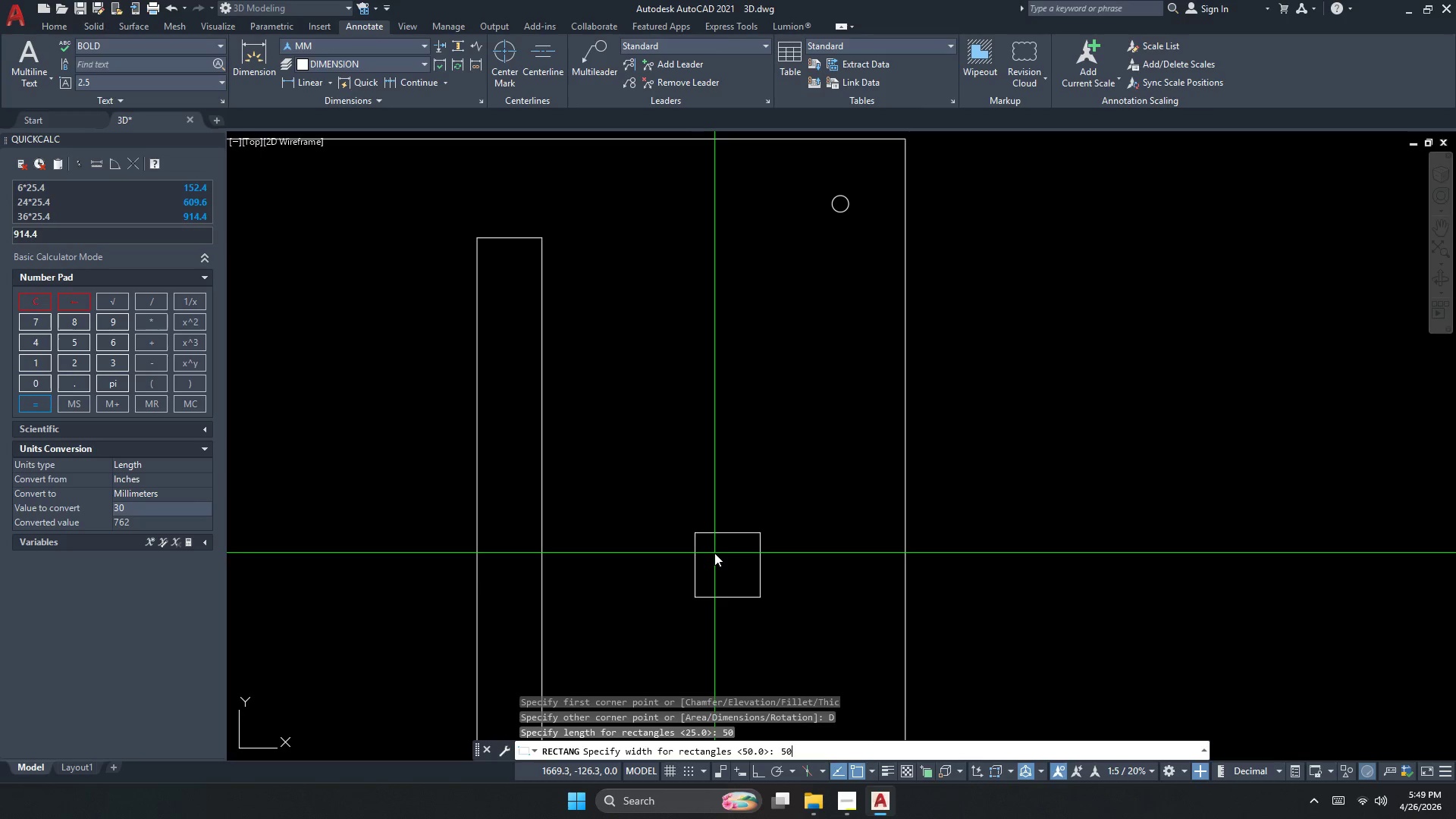 
key(NumpadEnter)
 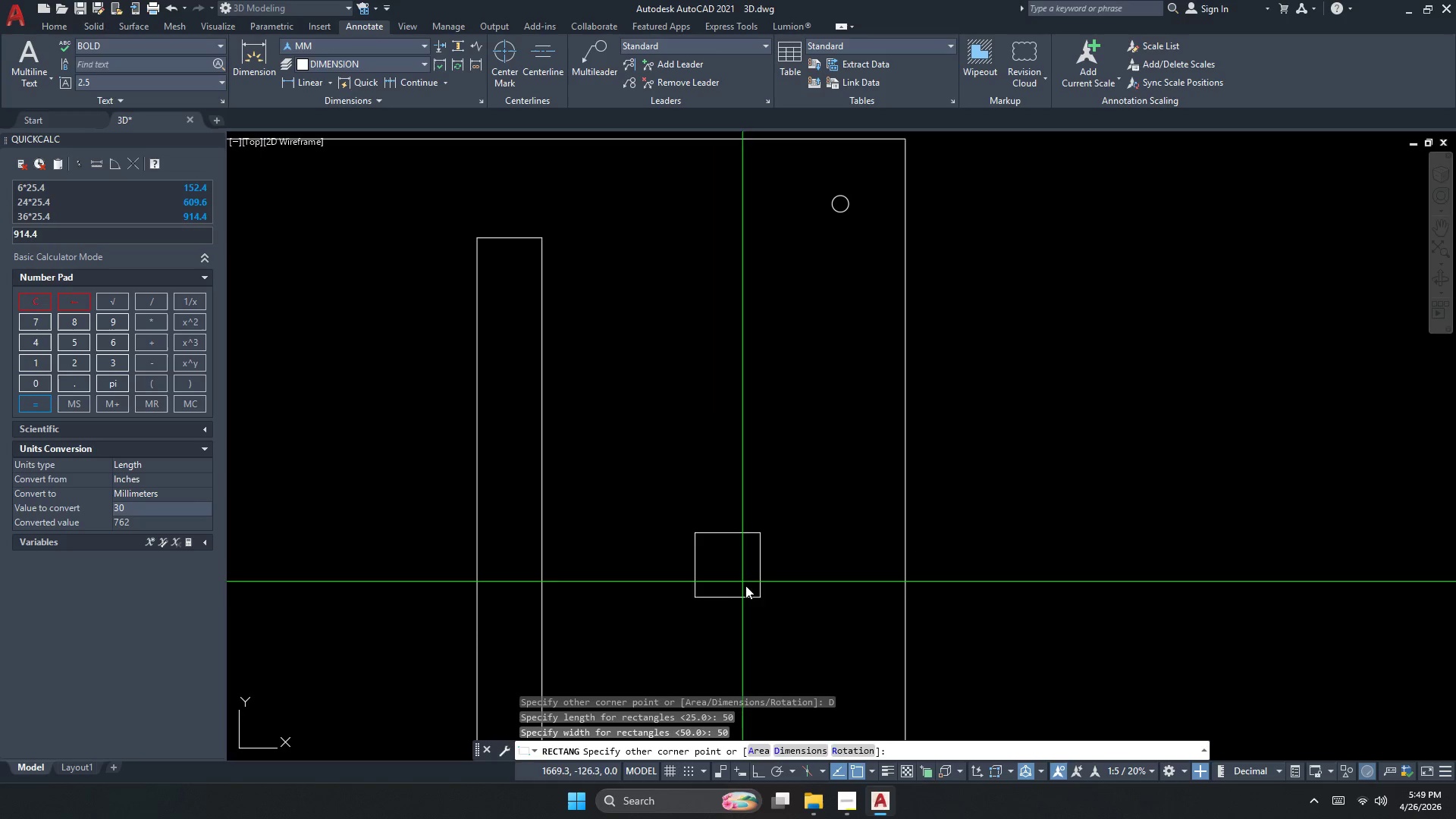 
left_click_drag(start_coordinate=[761, 592], to_coordinate=[767, 595])
 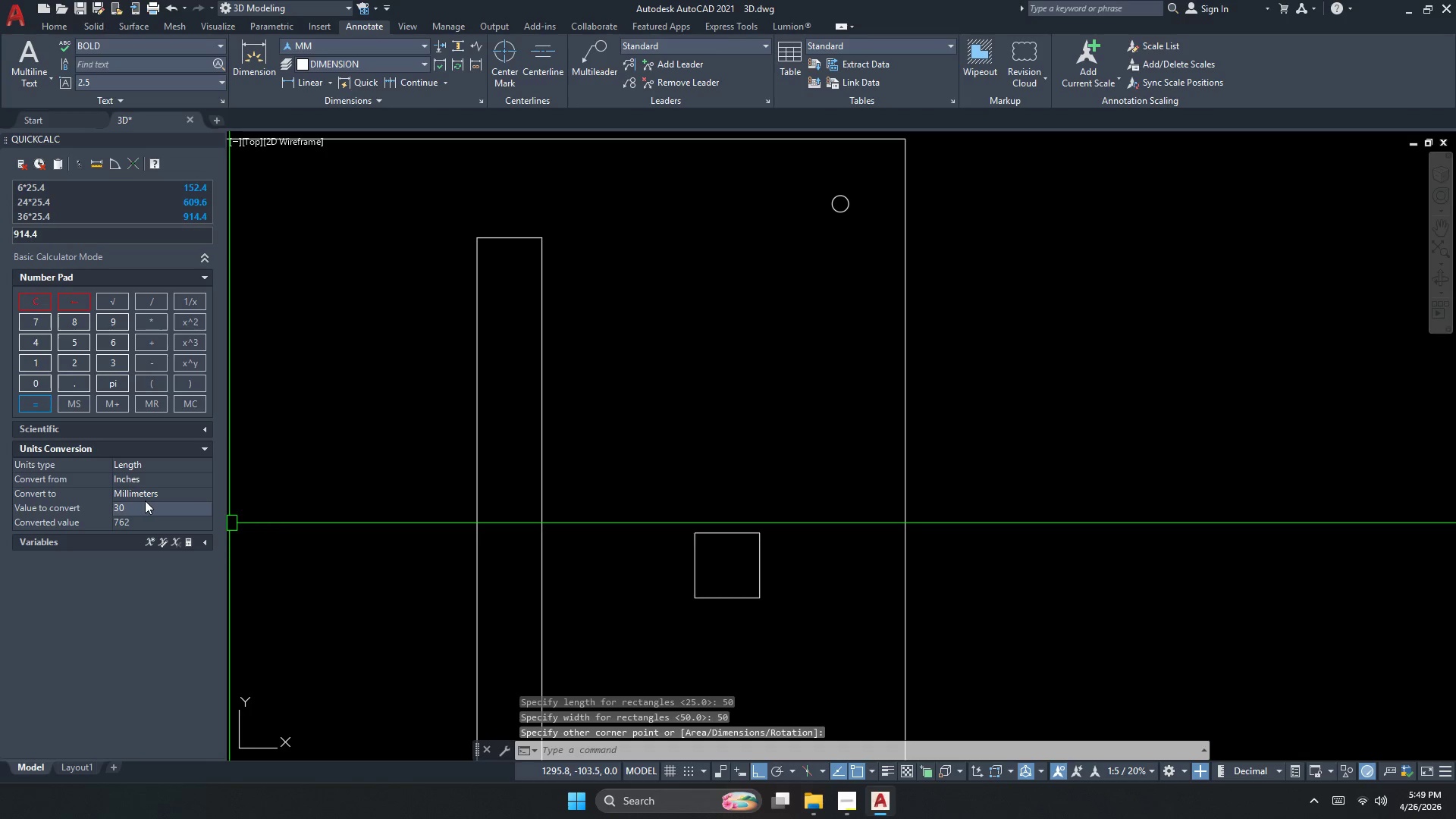 
double_click([144, 505])
 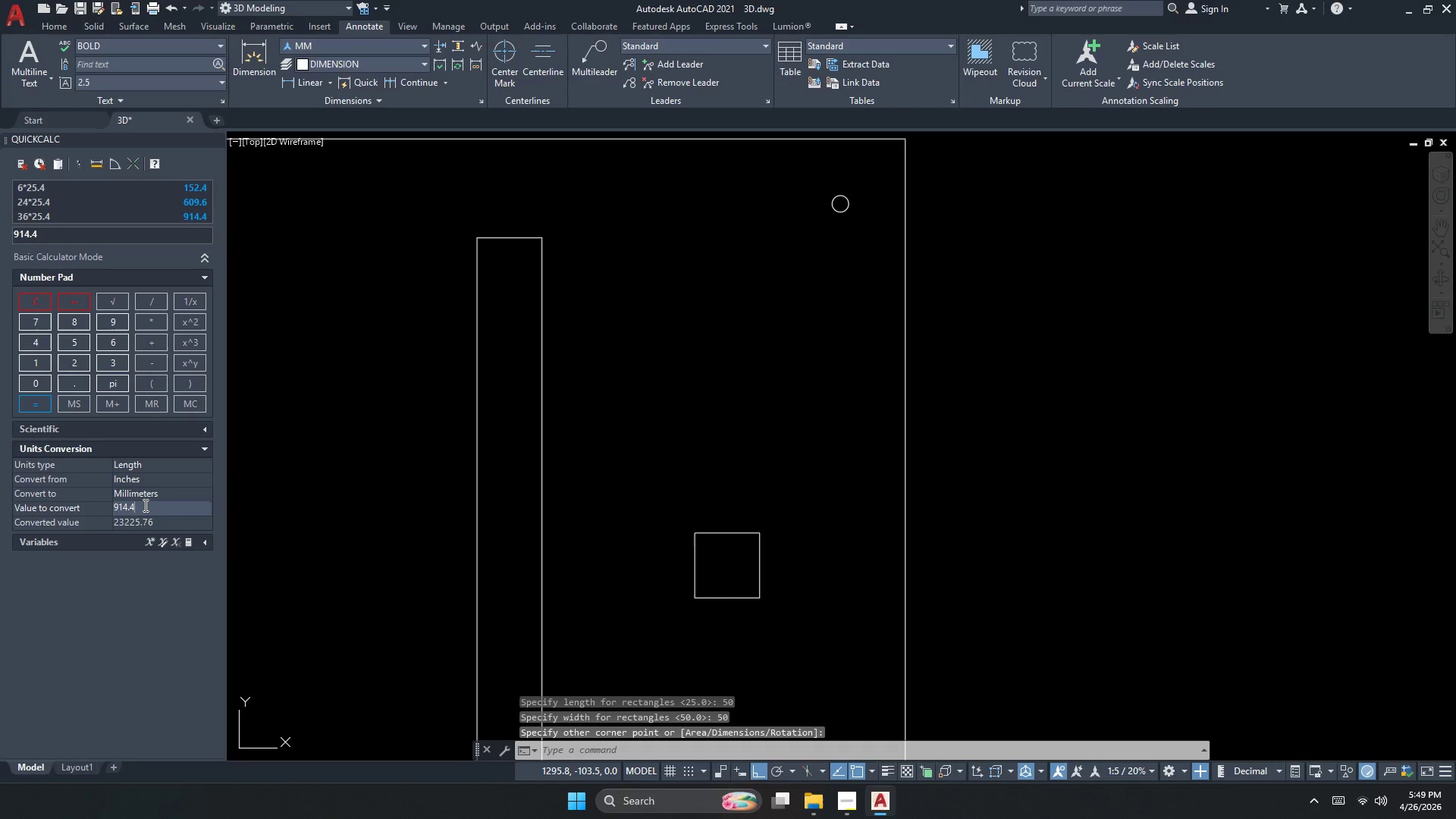 
triple_click([144, 505])
 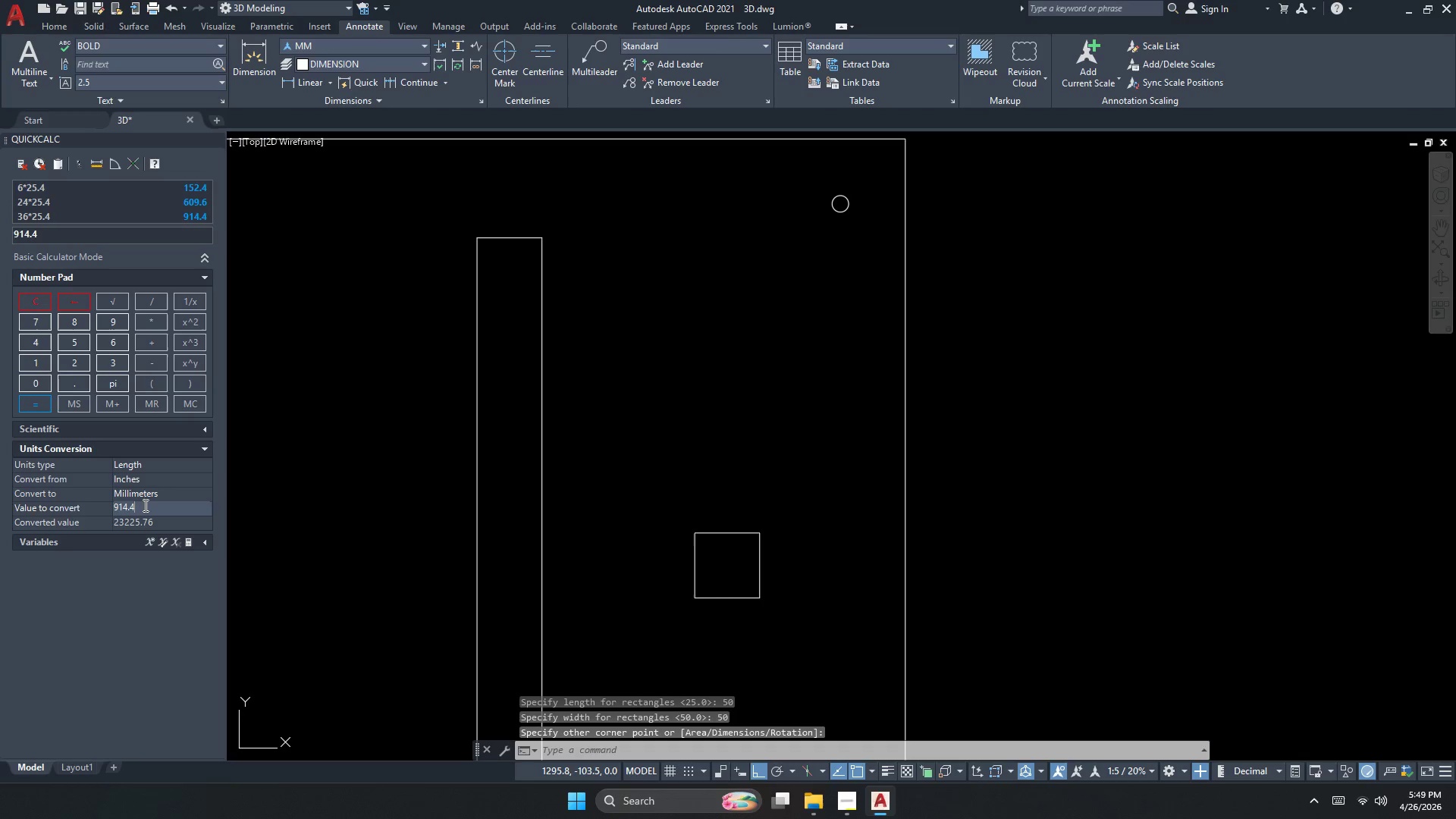 
triple_click([144, 505])
 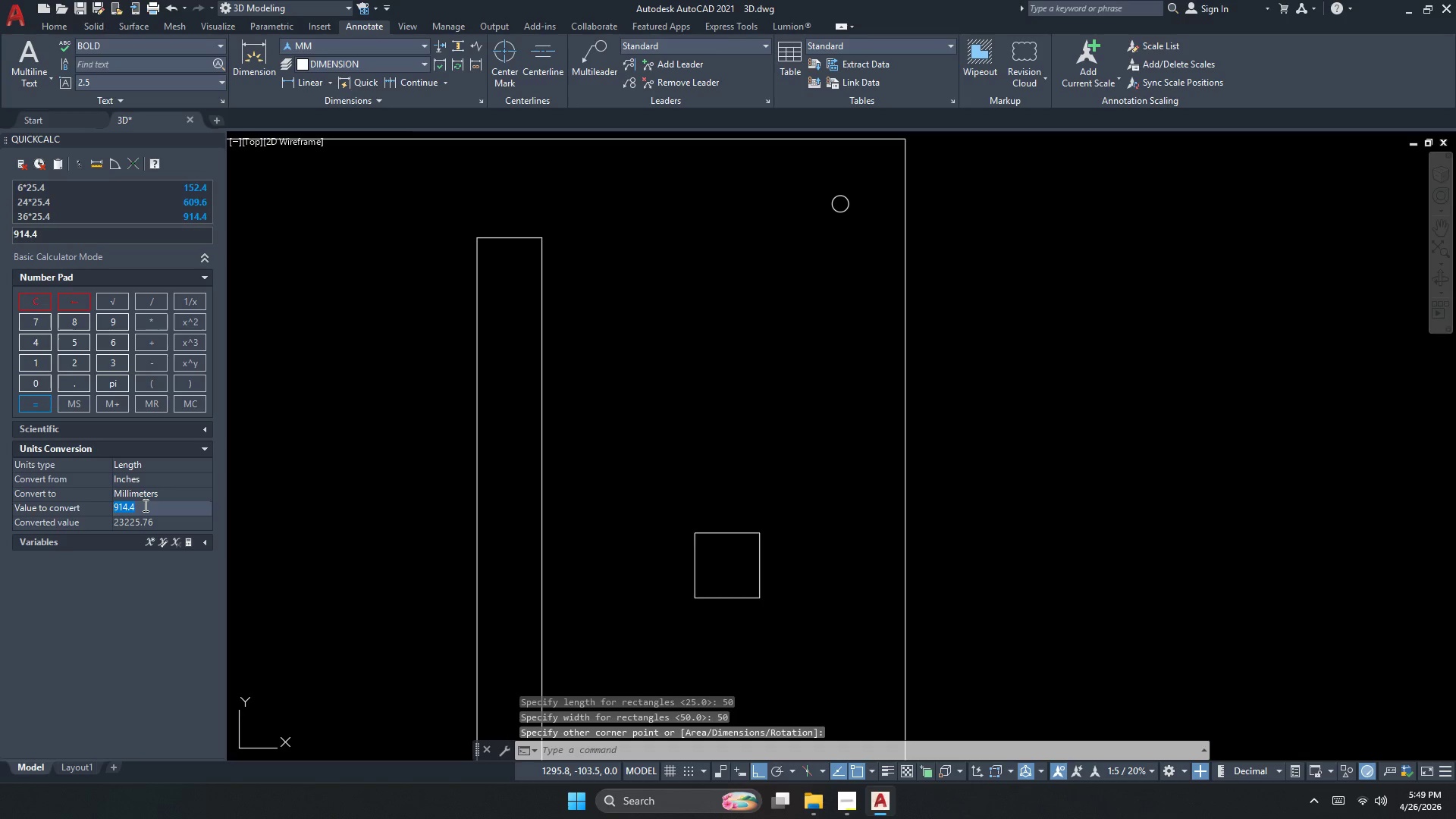 
key(Numpad1)
 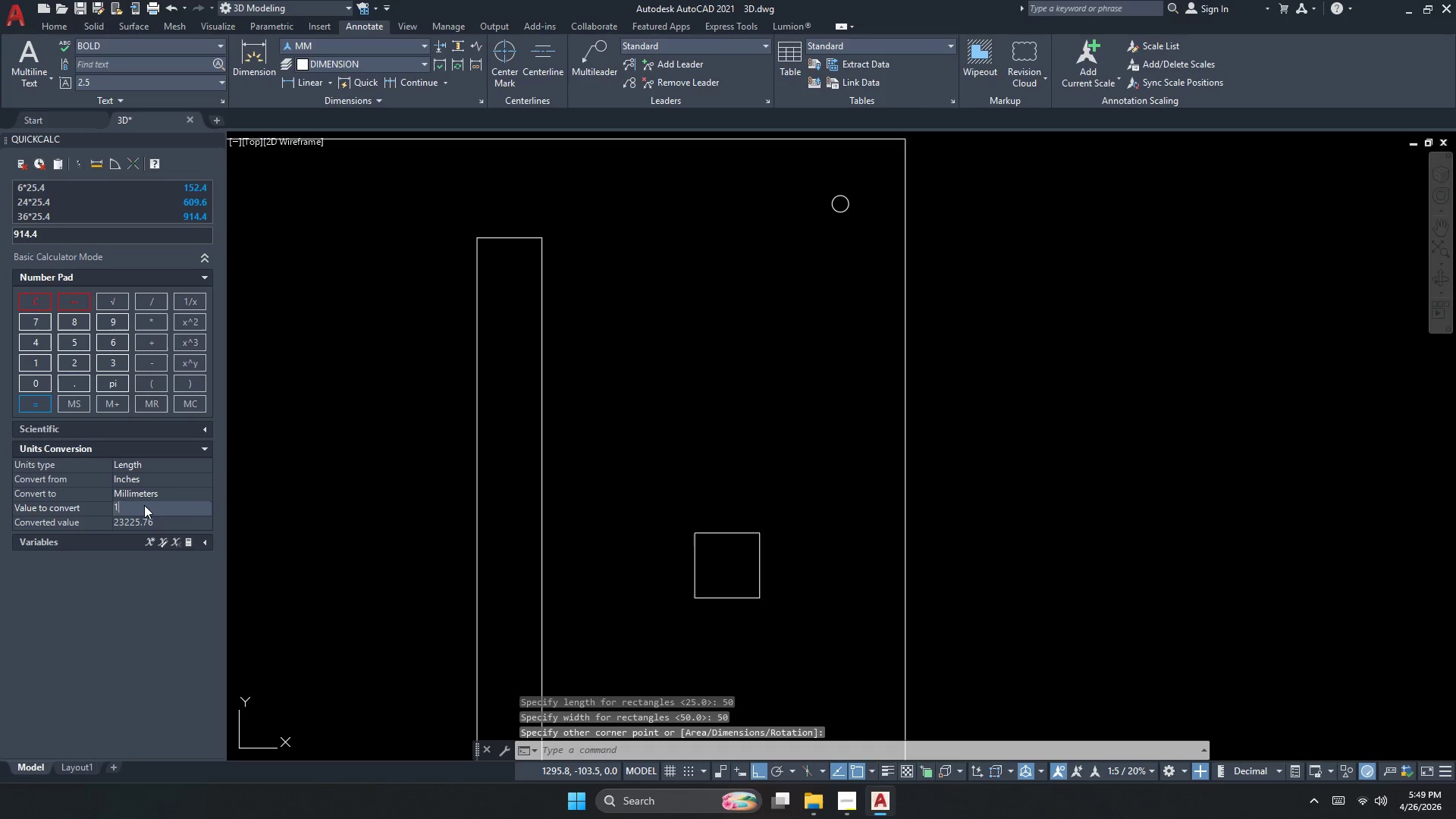 
key(NumpadDecimal)
 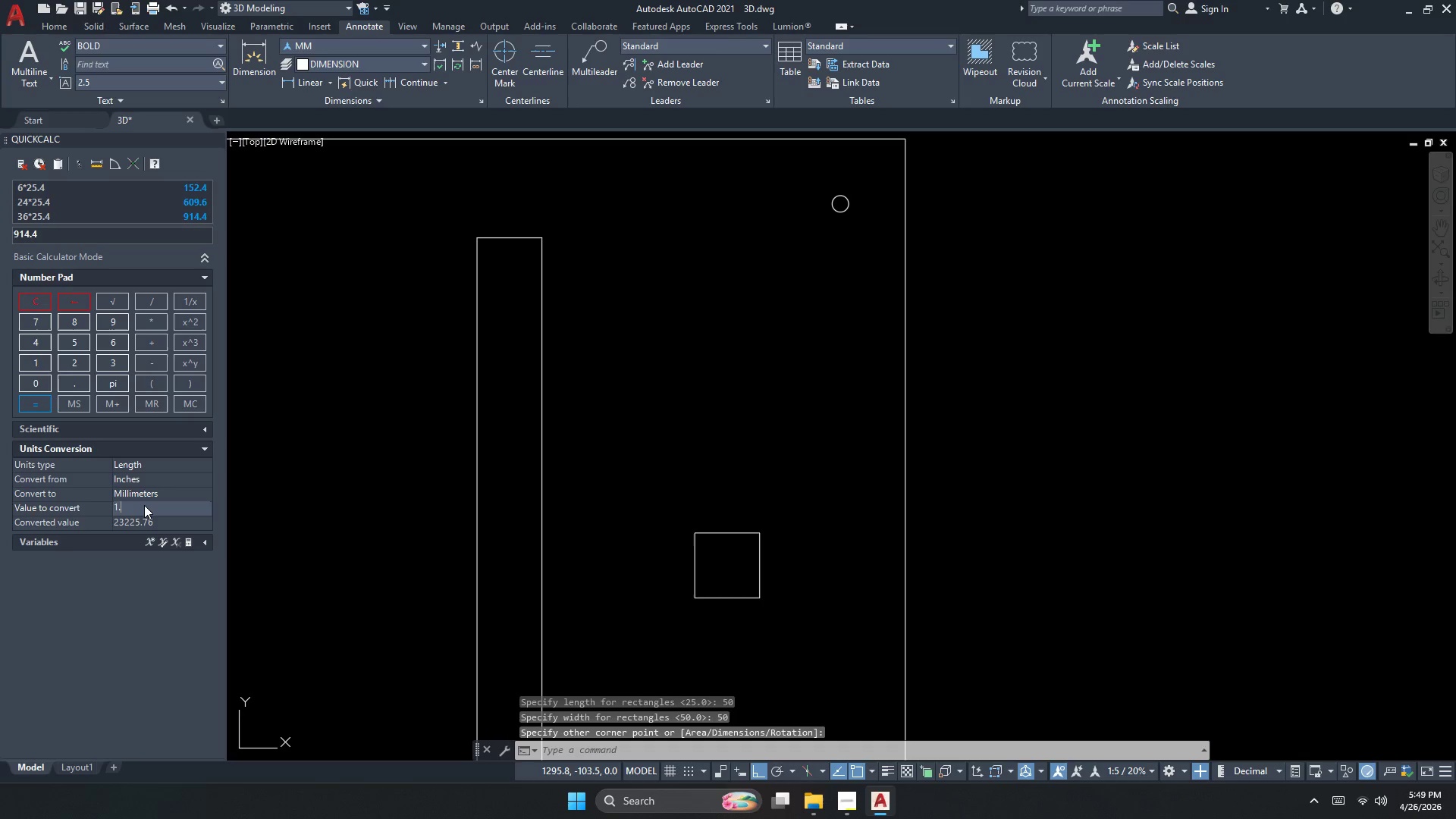 
key(Numpad2)
 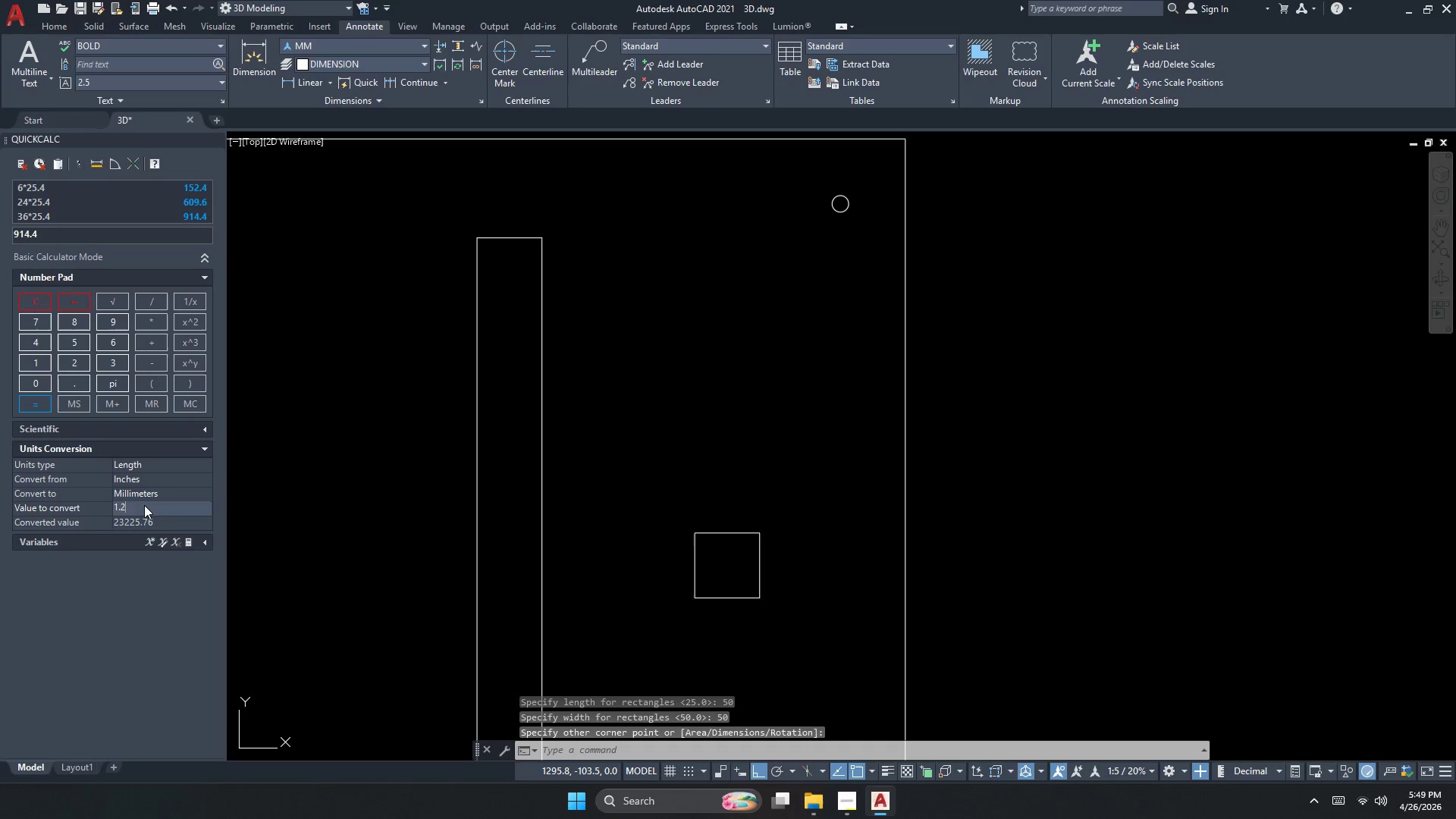 
key(Numpad5)
 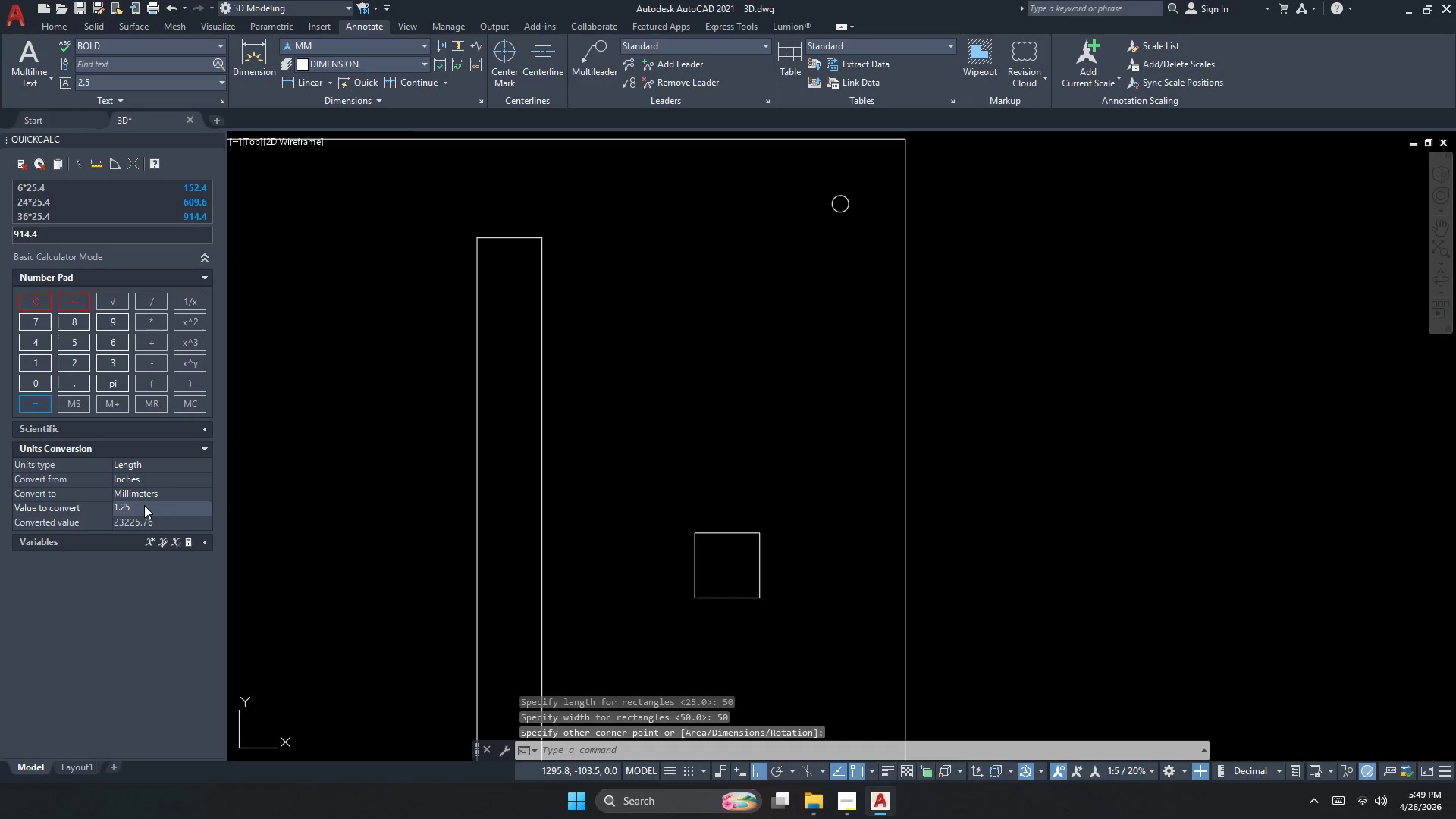 
key(NumpadEnter)
 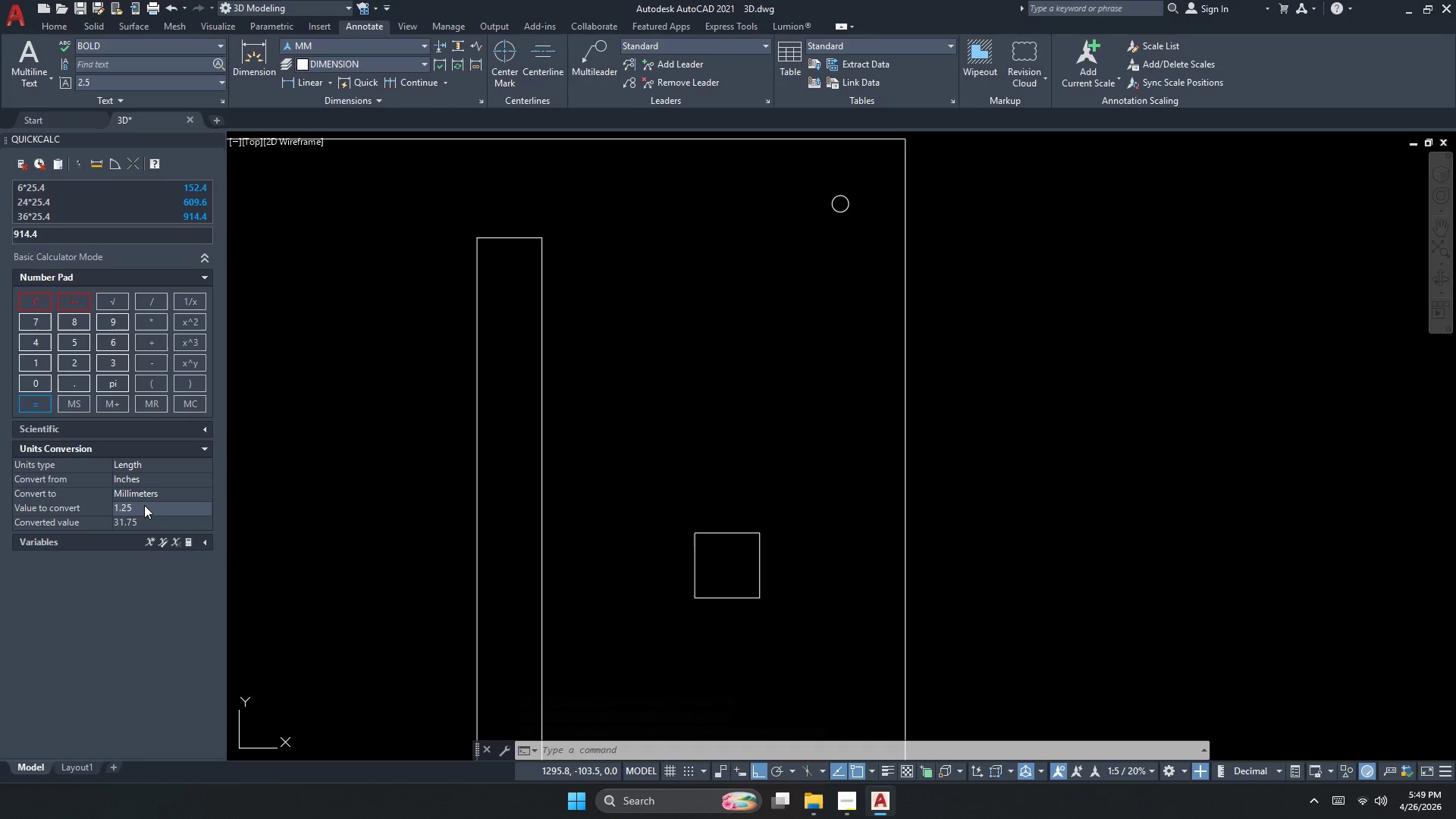 
double_click([144, 505])
 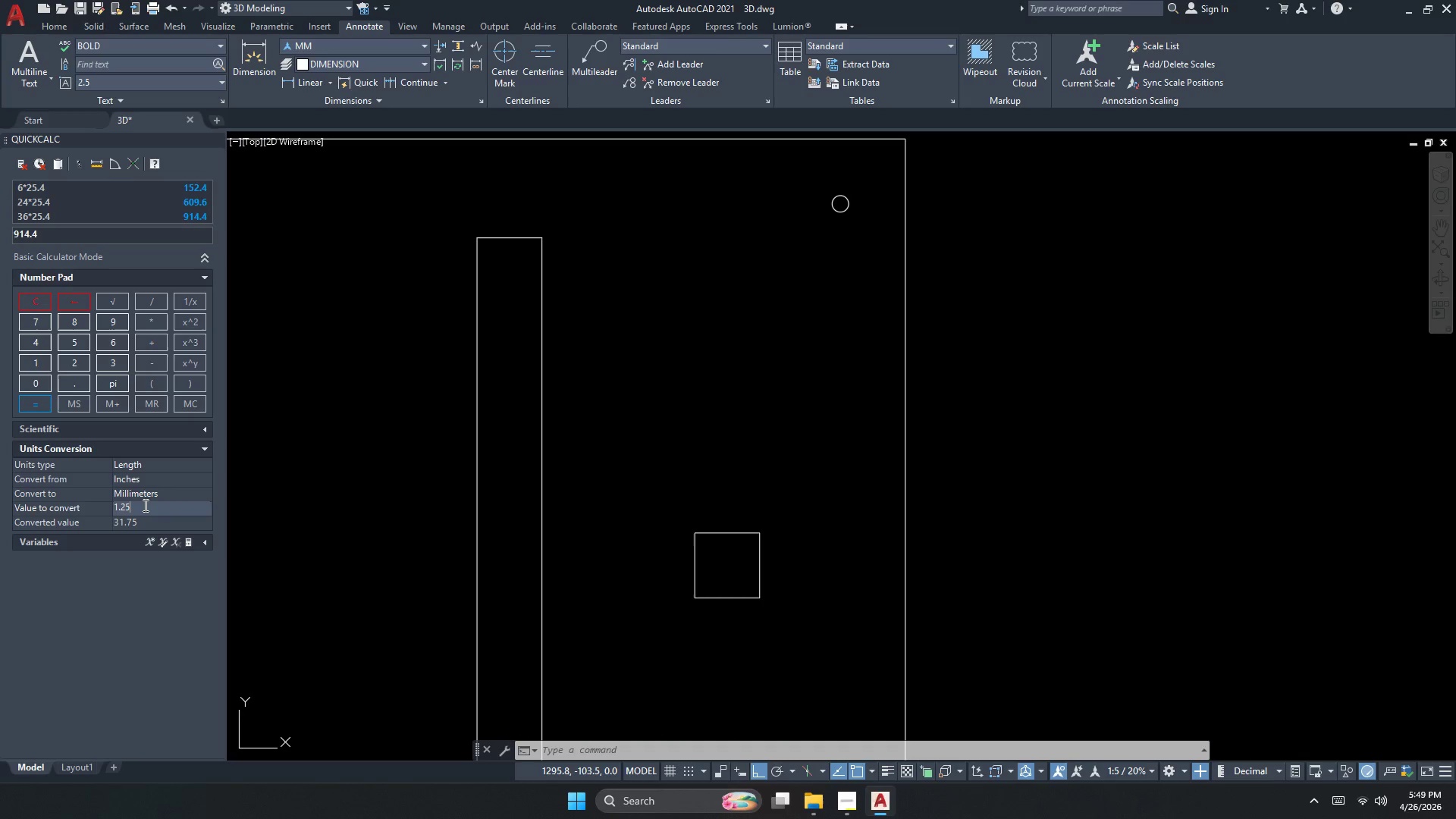 
triple_click([144, 505])
 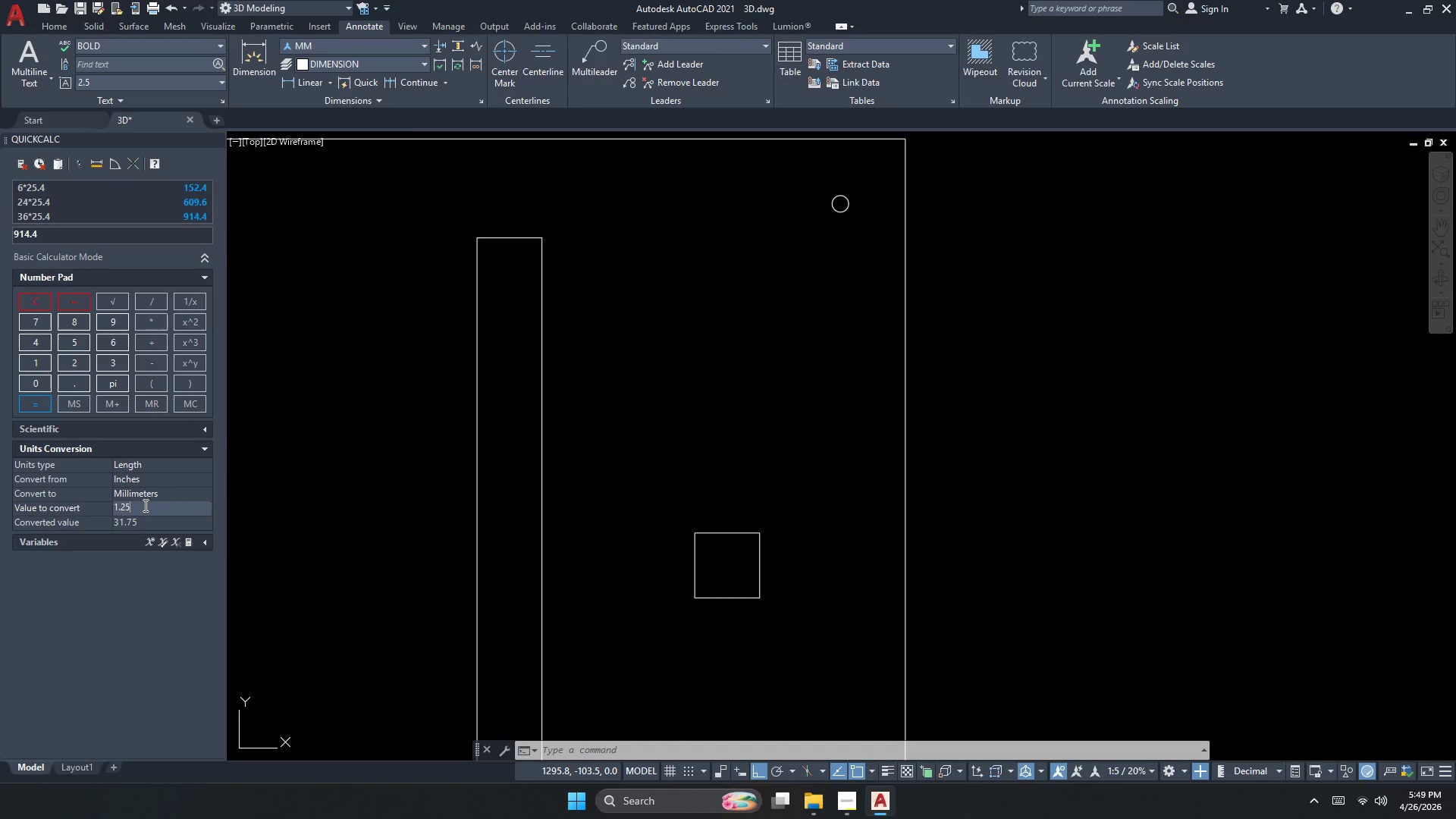 
triple_click([144, 505])
 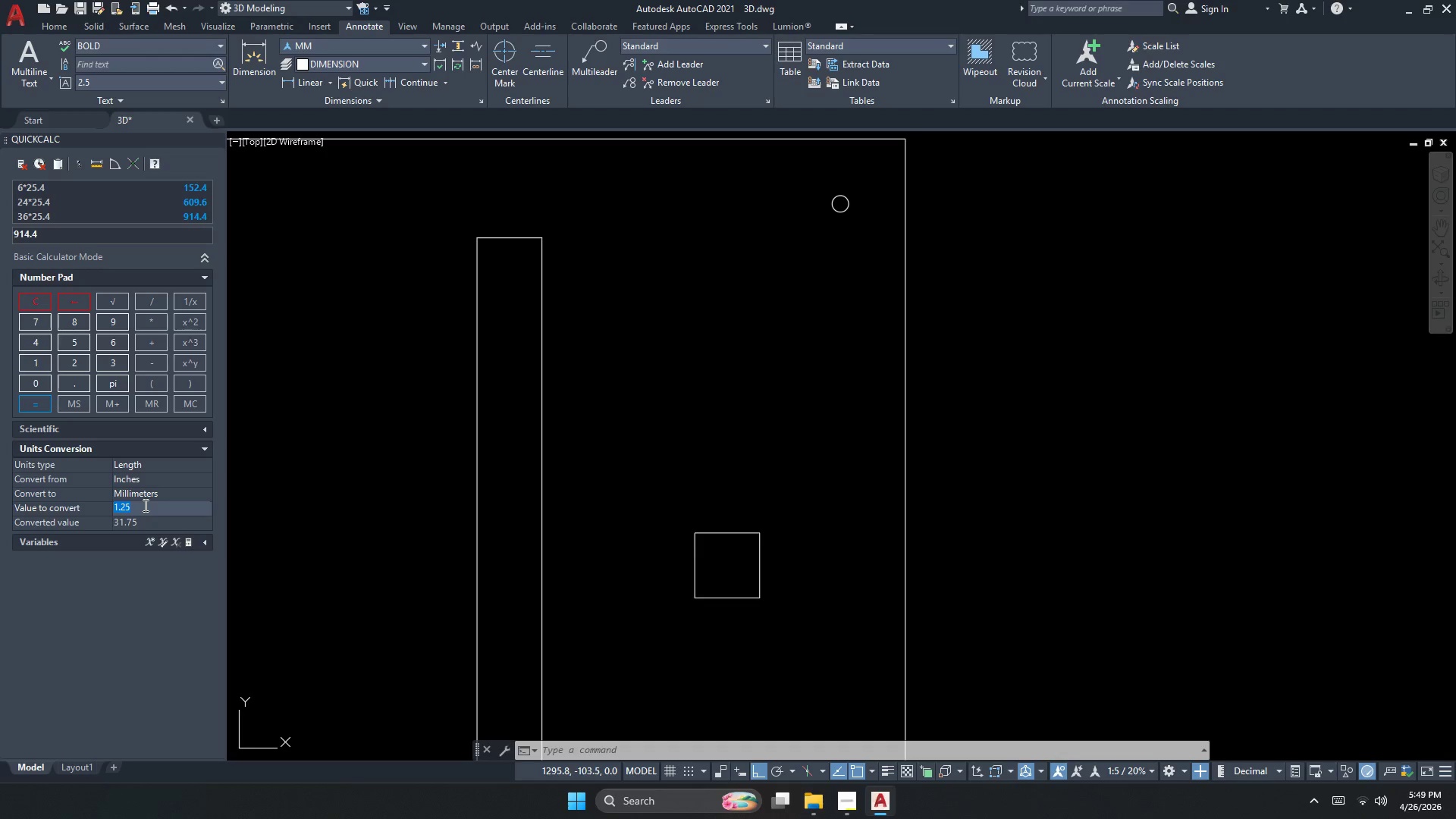 
key(NumpadDecimal)
 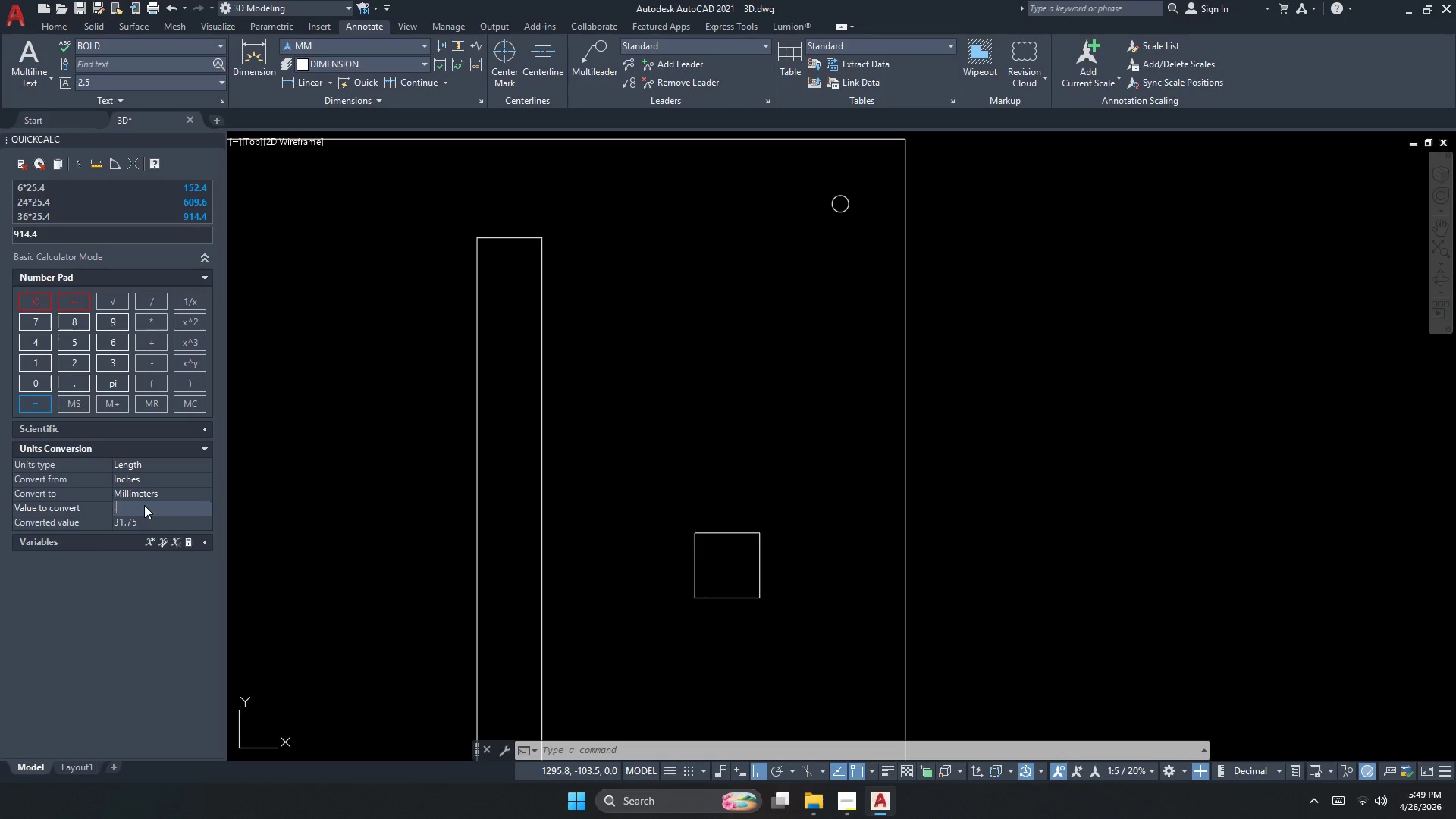 
key(Numpad2)
 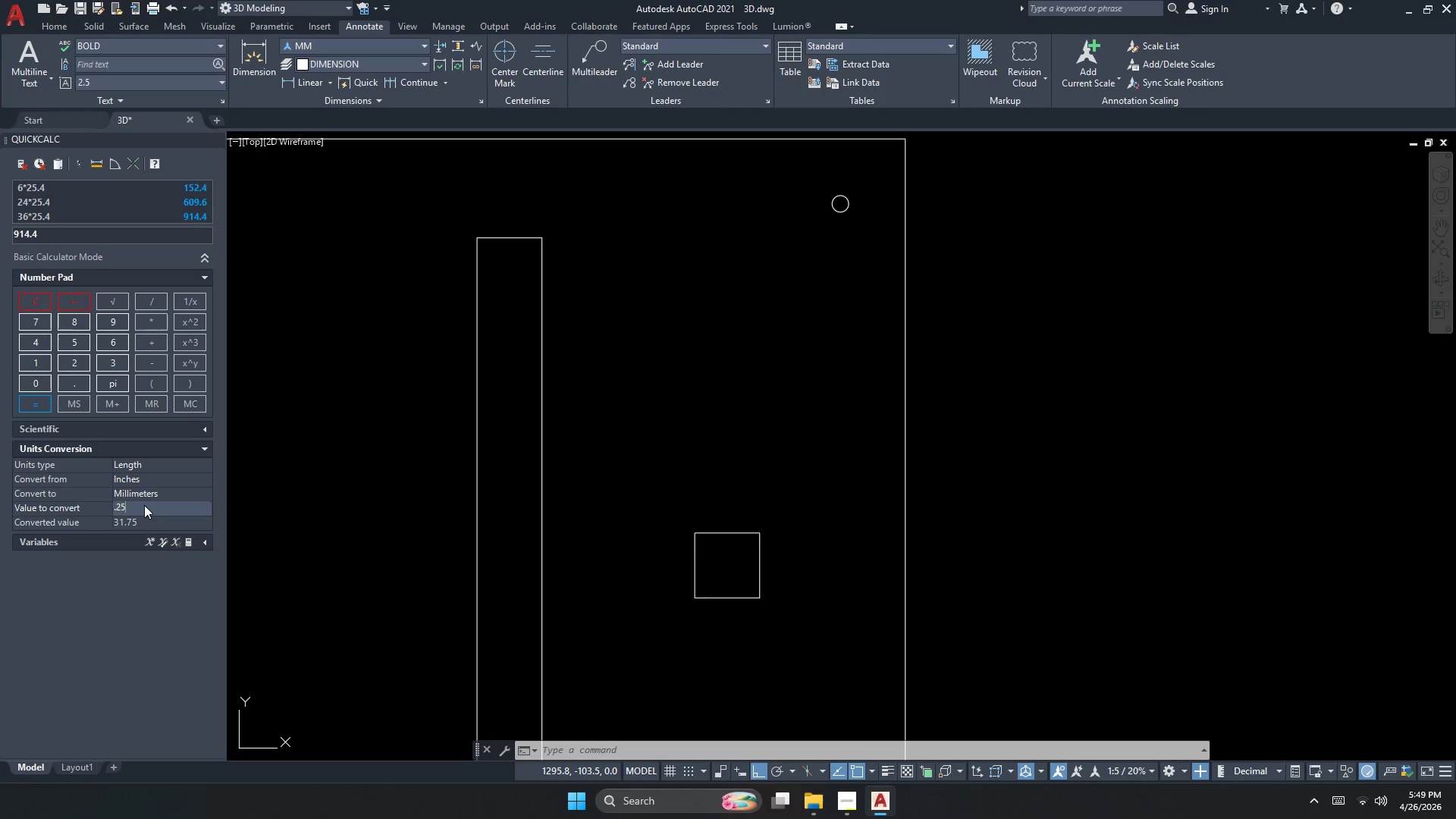 
key(Numpad5)
 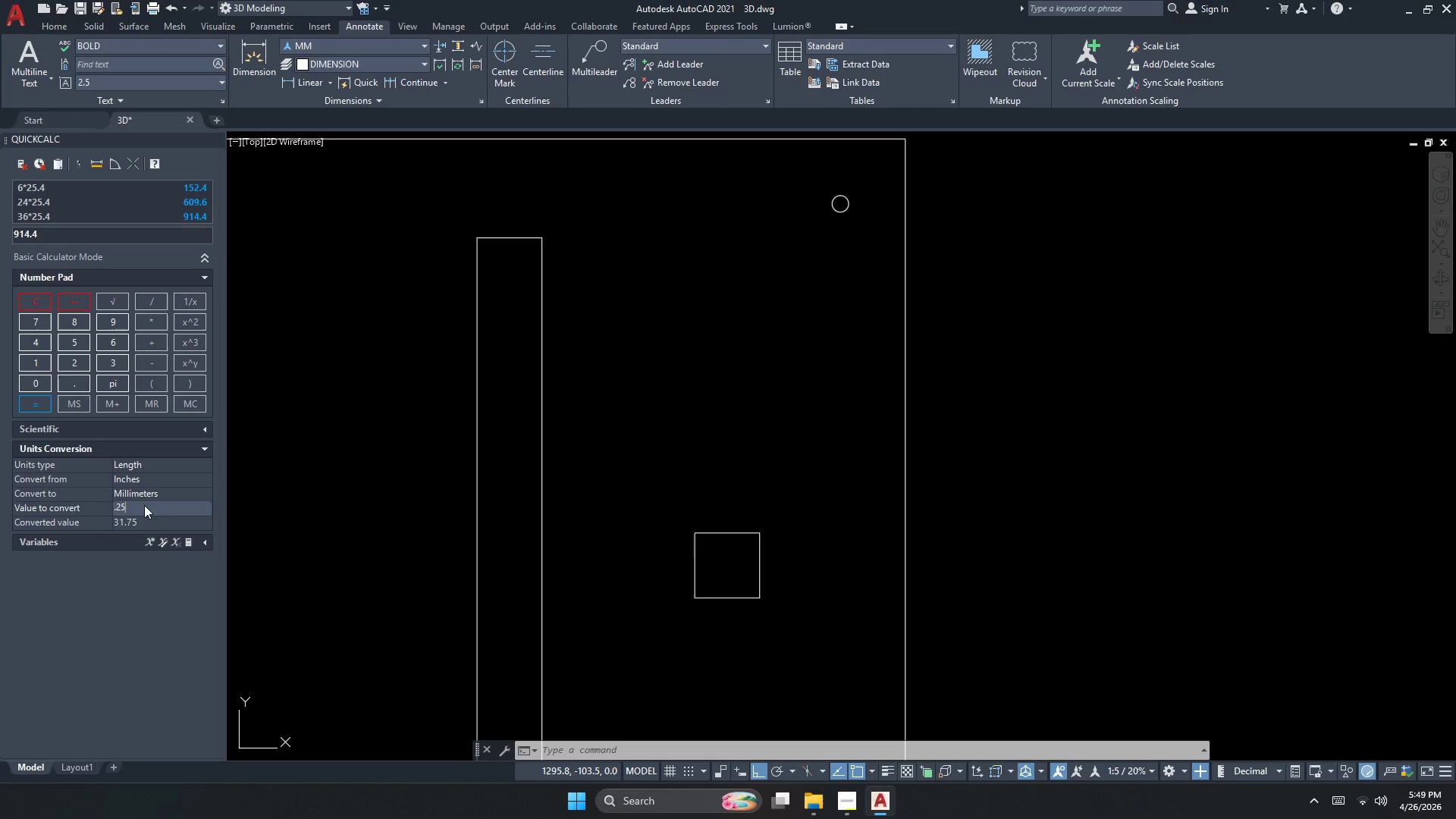 
key(NumpadEnter)
 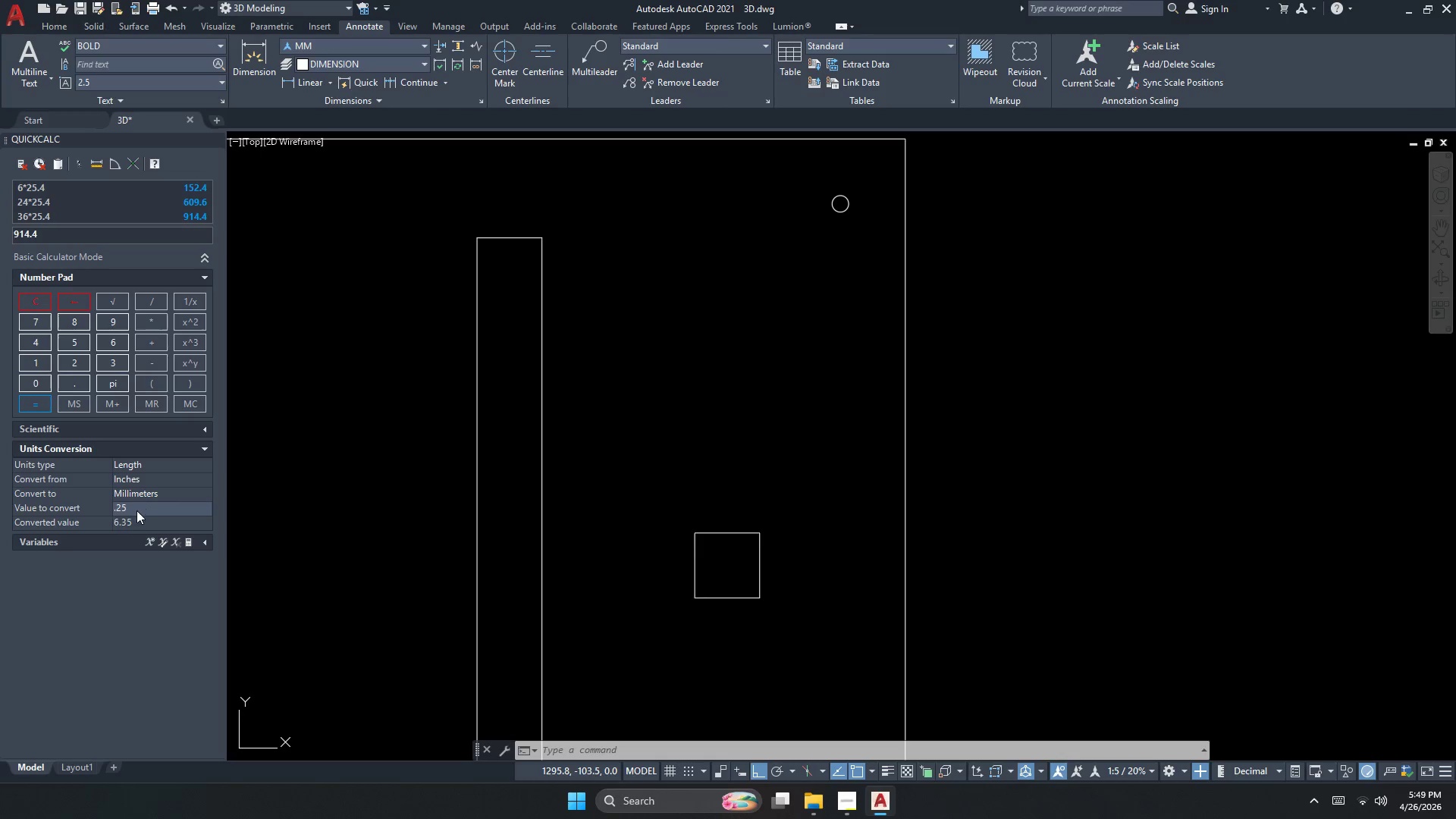 
double_click([136, 512])
 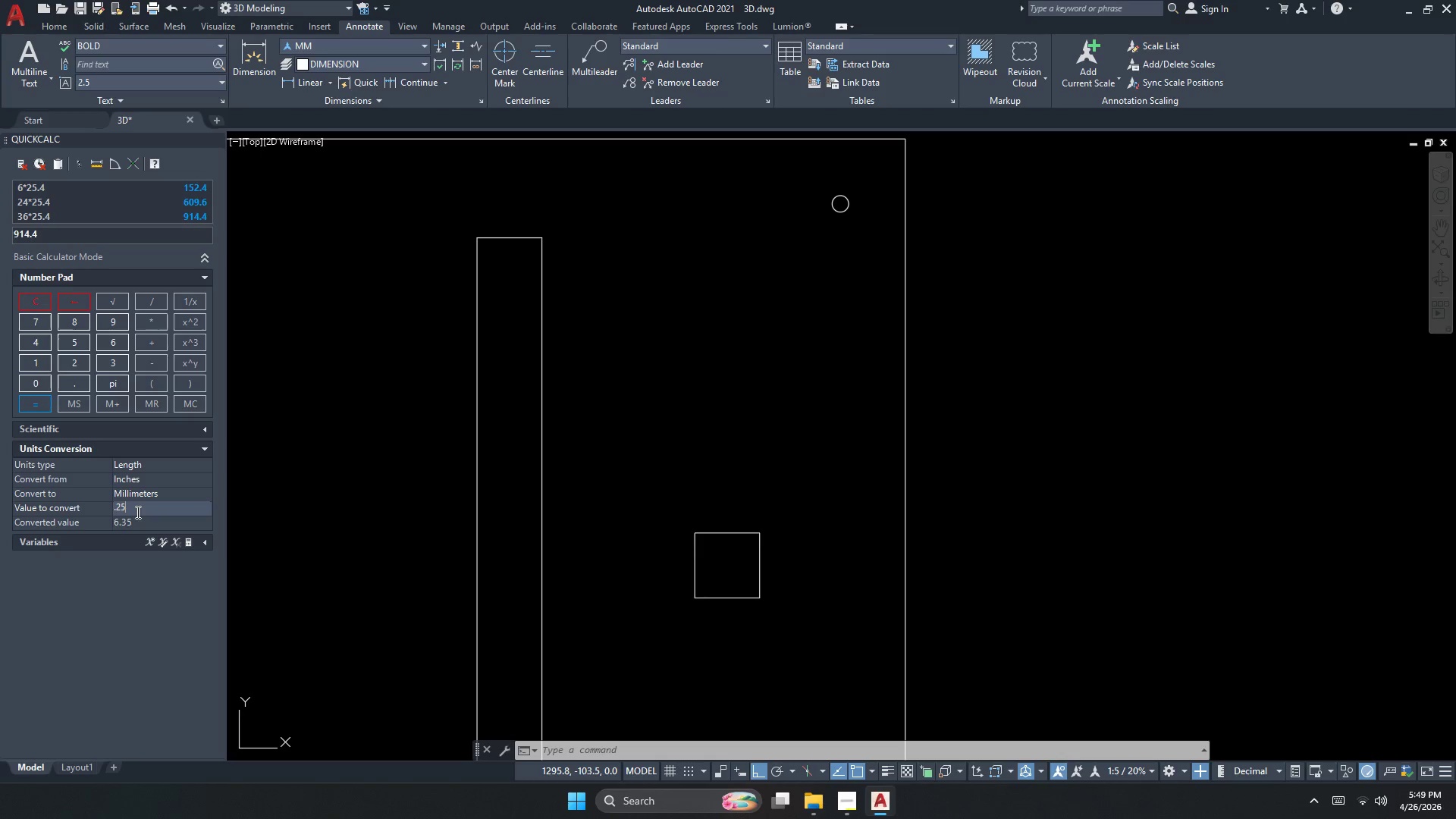 
triple_click([136, 512])
 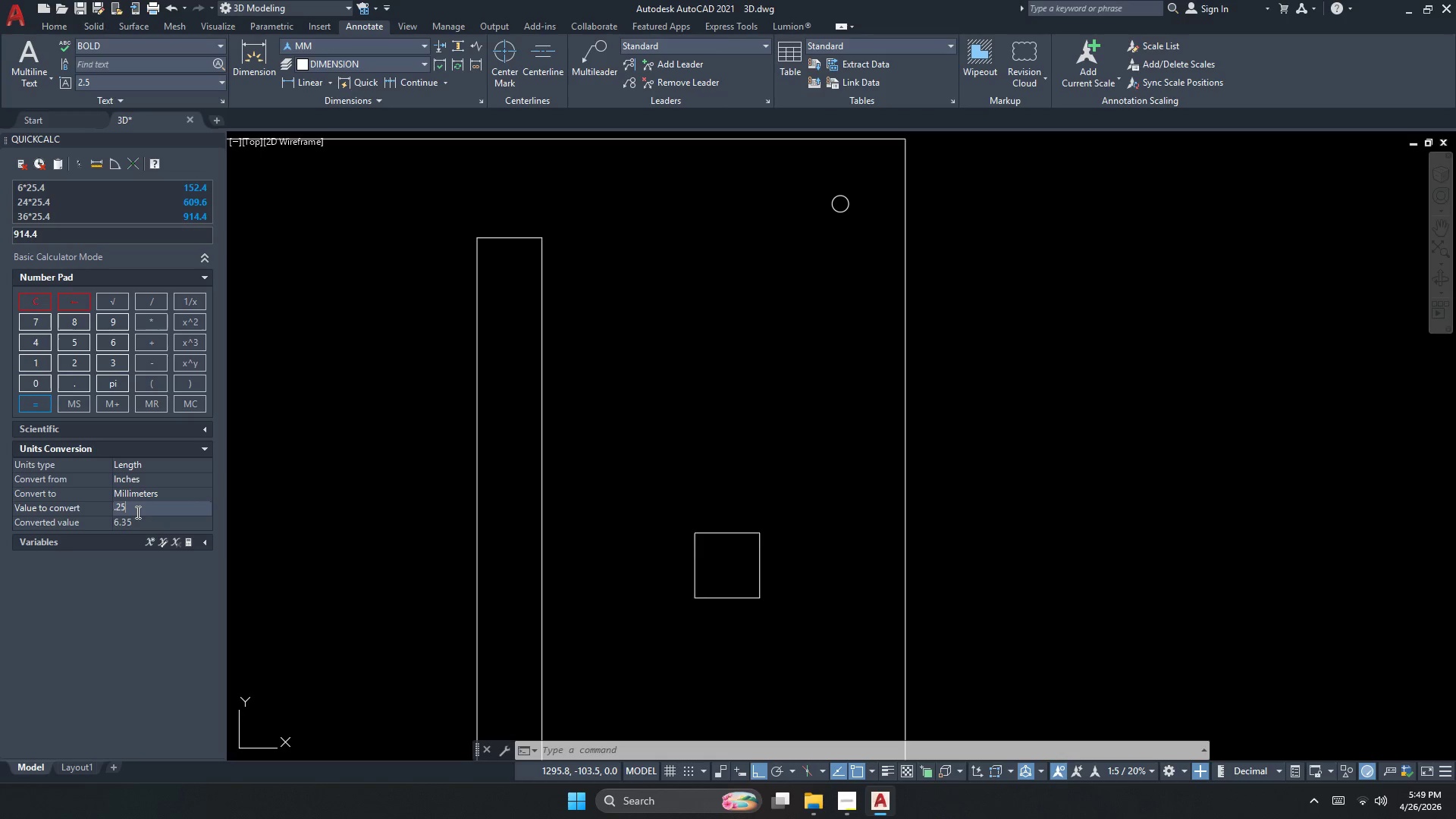 
triple_click([136, 512])
 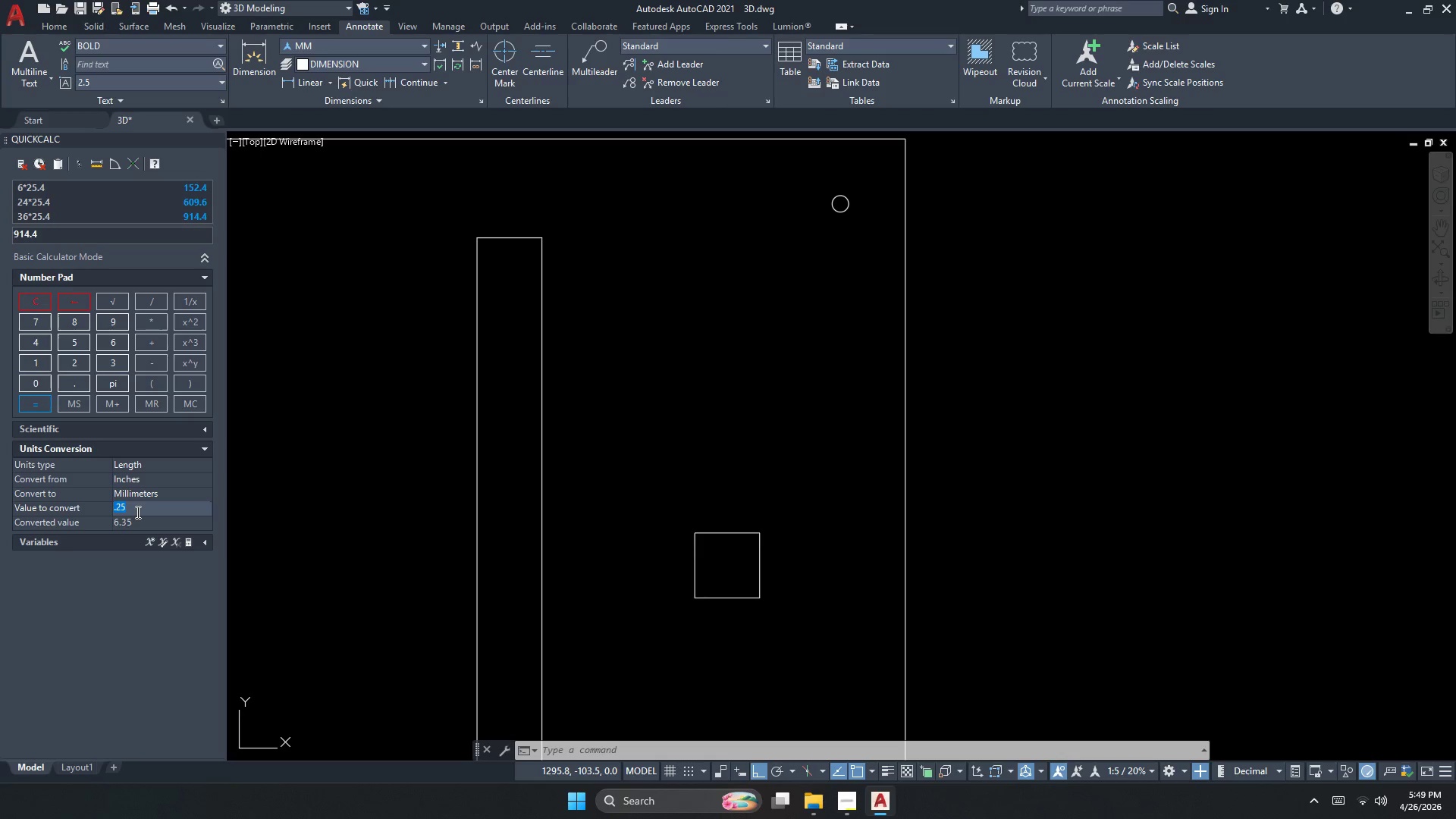 
key(NumpadDecimal)
 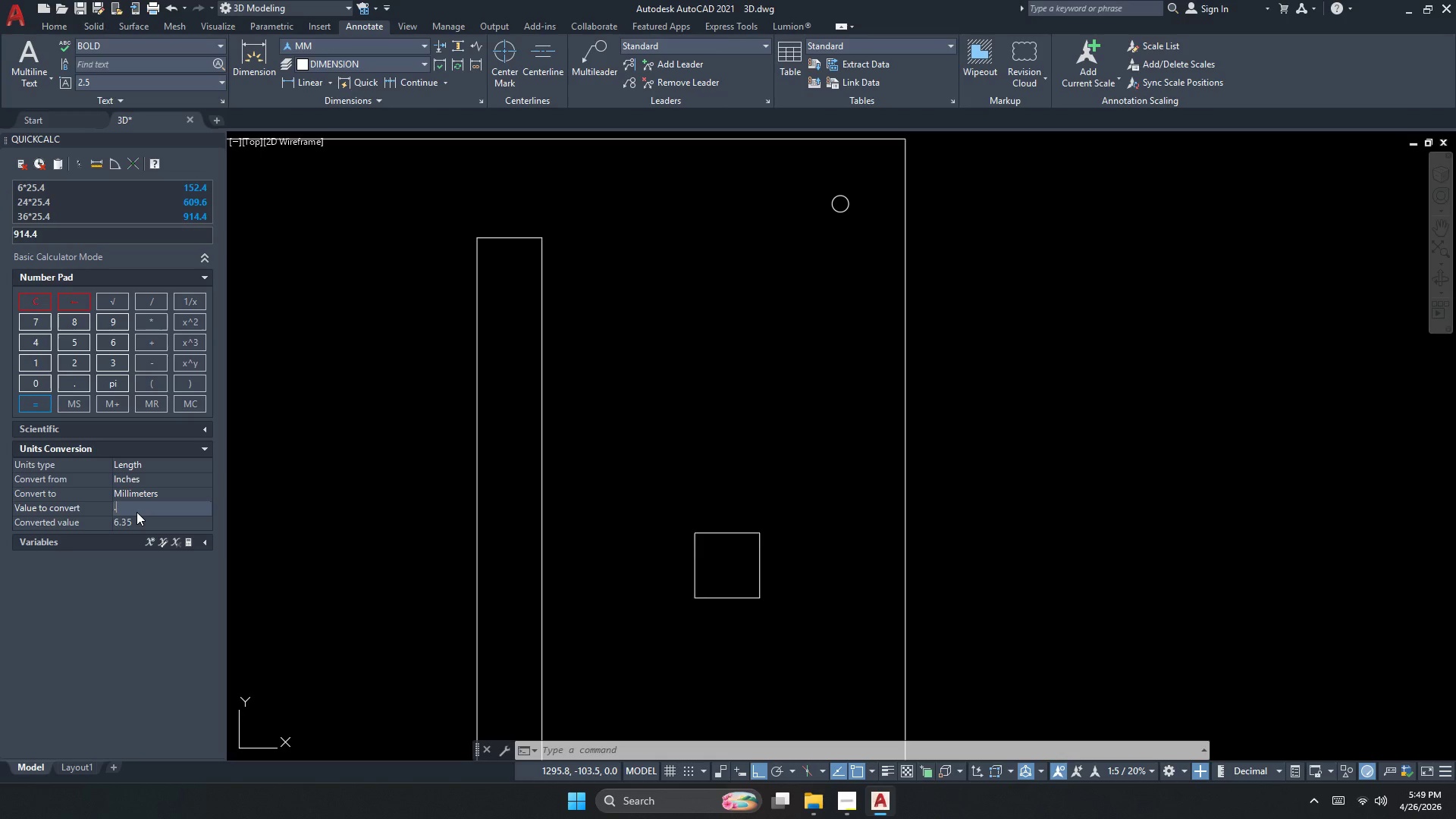 
key(Numpad1)
 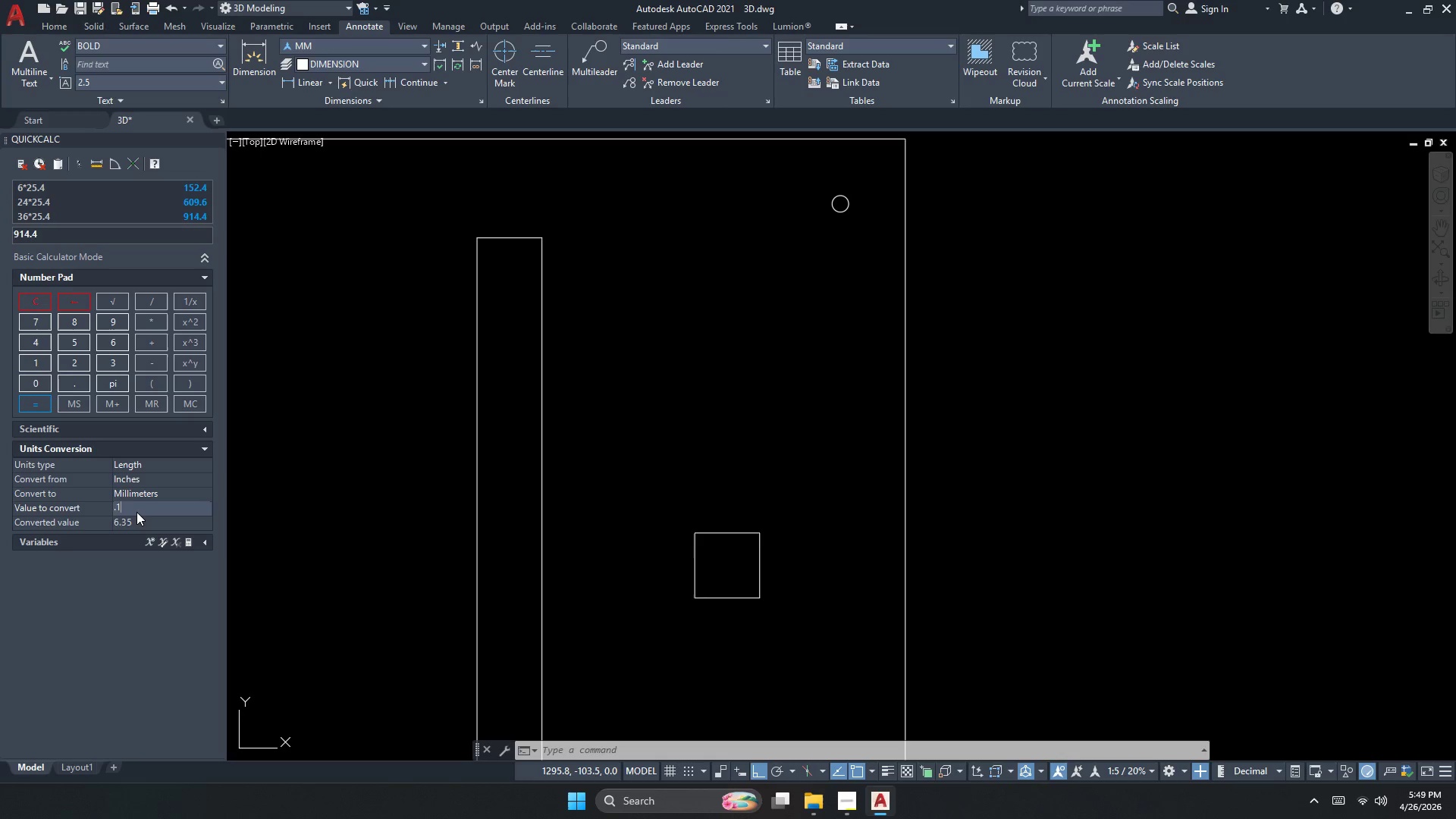 
key(Numpad2)
 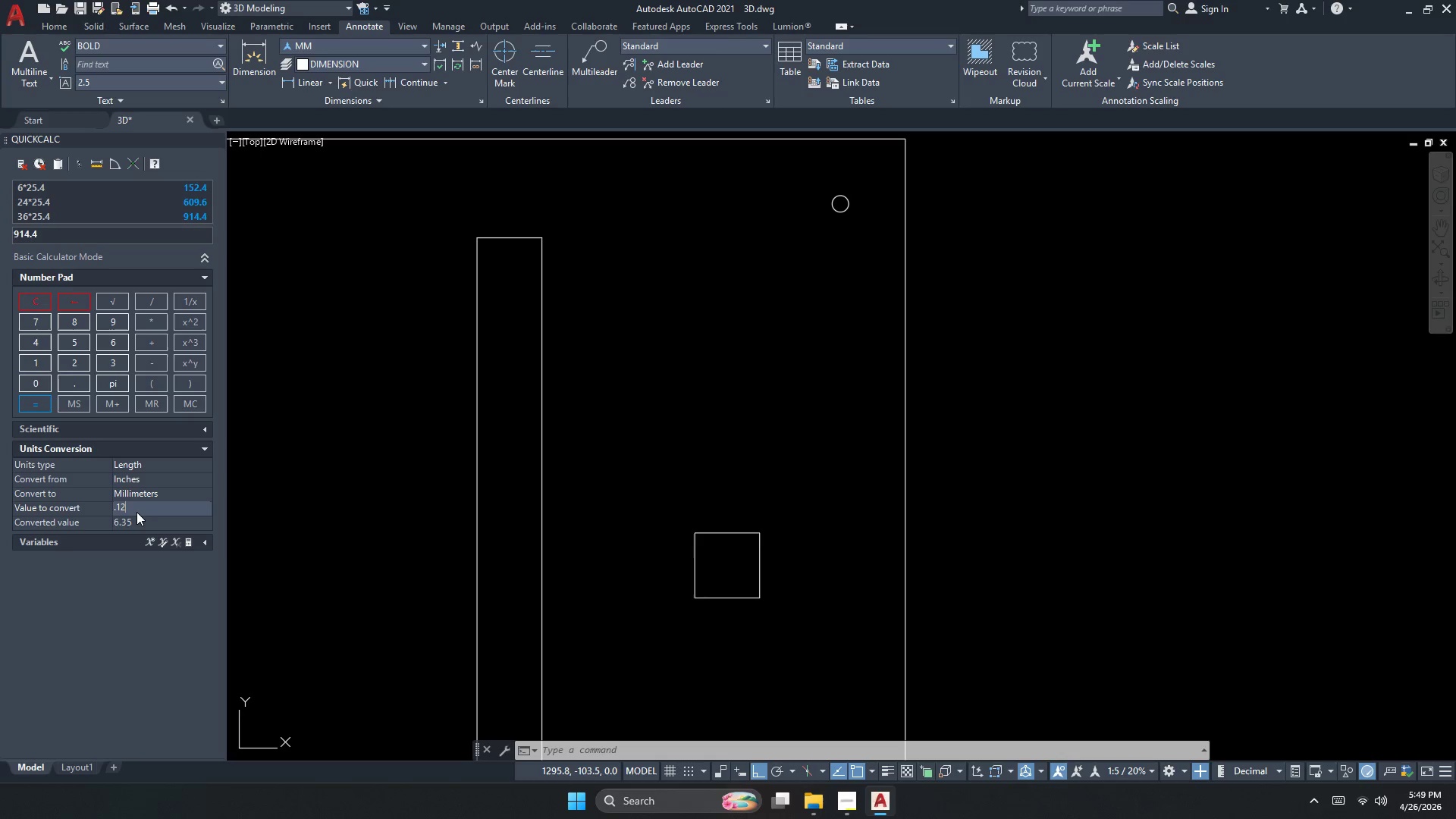 
key(Numpad5)
 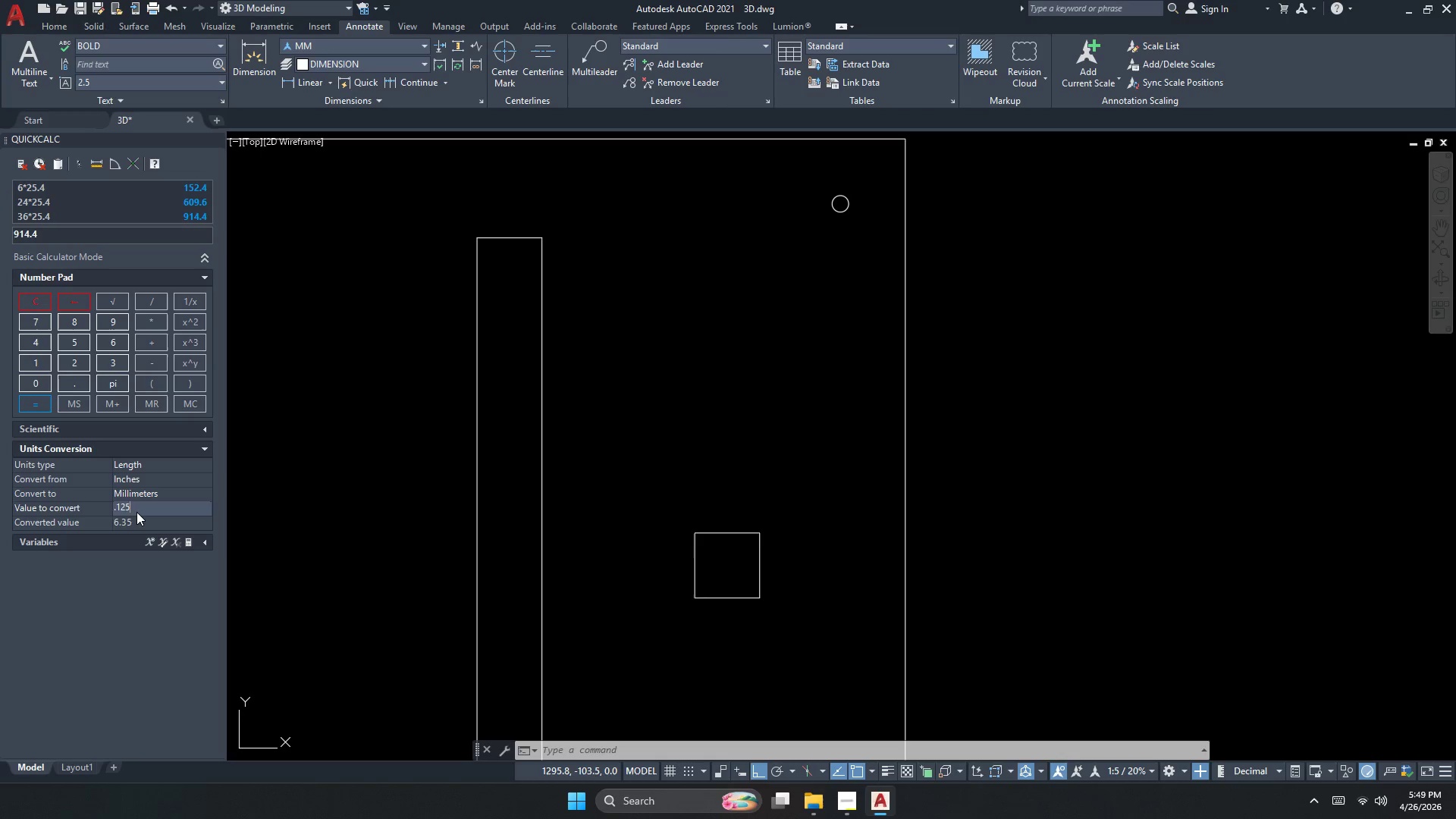 
key(NumpadEnter)
 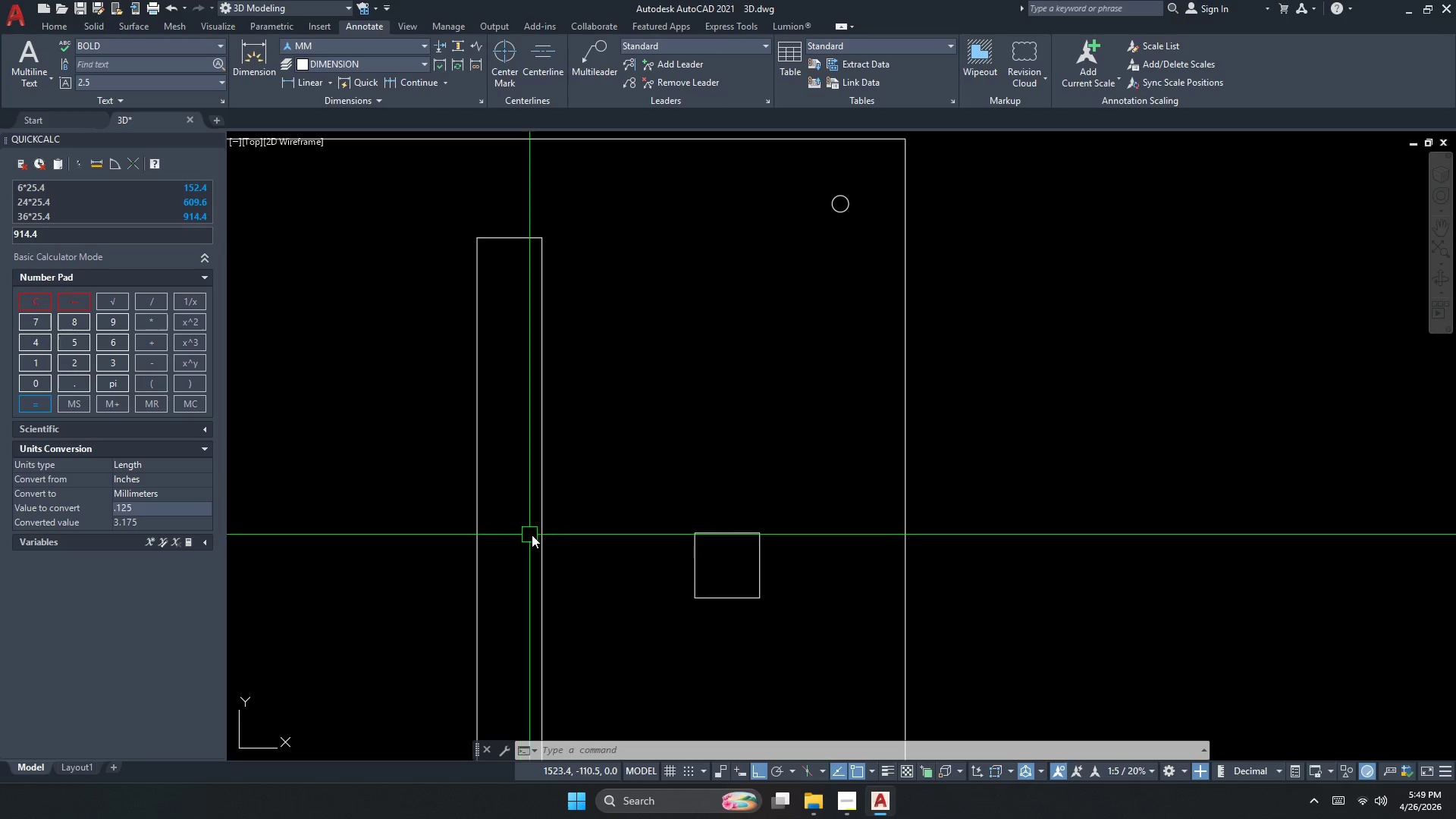 
key(Escape)
 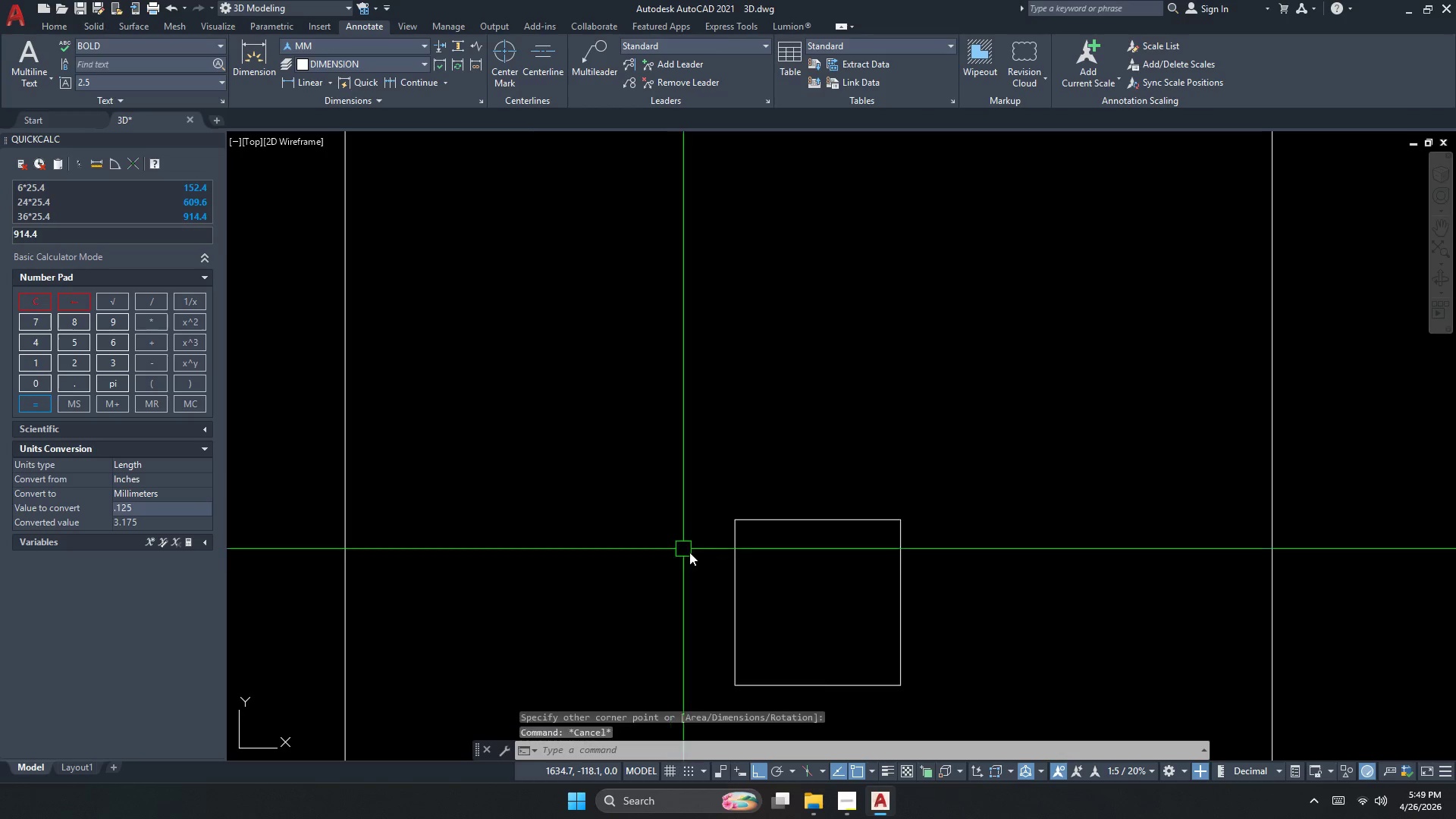 
key(Escape)
 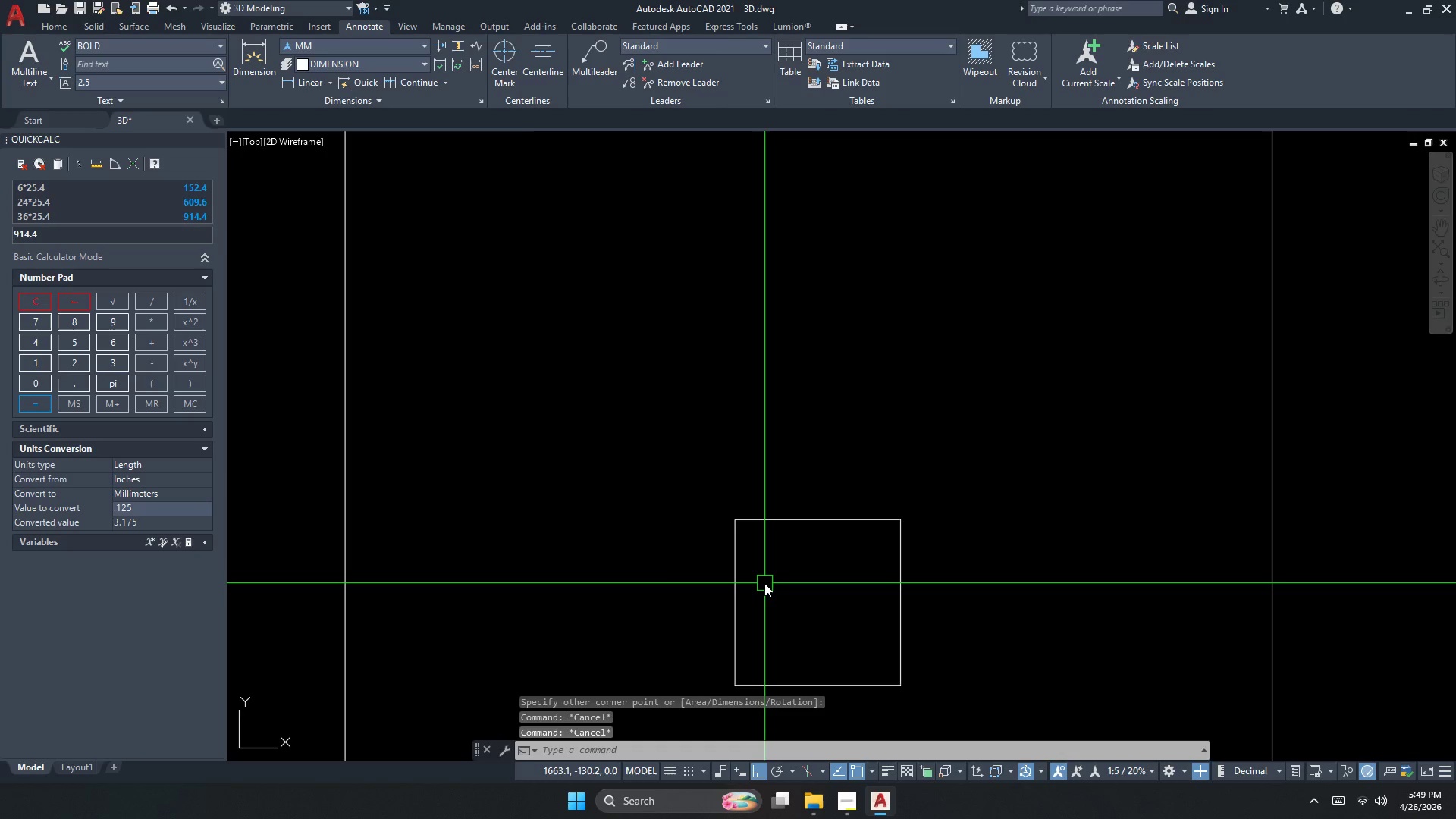 
scroll: coordinate [668, 542], scroll_direction: up, amount: 2.0
 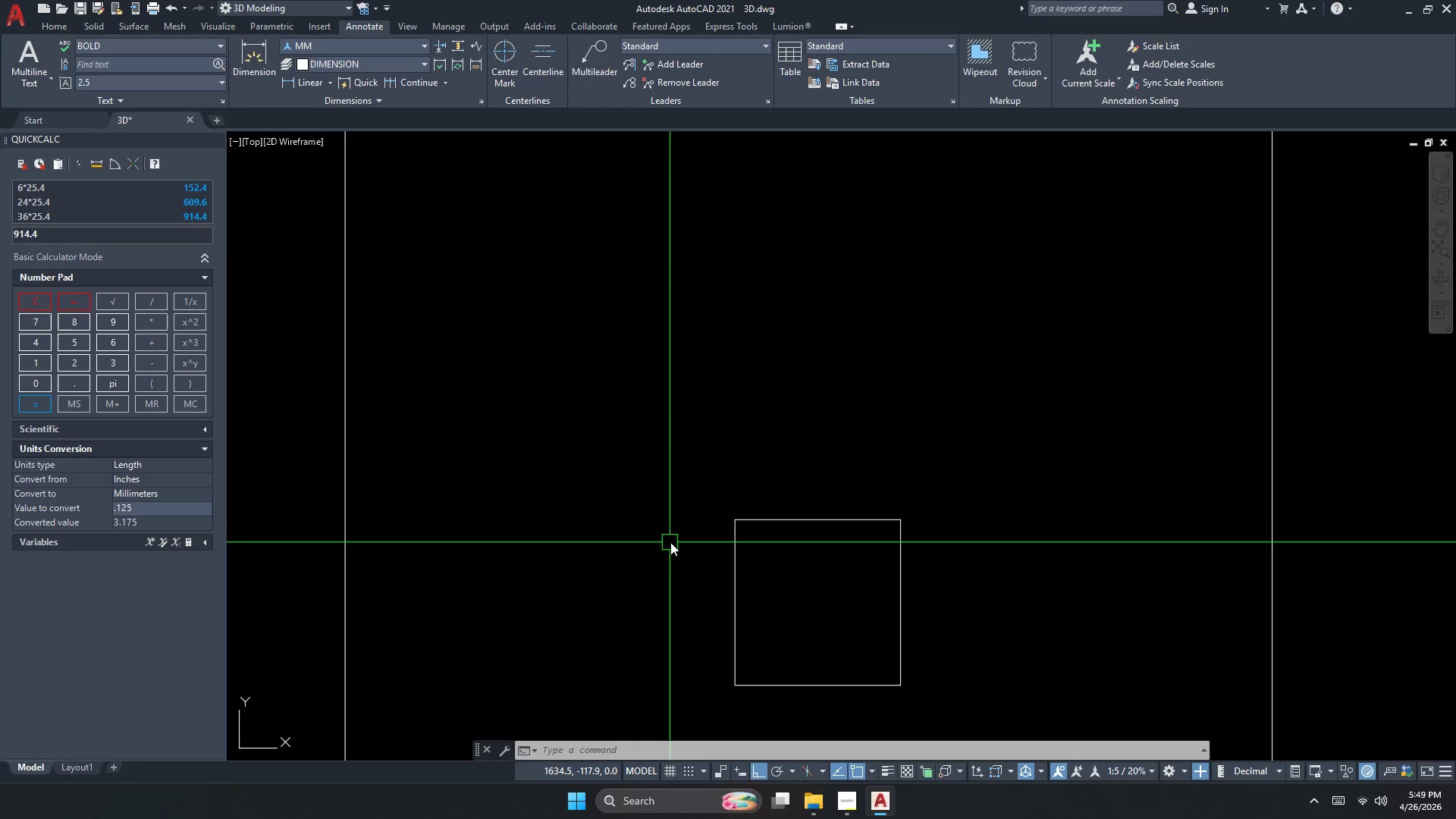 
key(O)
 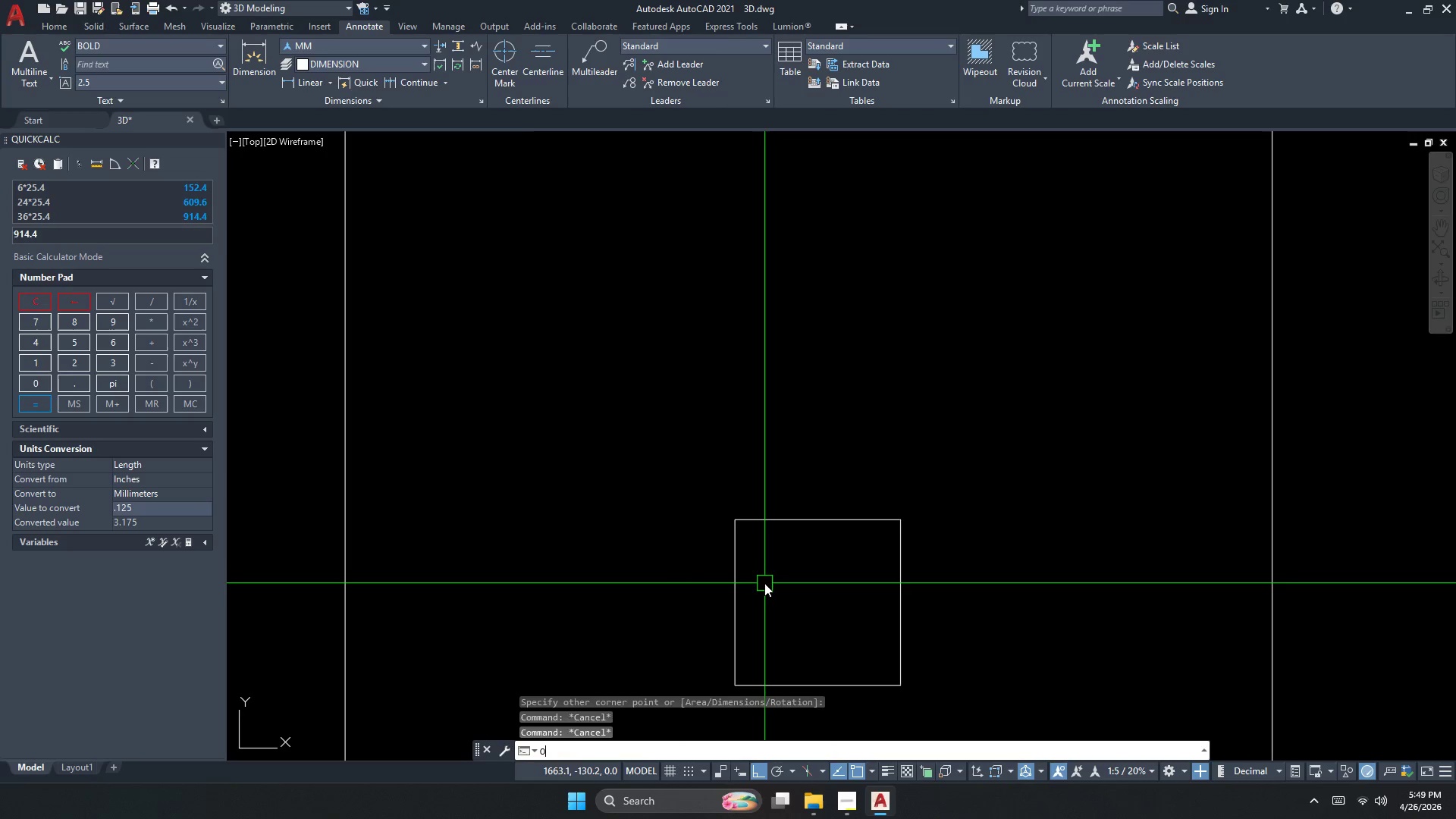 
key(Space)
 